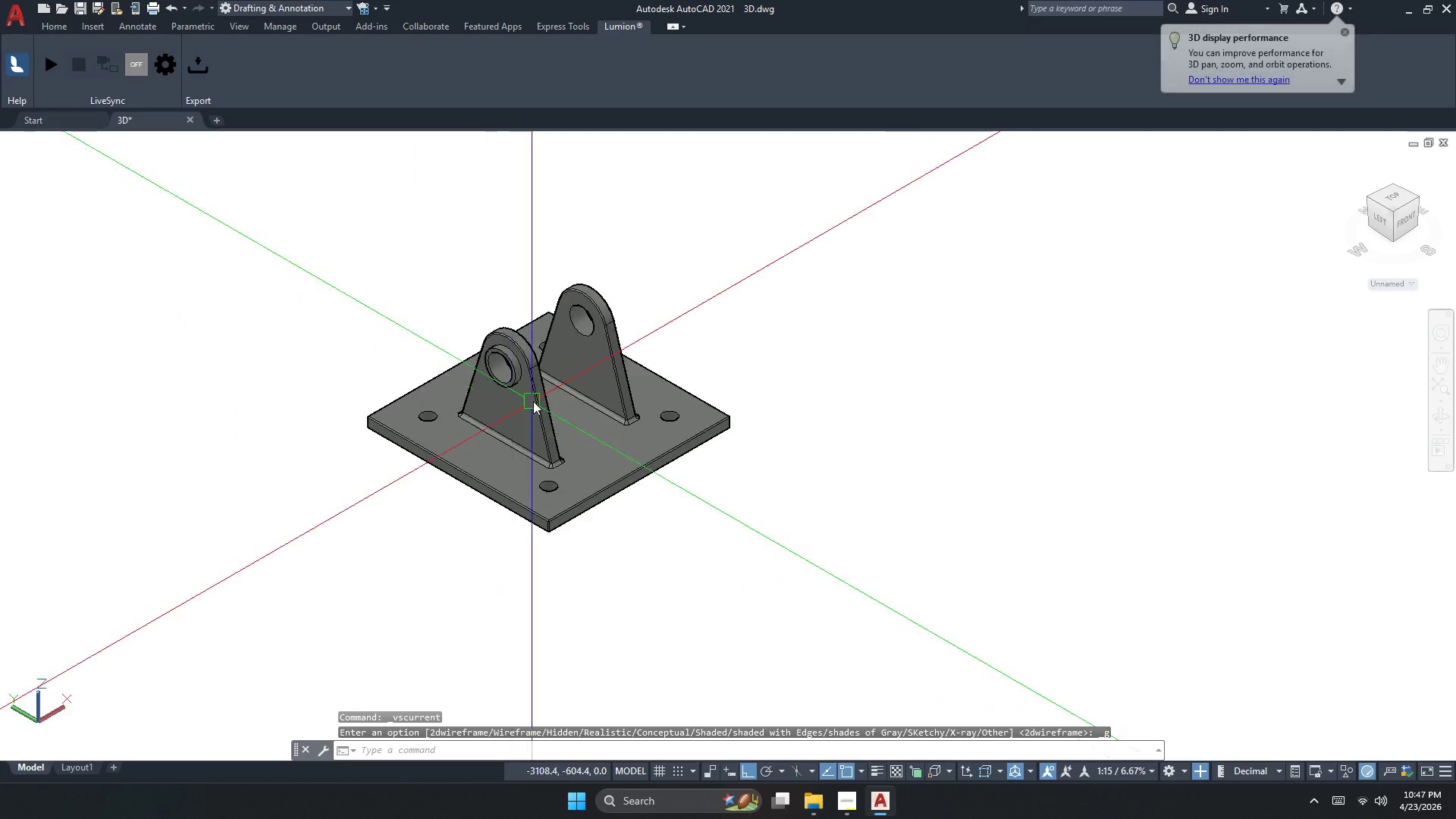 
key(Escape)
 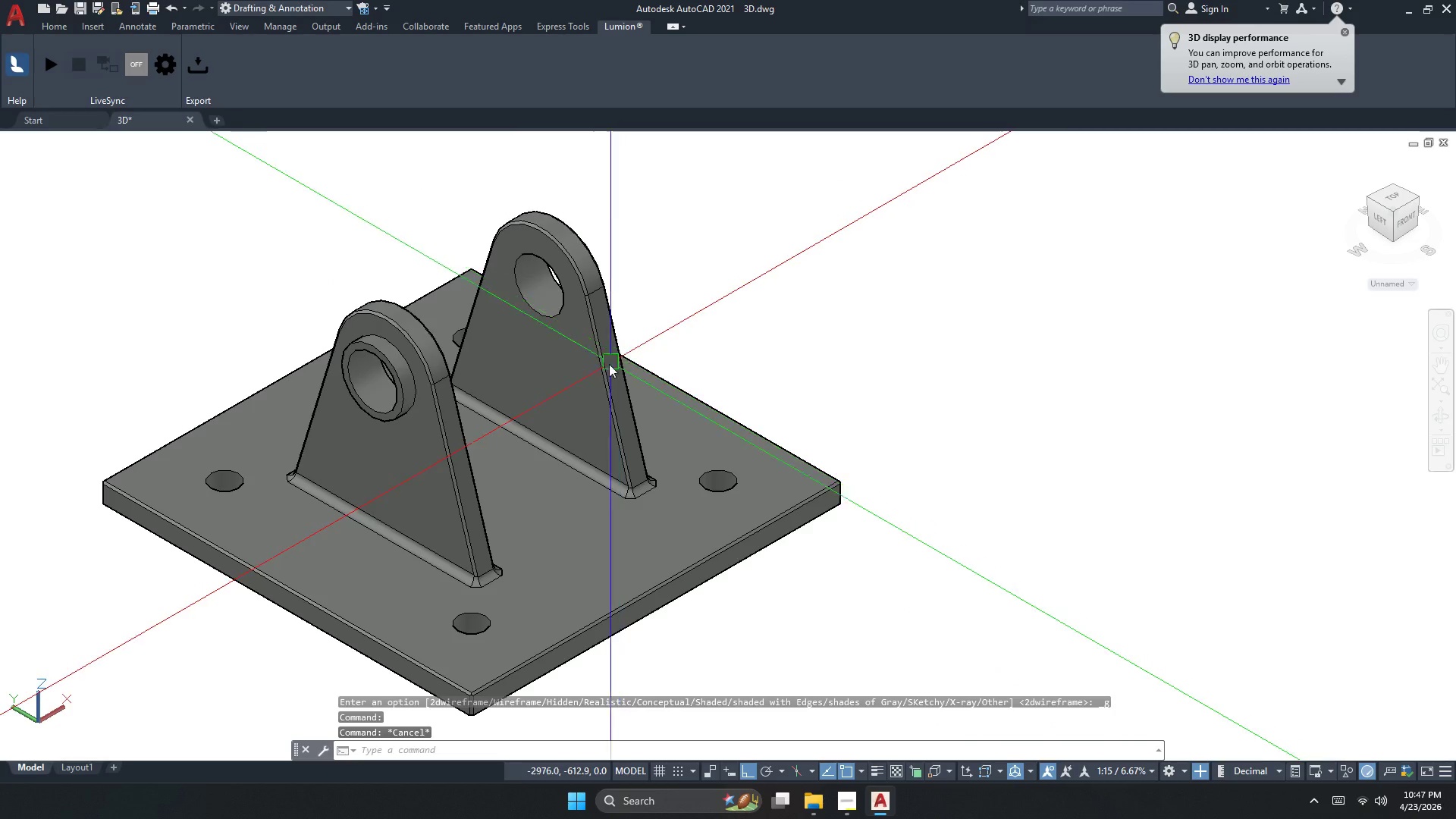 
left_click([603, 368])
 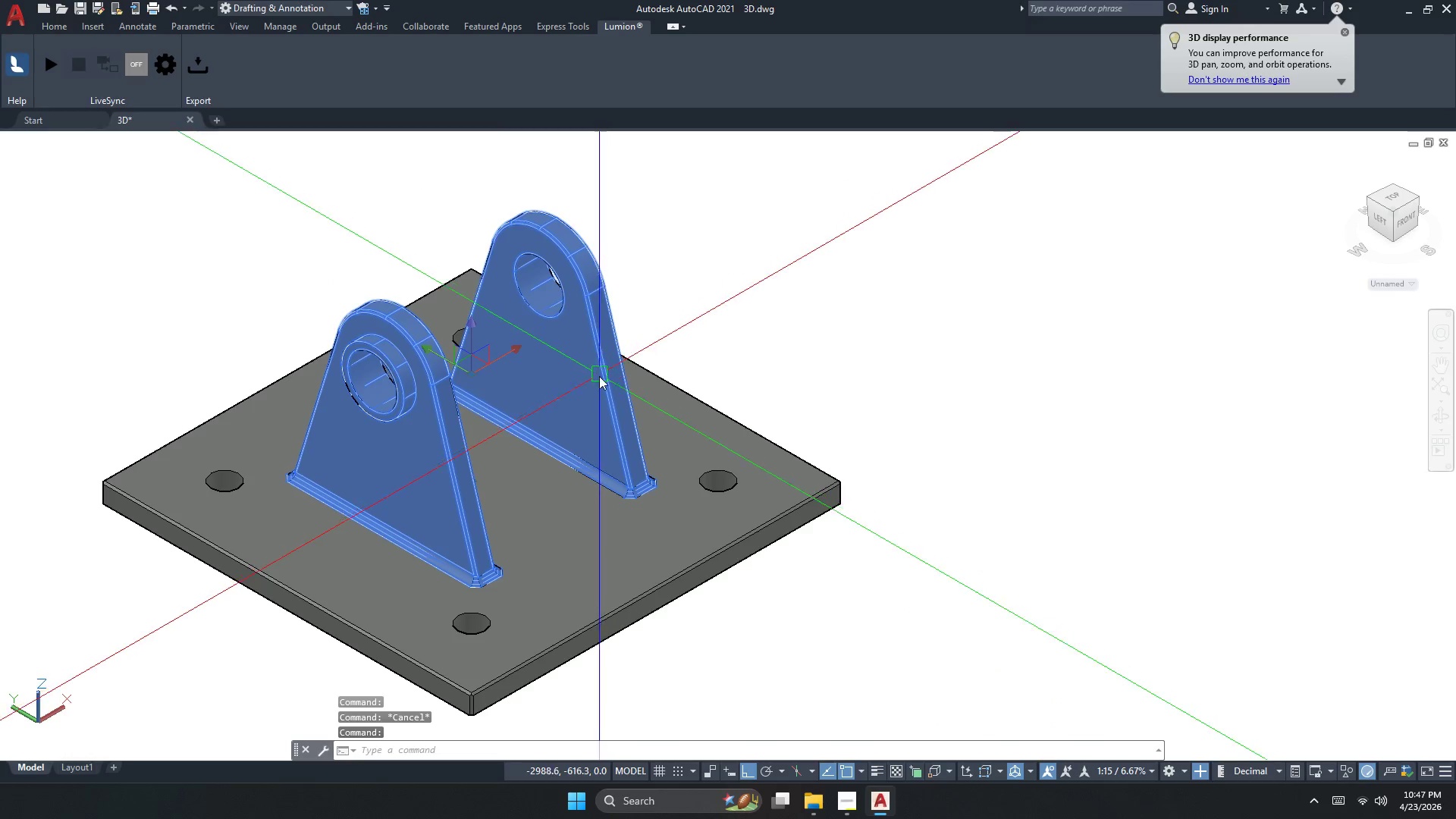 
scroll: coordinate [623, 355], scroll_direction: up, amount: 2.0
 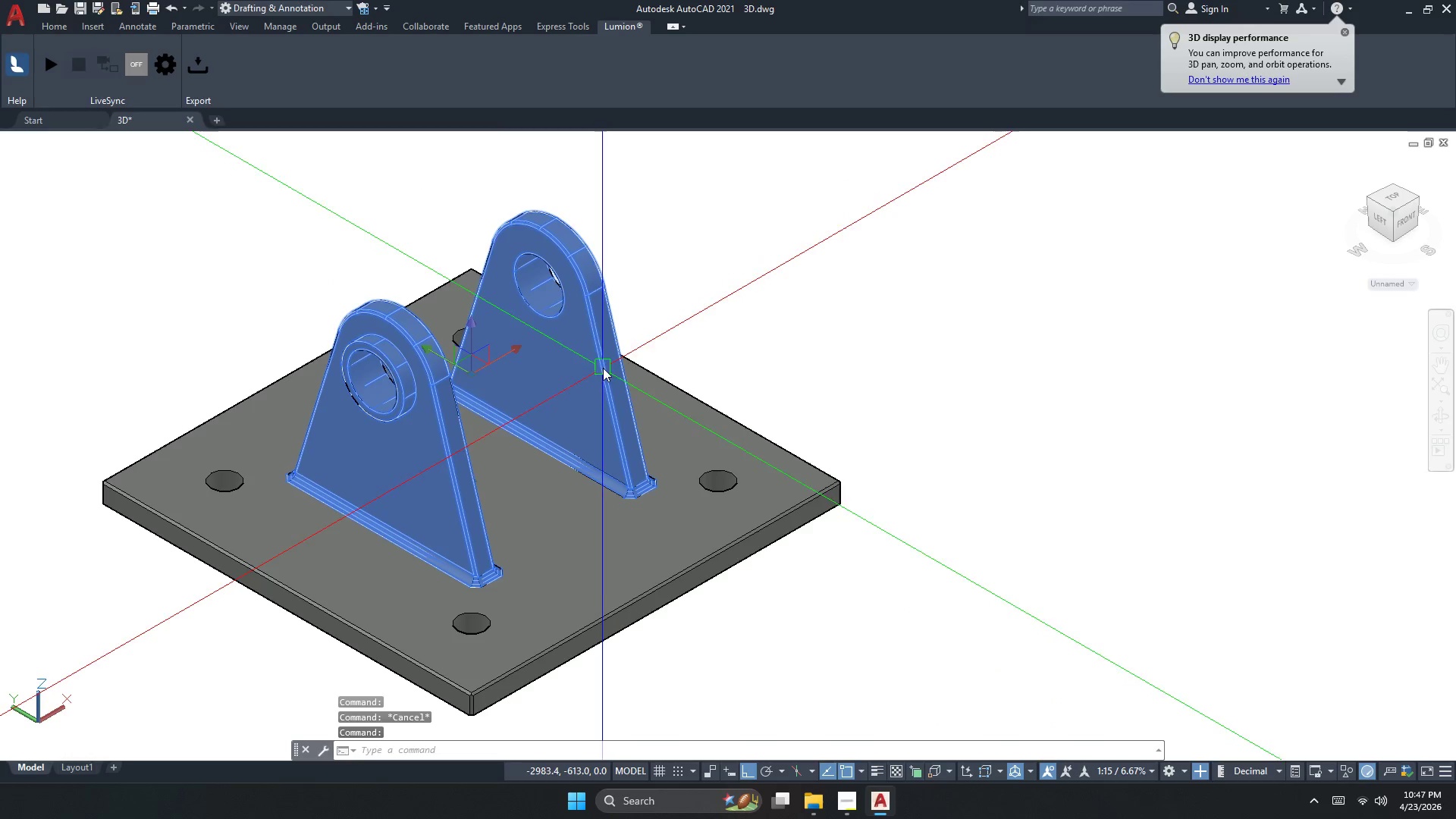 
key(Escape)
 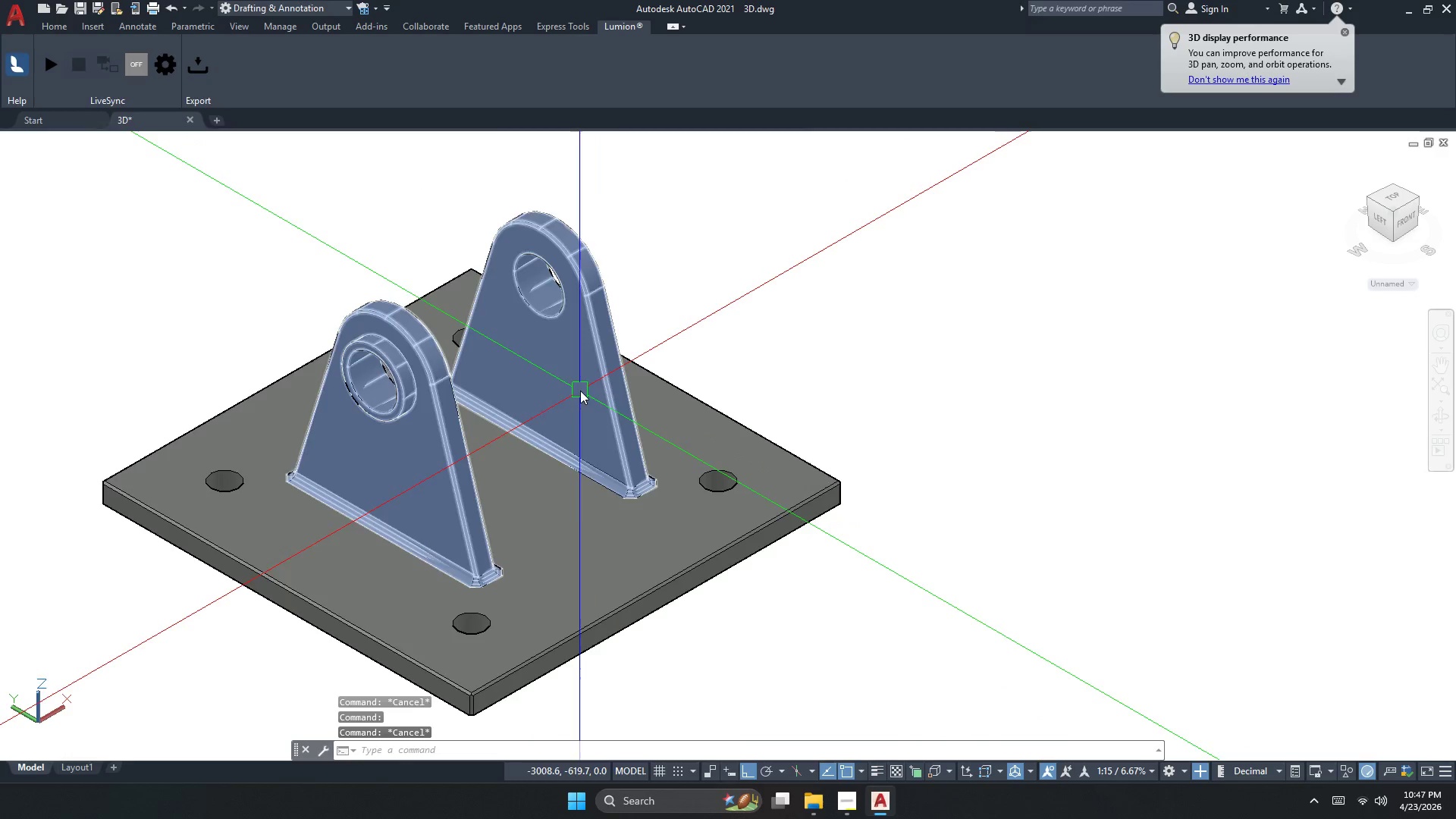 
scroll: coordinate [580, 391], scroll_direction: down, amount: 1.0
 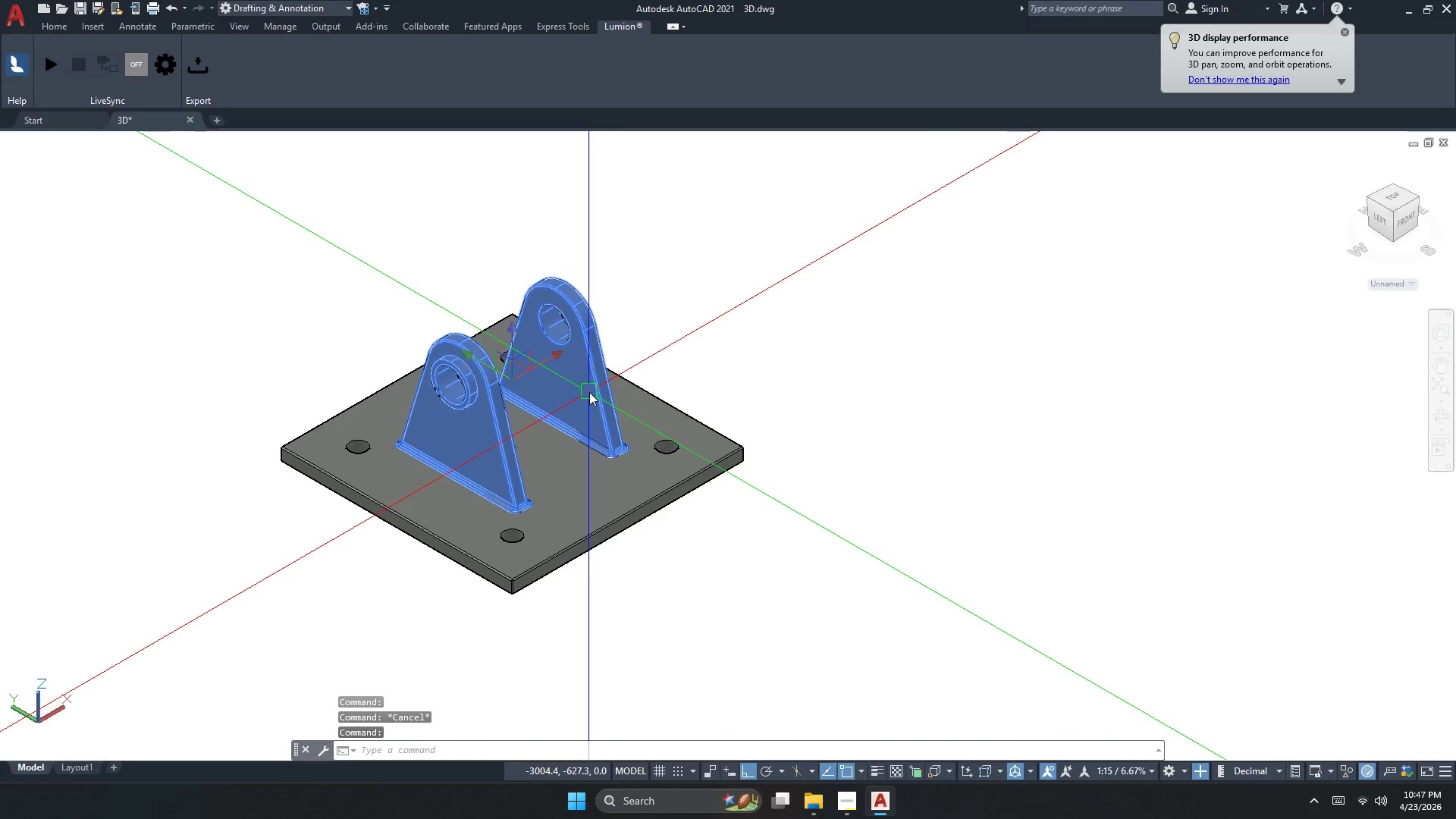 
key(Escape)
 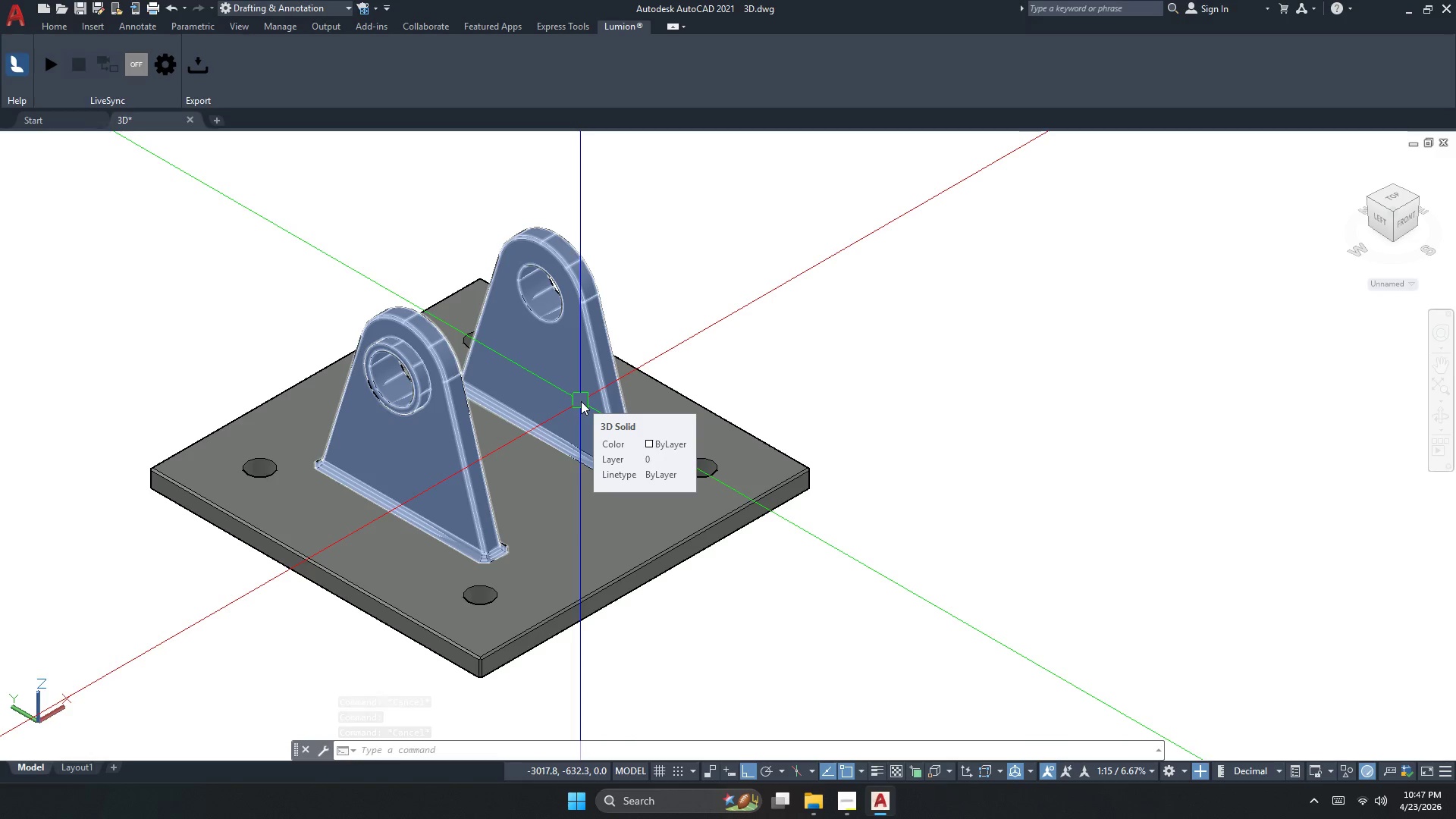 
scroll: coordinate [587, 398], scroll_direction: up, amount: 1.0
 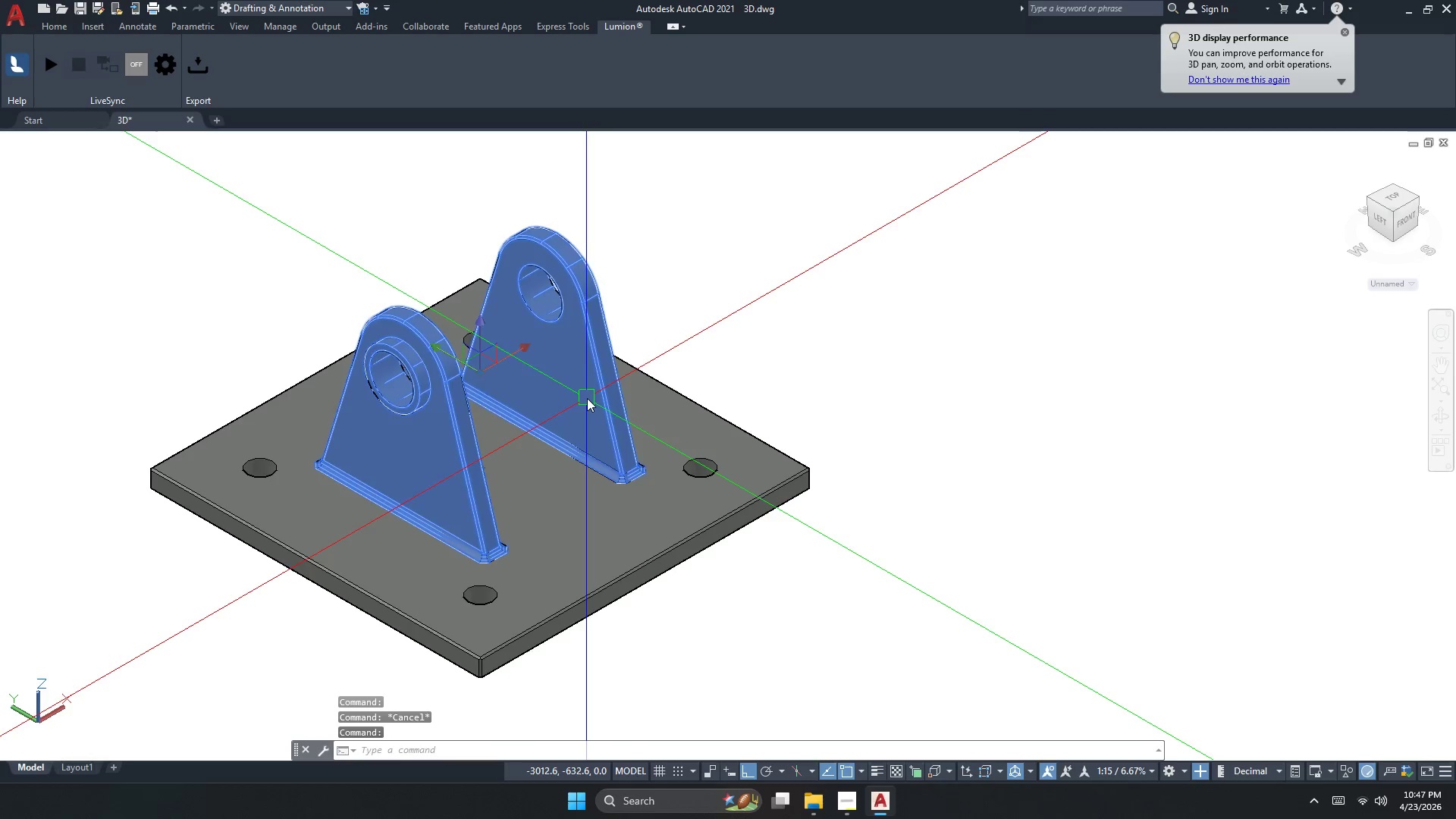 
wait(7.4)
 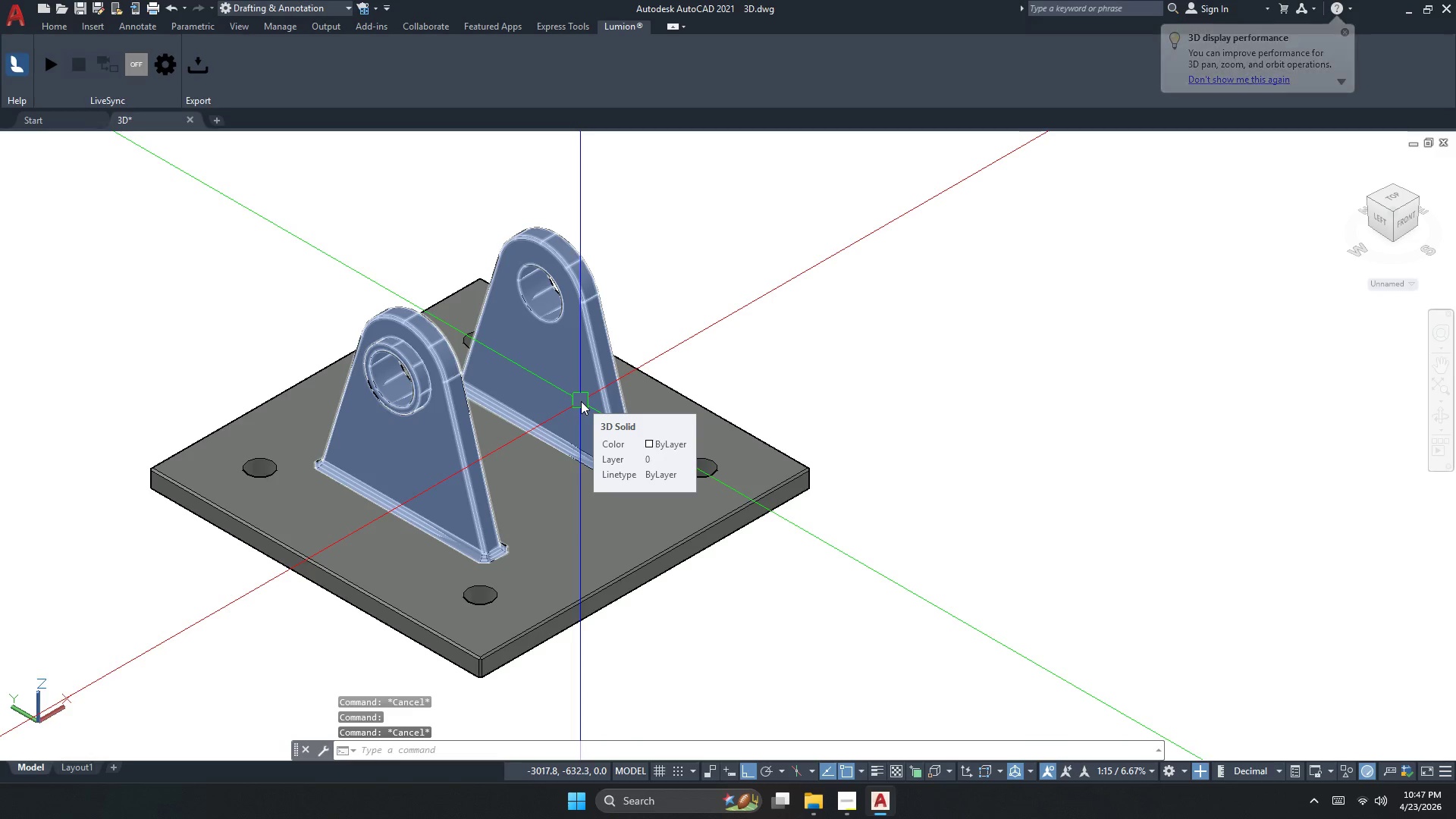 
left_click([473, 442])
 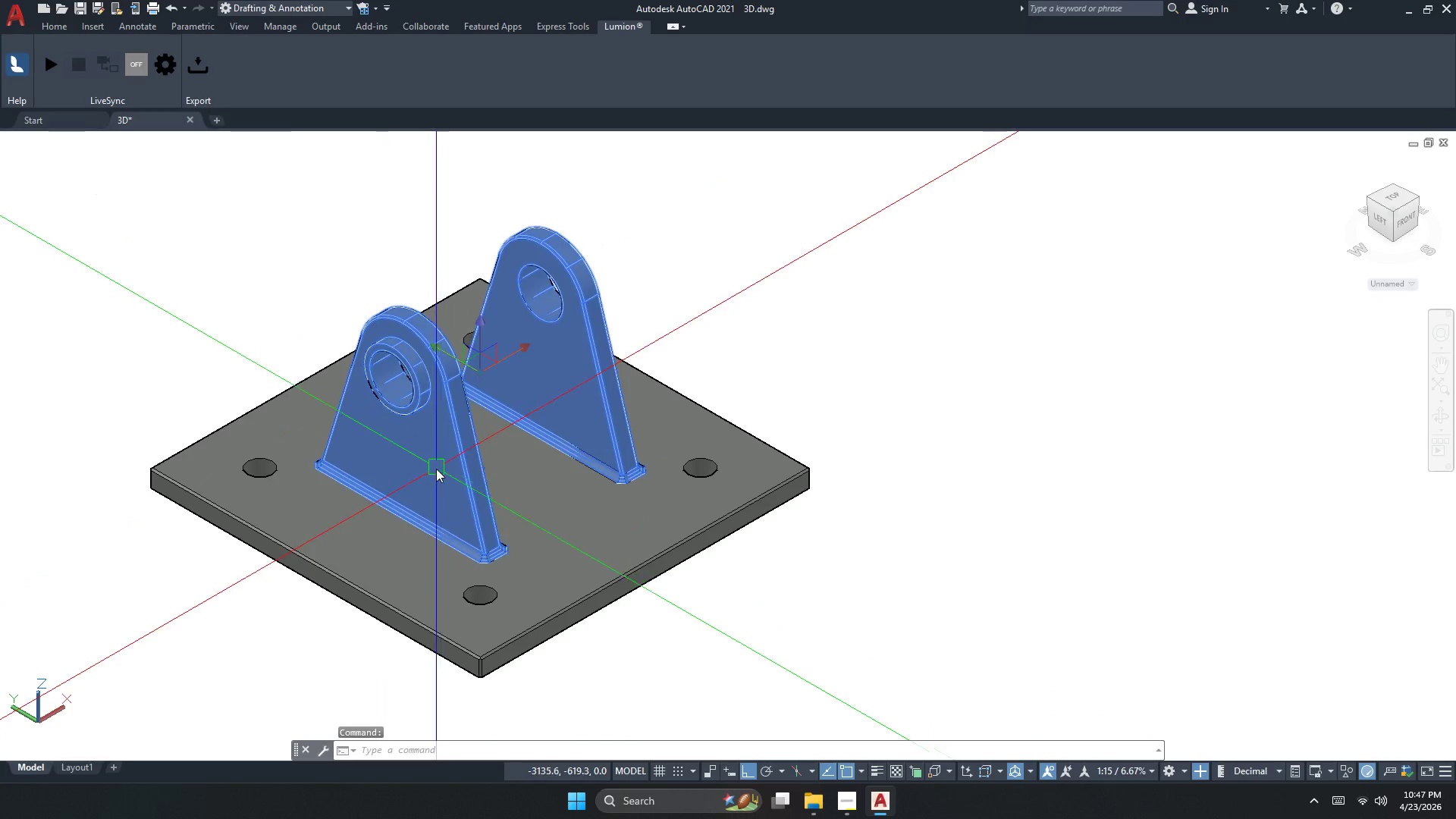 
key(Escape)
 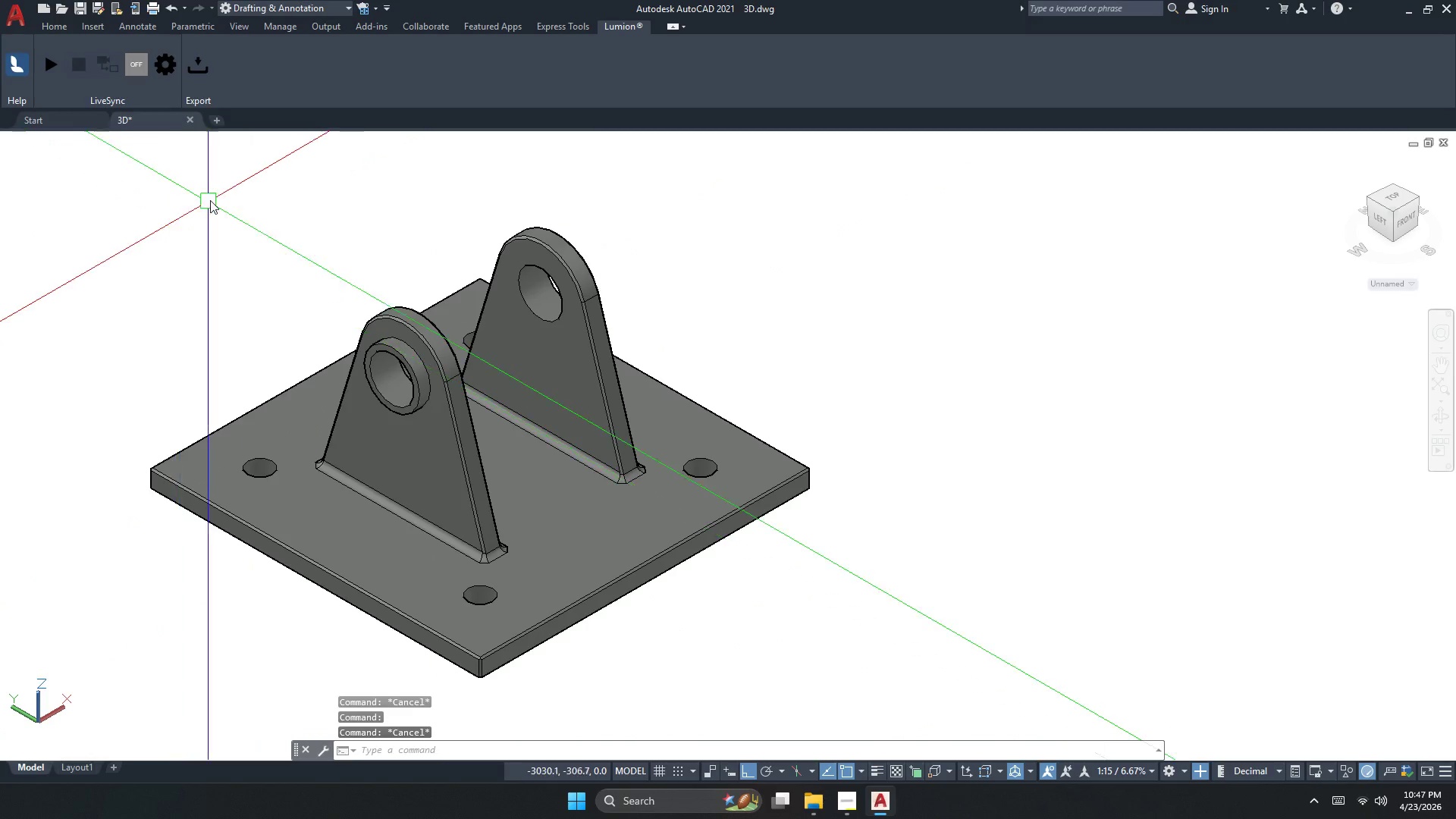 
key(Escape)
 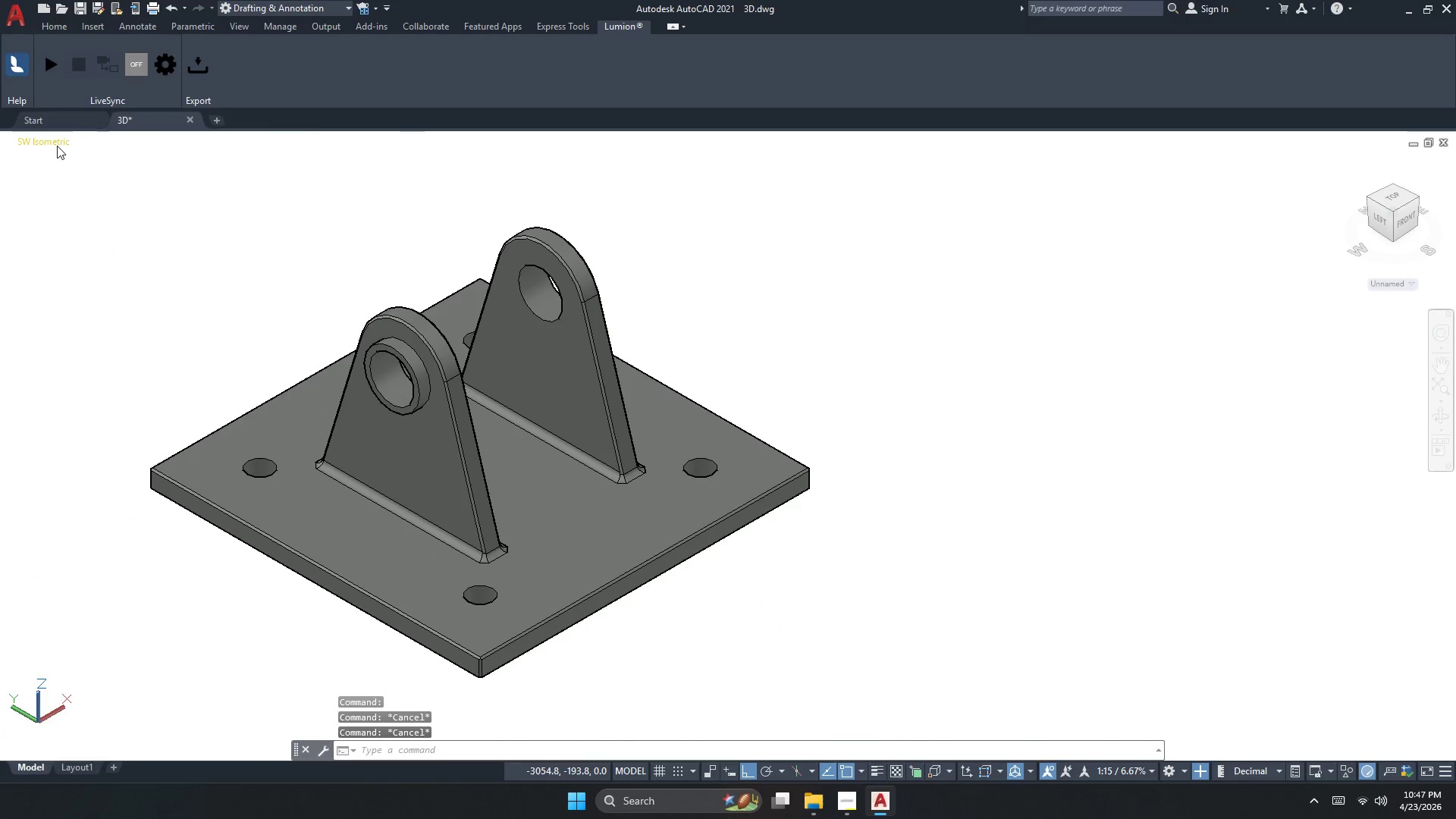 
left_click([58, 147])
 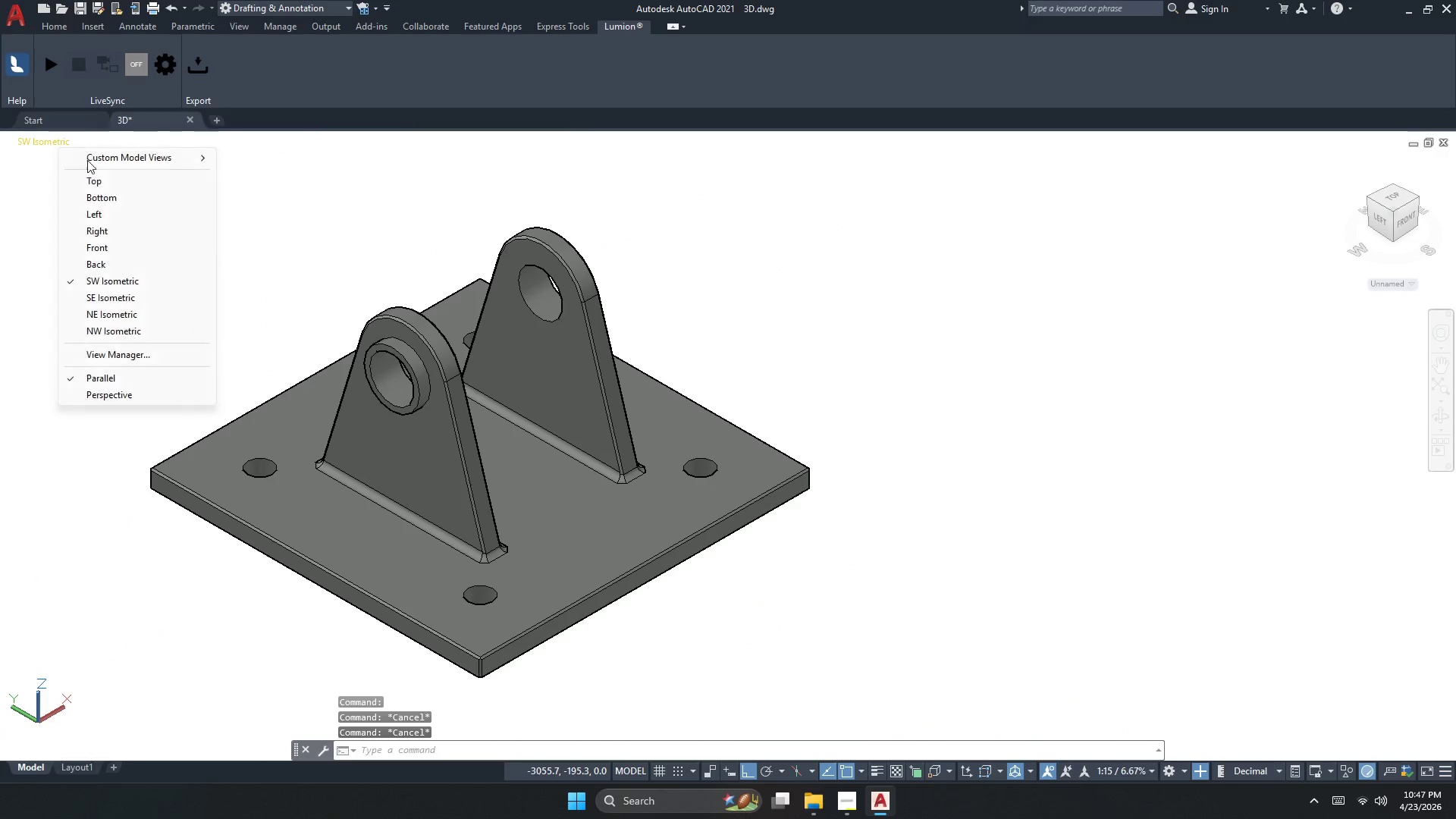 
key(Escape)
 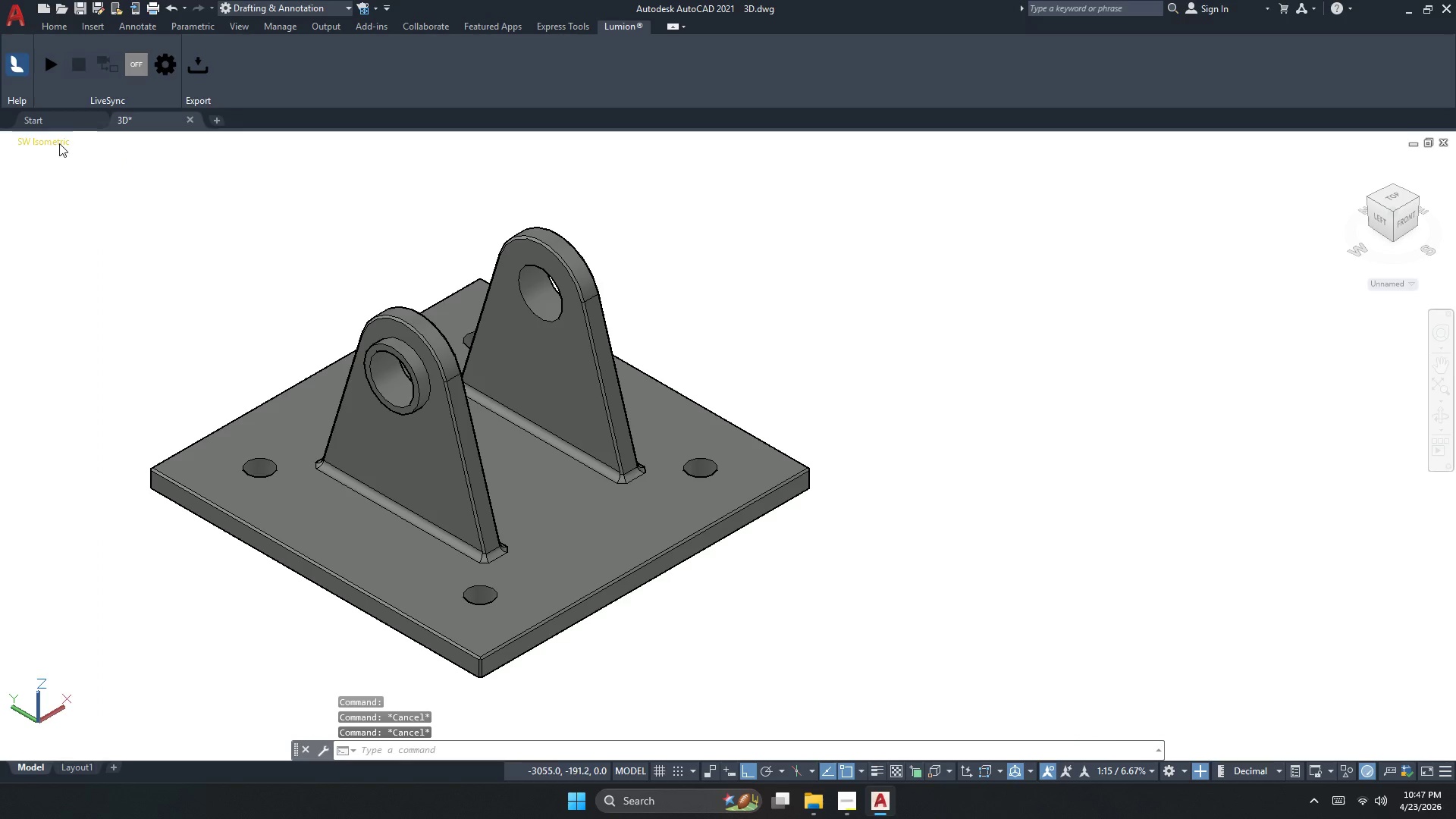 
left_click([97, 145])
 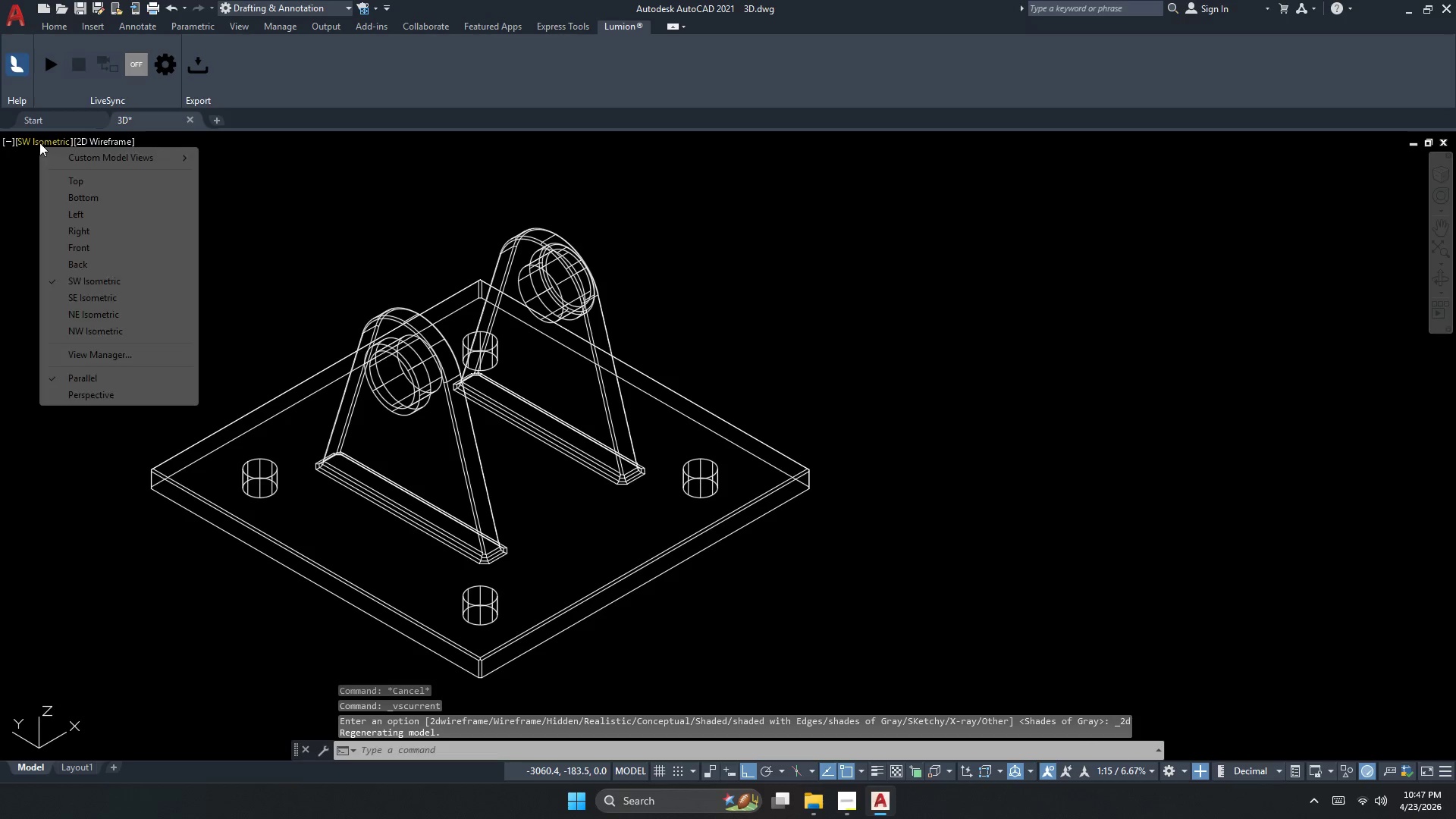 
left_click([80, 181])
 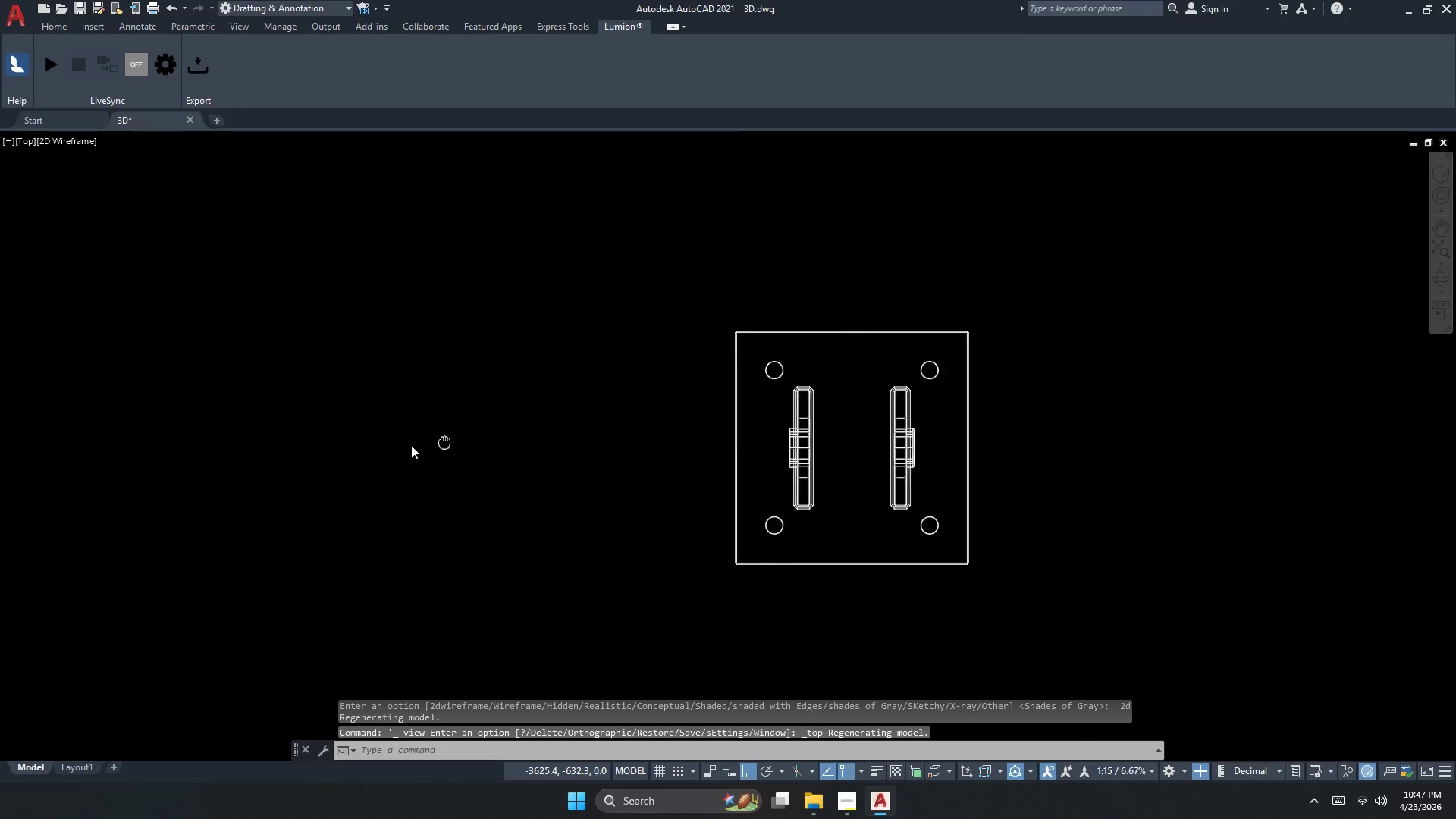 
key(Escape)
 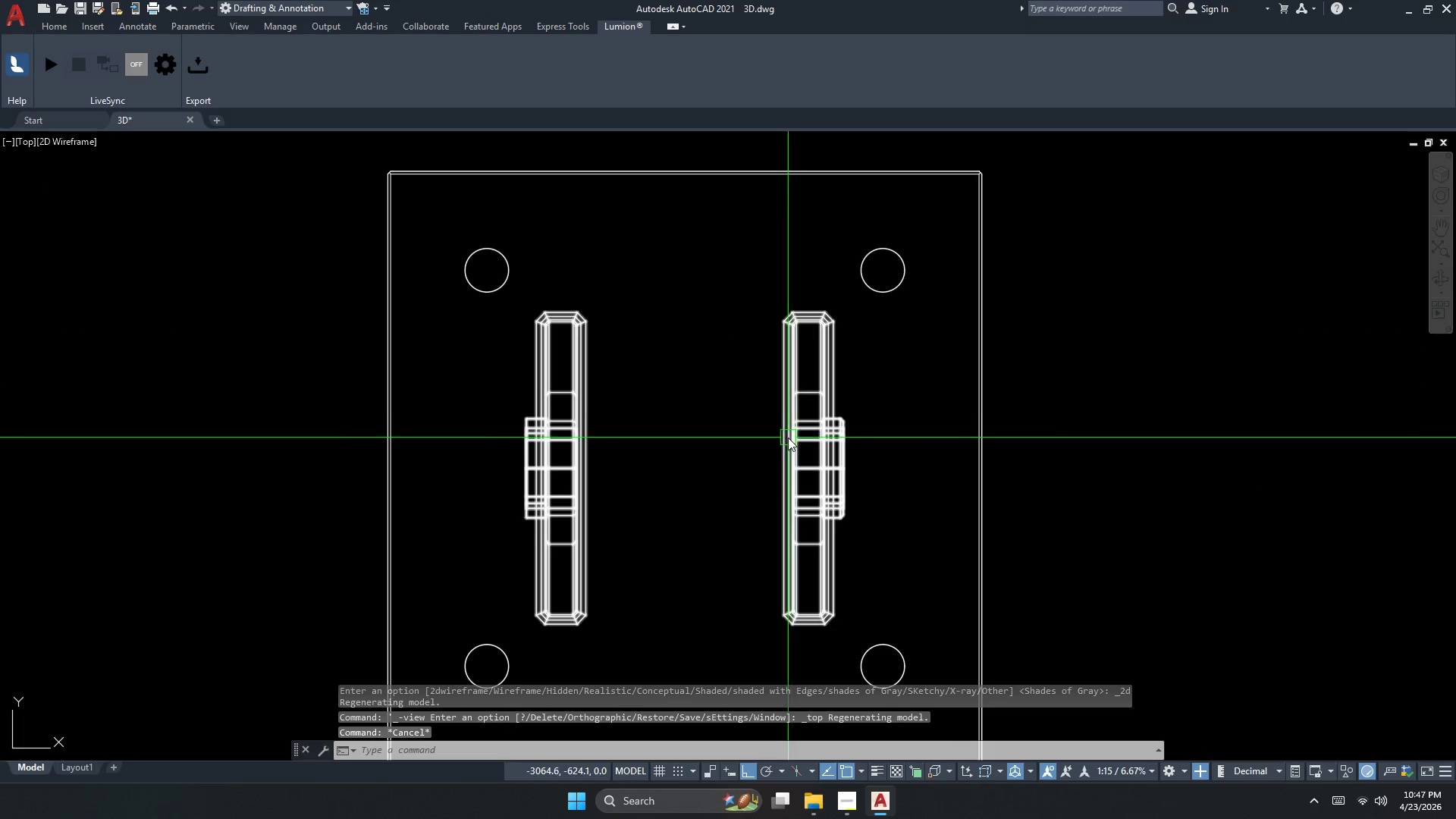 
key(Escape)
 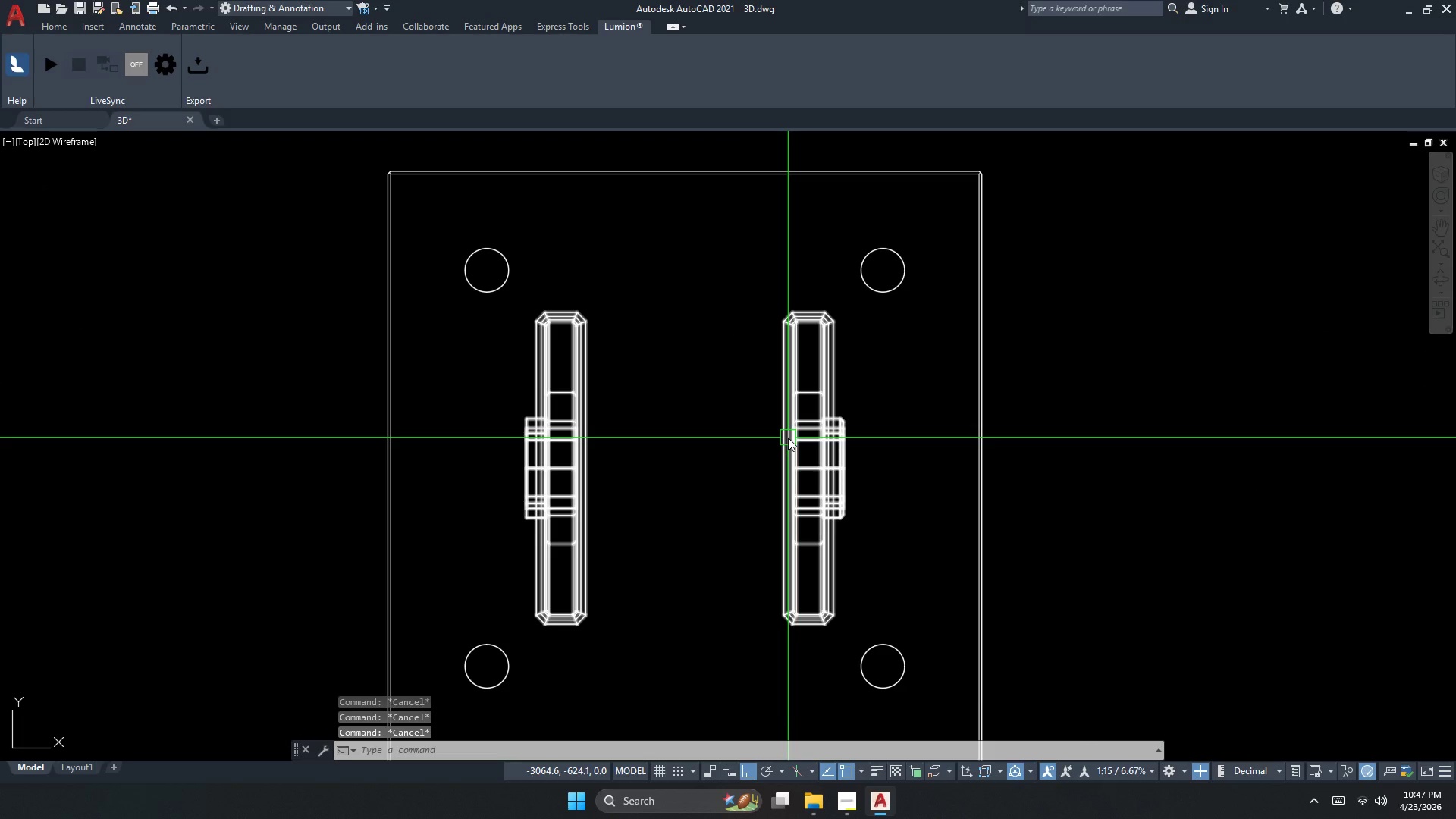 
scroll: coordinate [805, 432], scroll_direction: up, amount: 2.0
 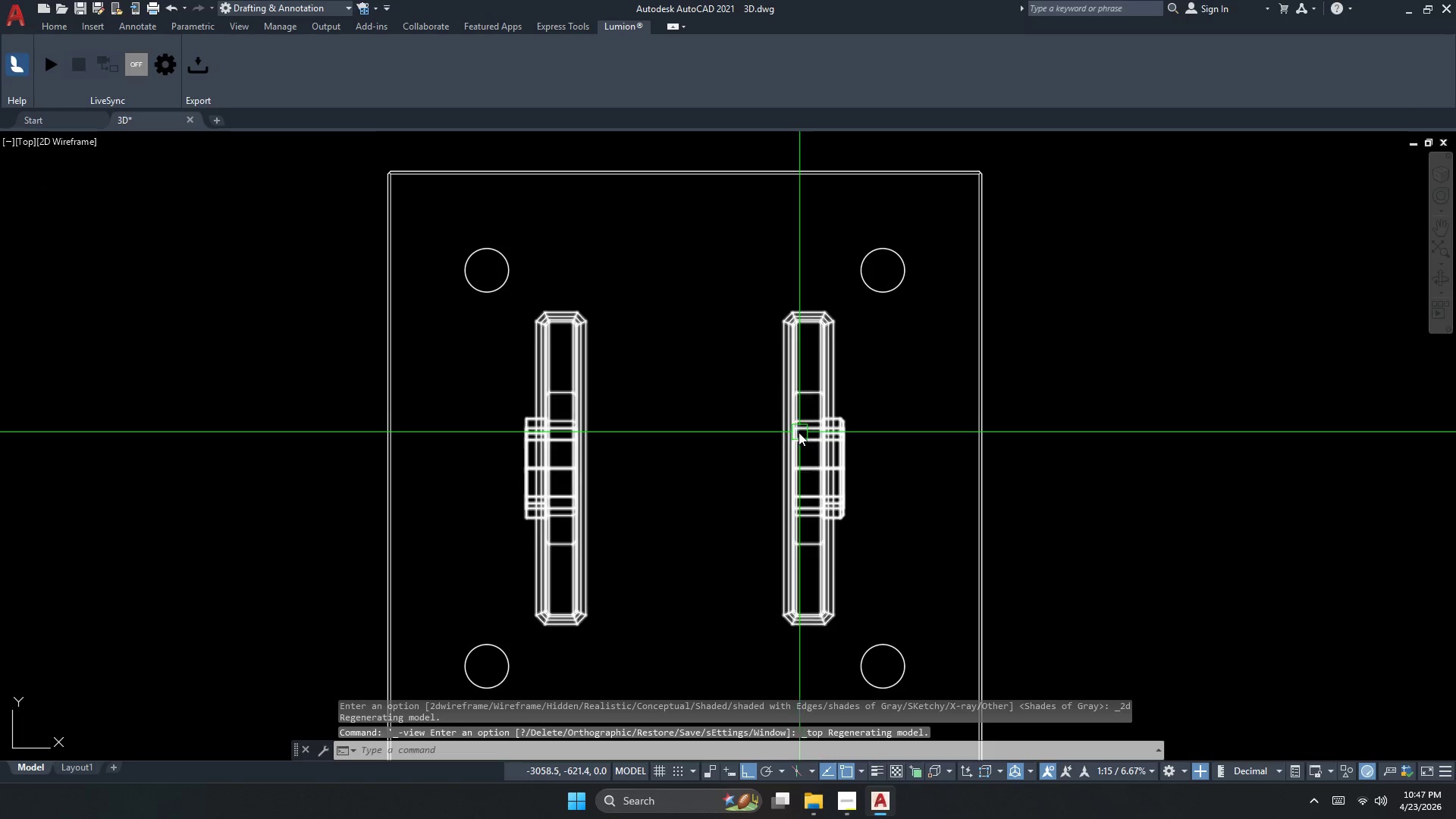 
key(Escape)
 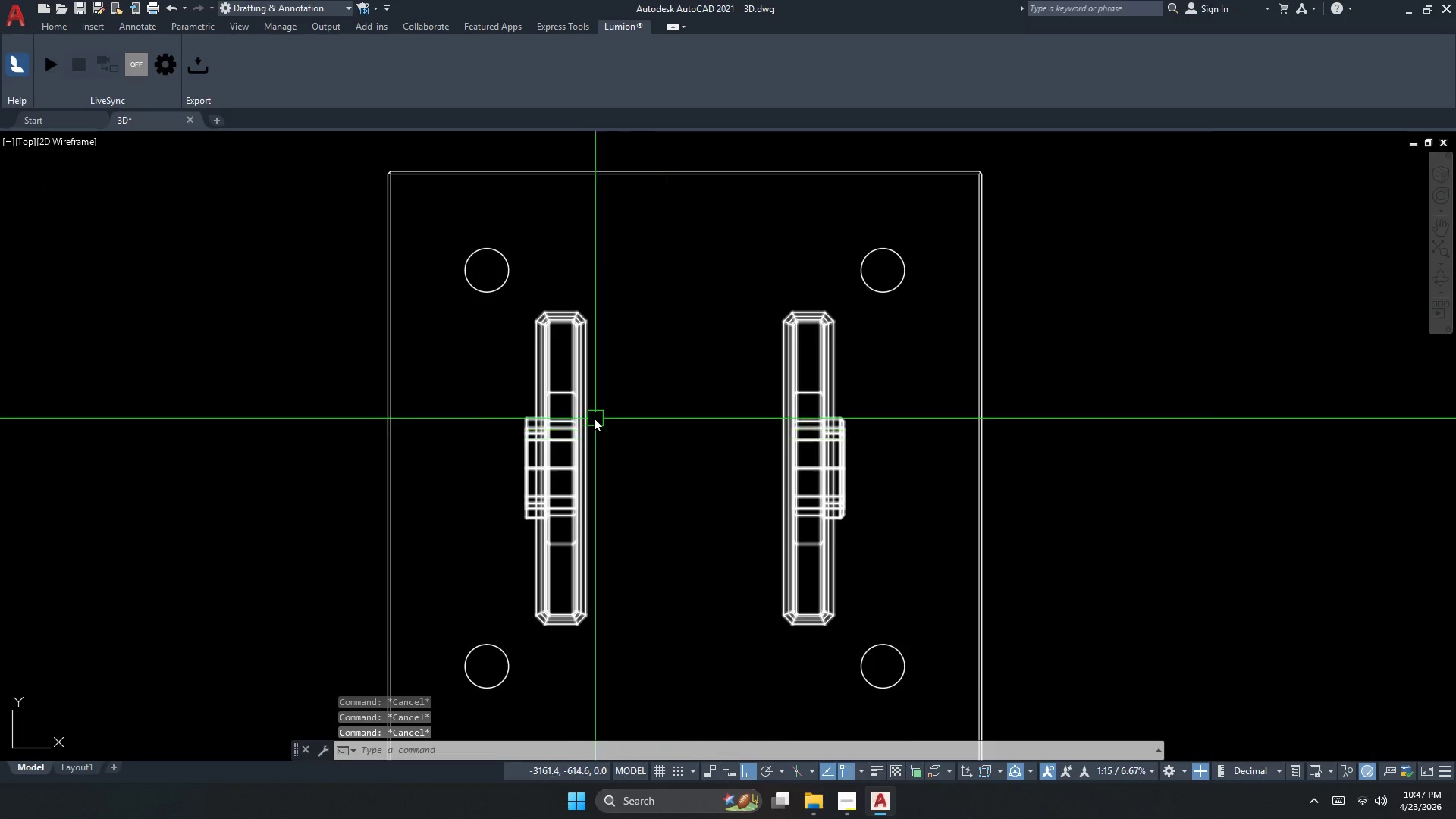 
key(Escape)
 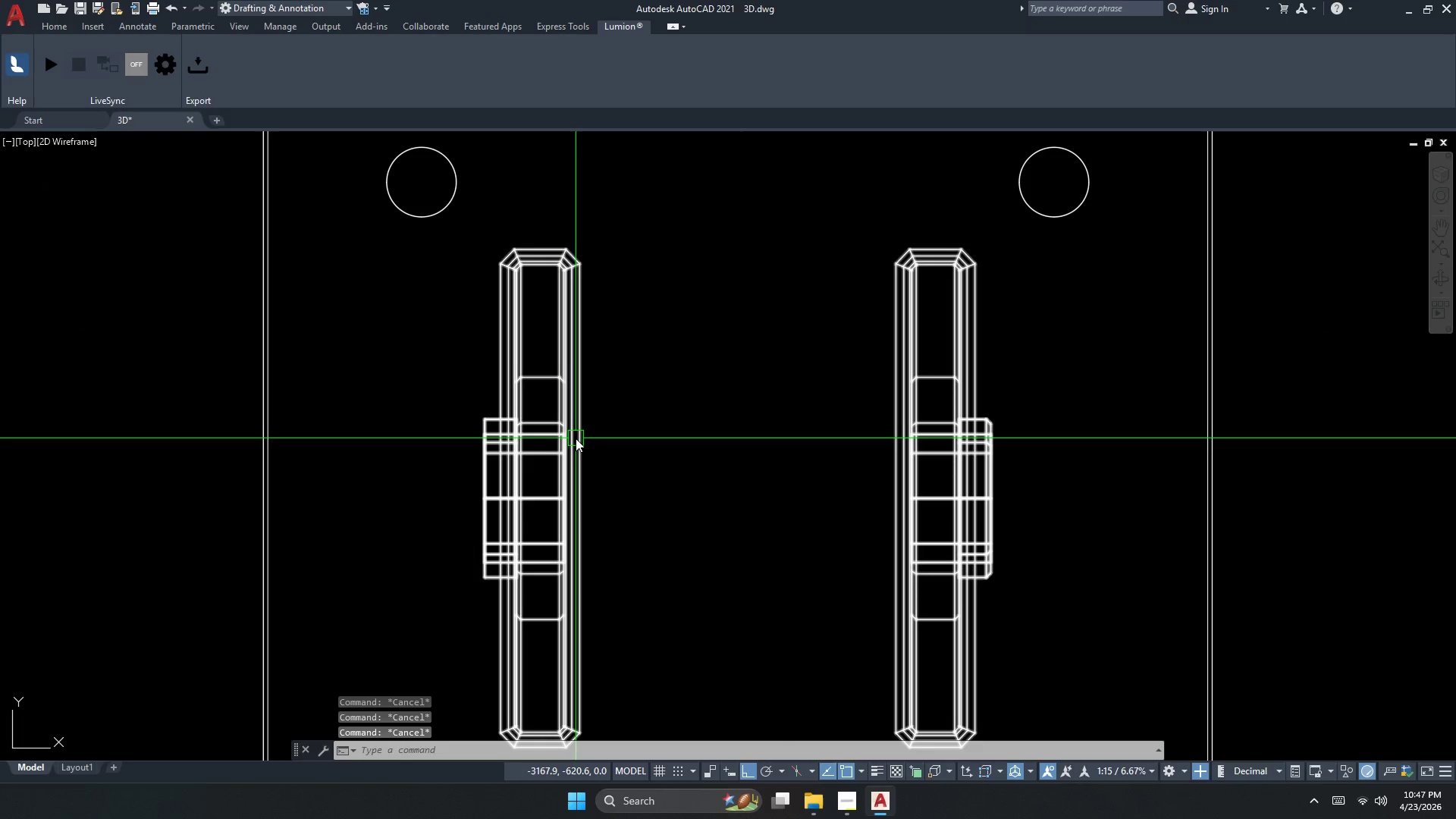 
scroll: coordinate [594, 418], scroll_direction: up, amount: 1.0
 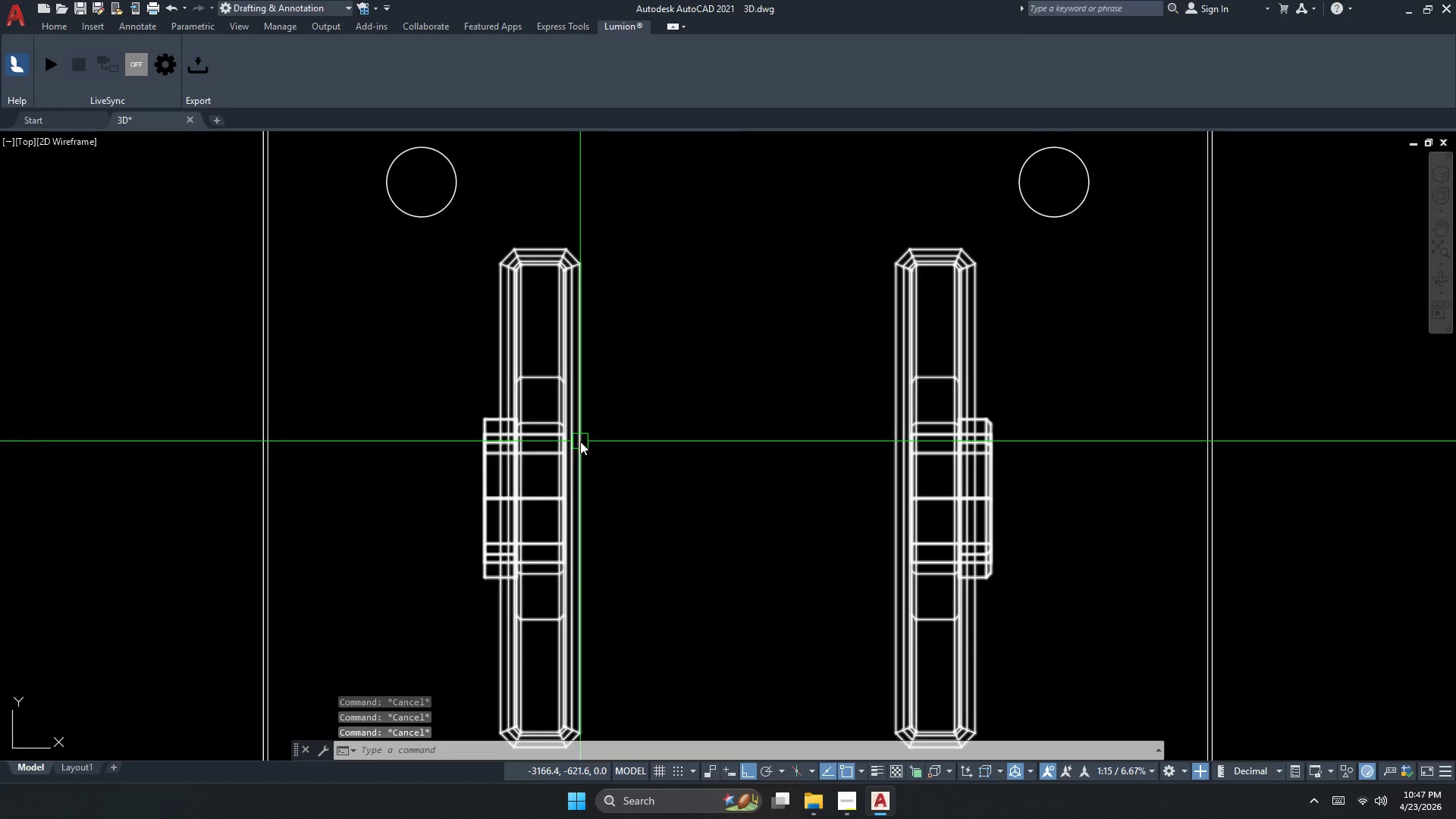 
type(DLI )
 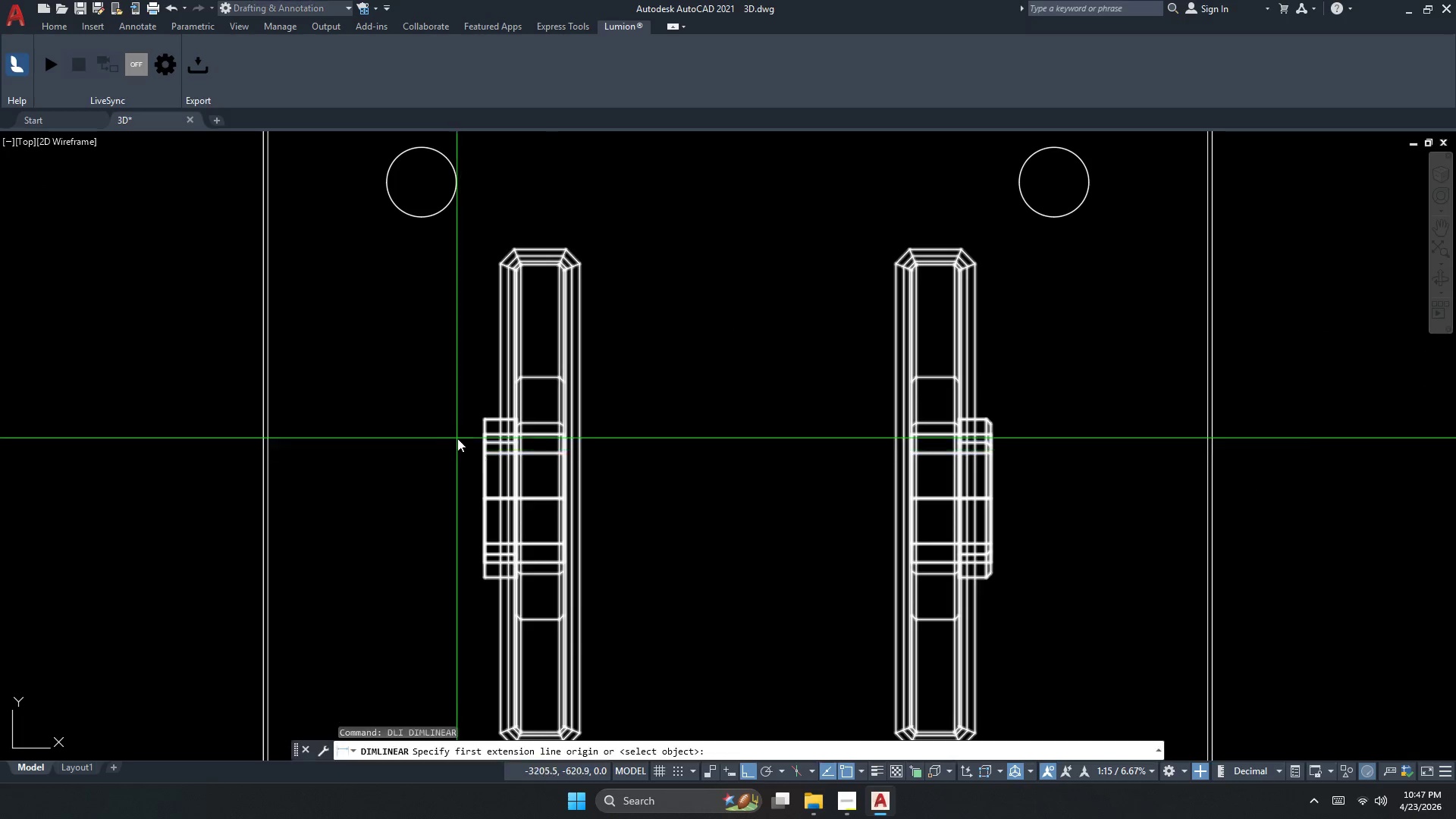 
scroll: coordinate [457, 438], scroll_direction: up, amount: 1.0
 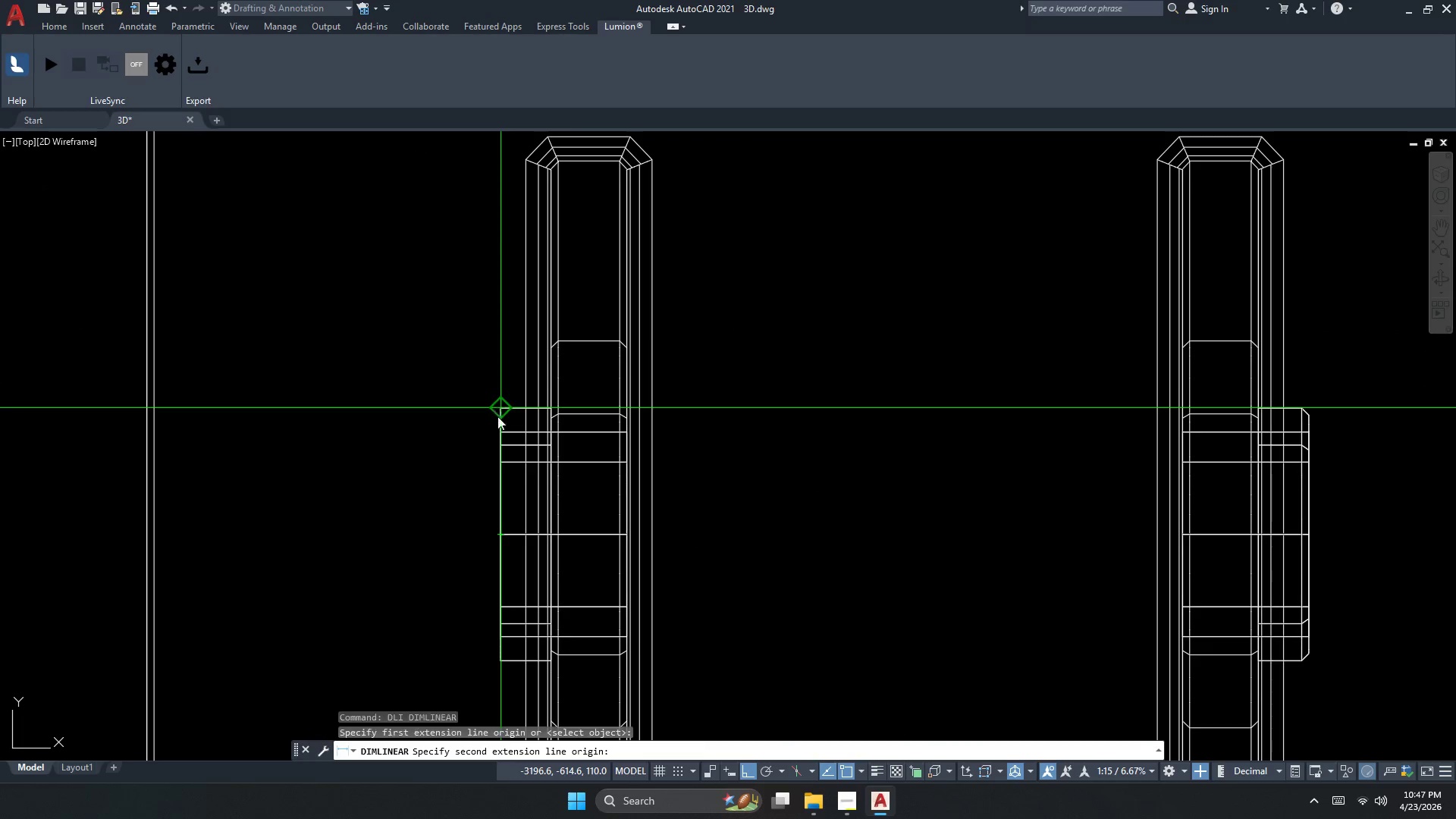 
scroll: coordinate [481, 474], scroll_direction: down, amount: 1.0
 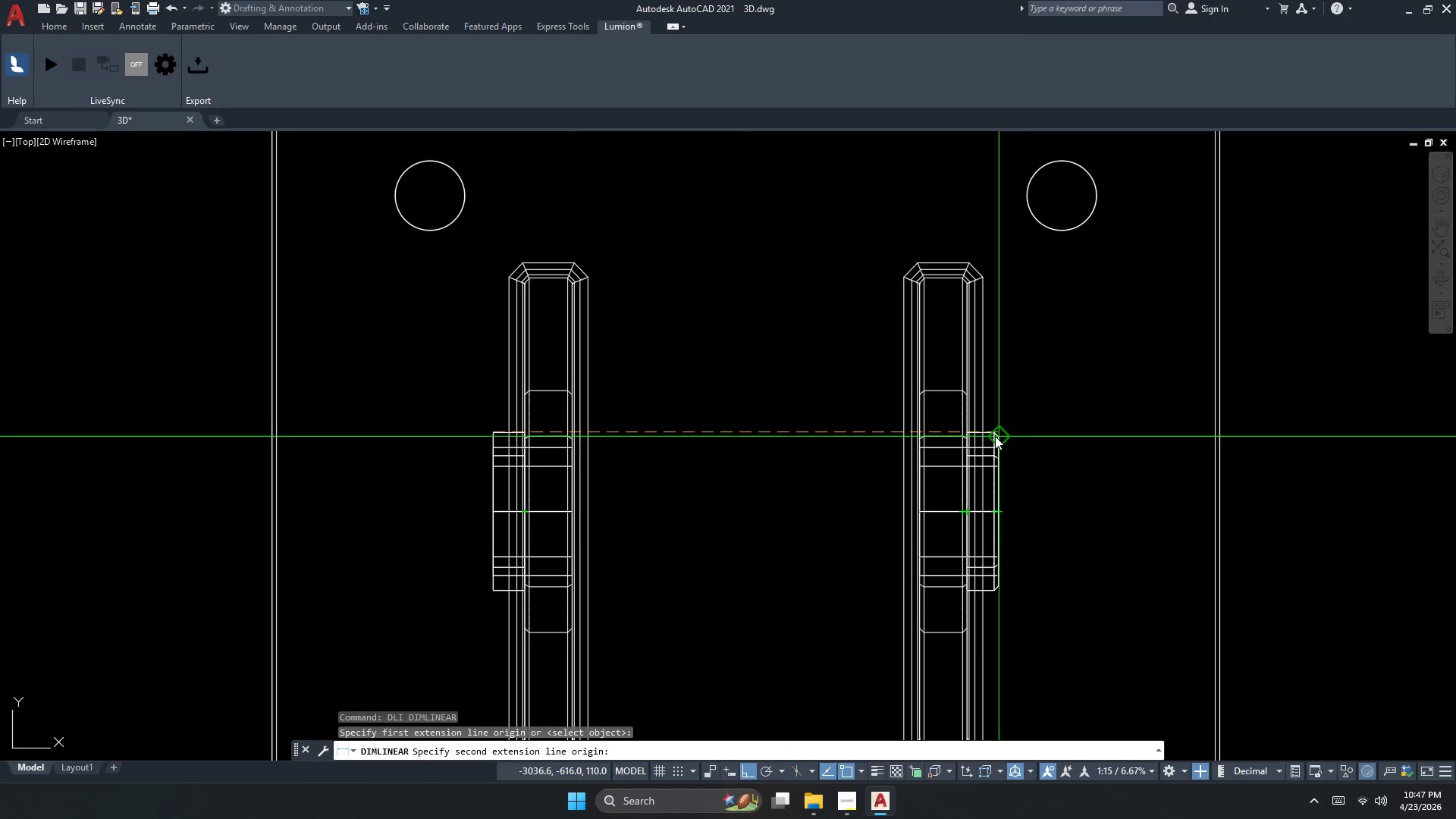 
left_click([999, 436])
 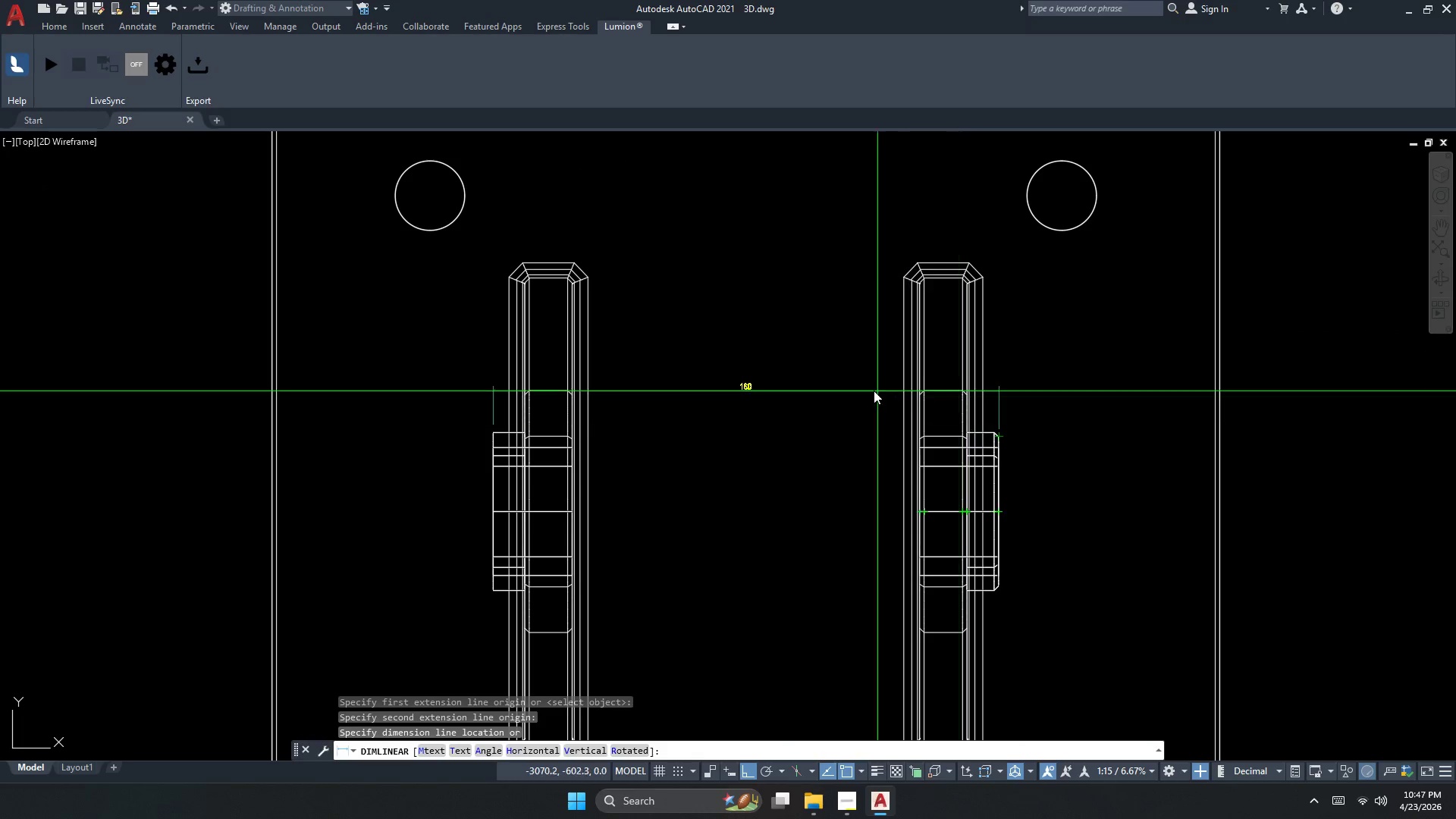 
scroll: coordinate [861, 391], scroll_direction: down, amount: 1.0
 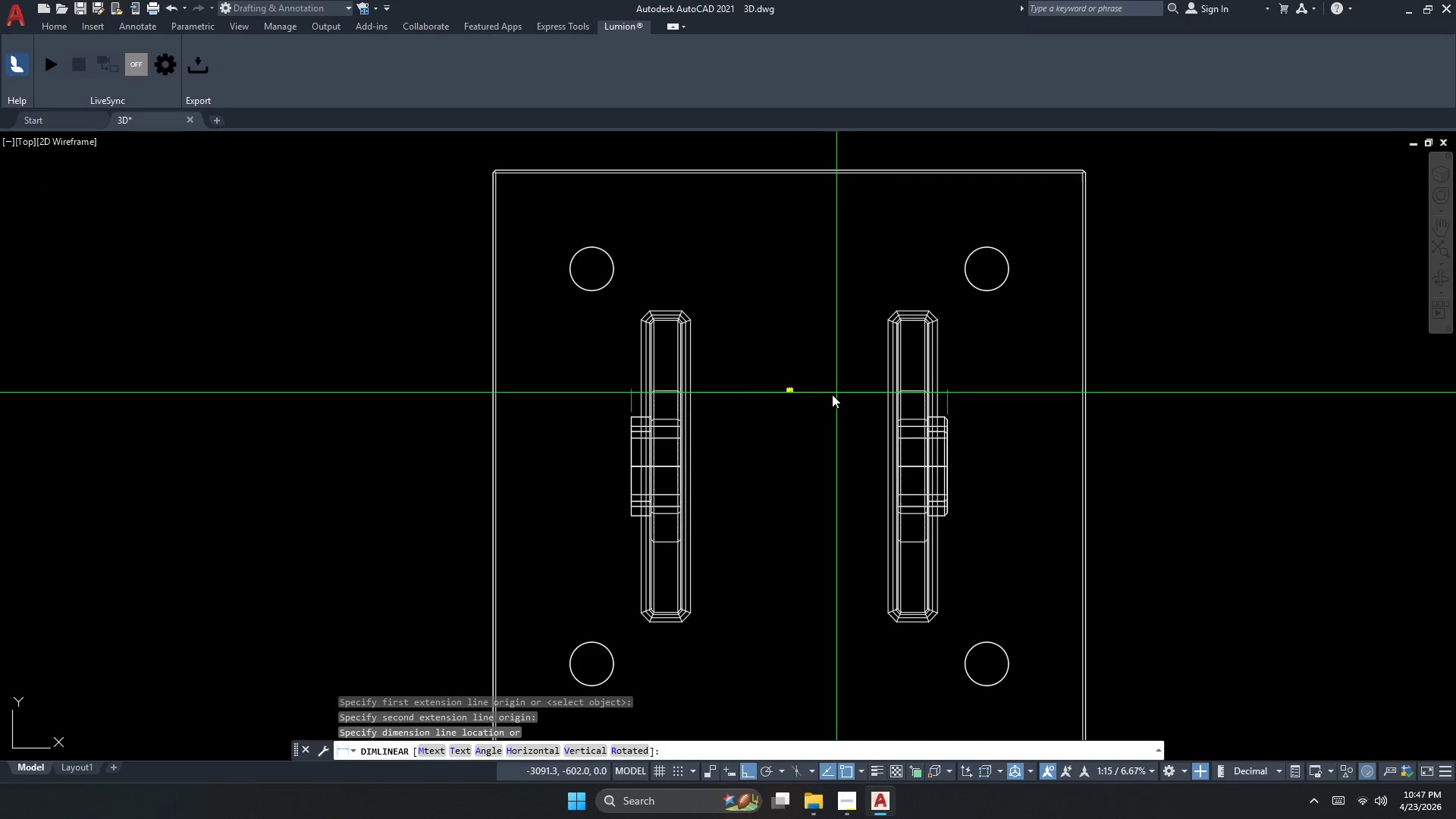 
scroll: coordinate [690, 381], scroll_direction: up, amount: 1.0
 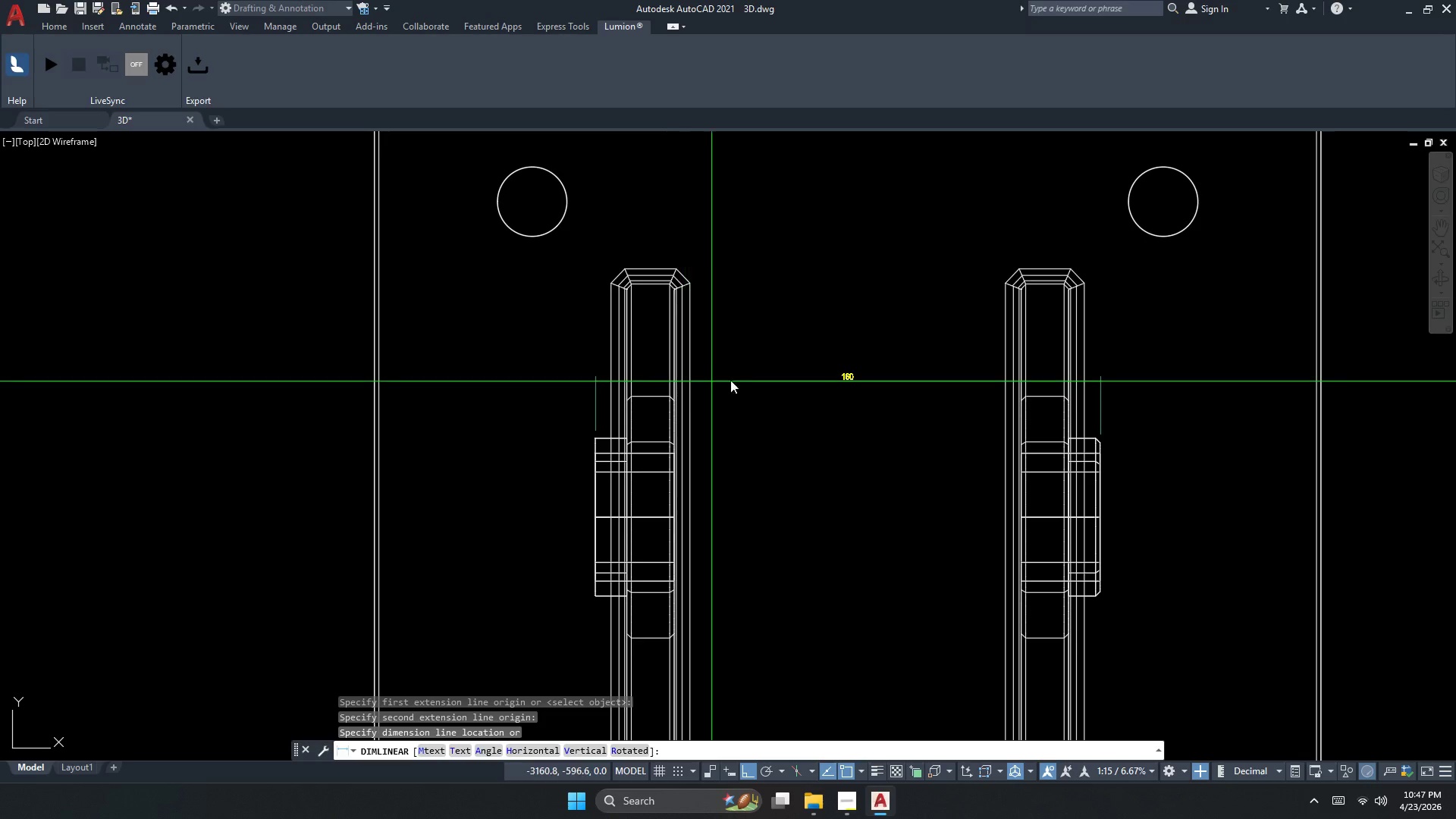 
key(Escape)
 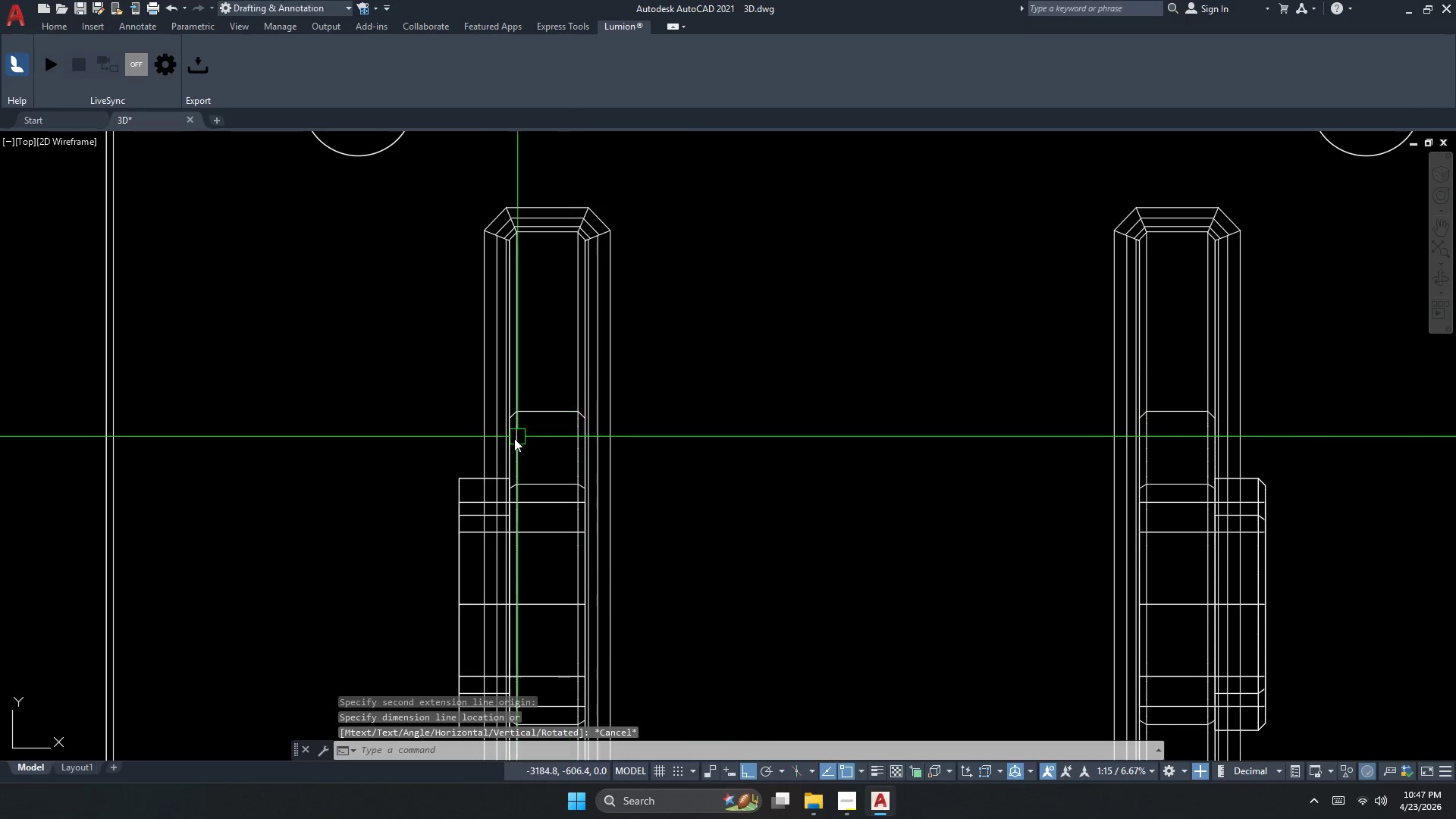 
scroll: coordinate [823, 370], scroll_direction: up, amount: 1.0
 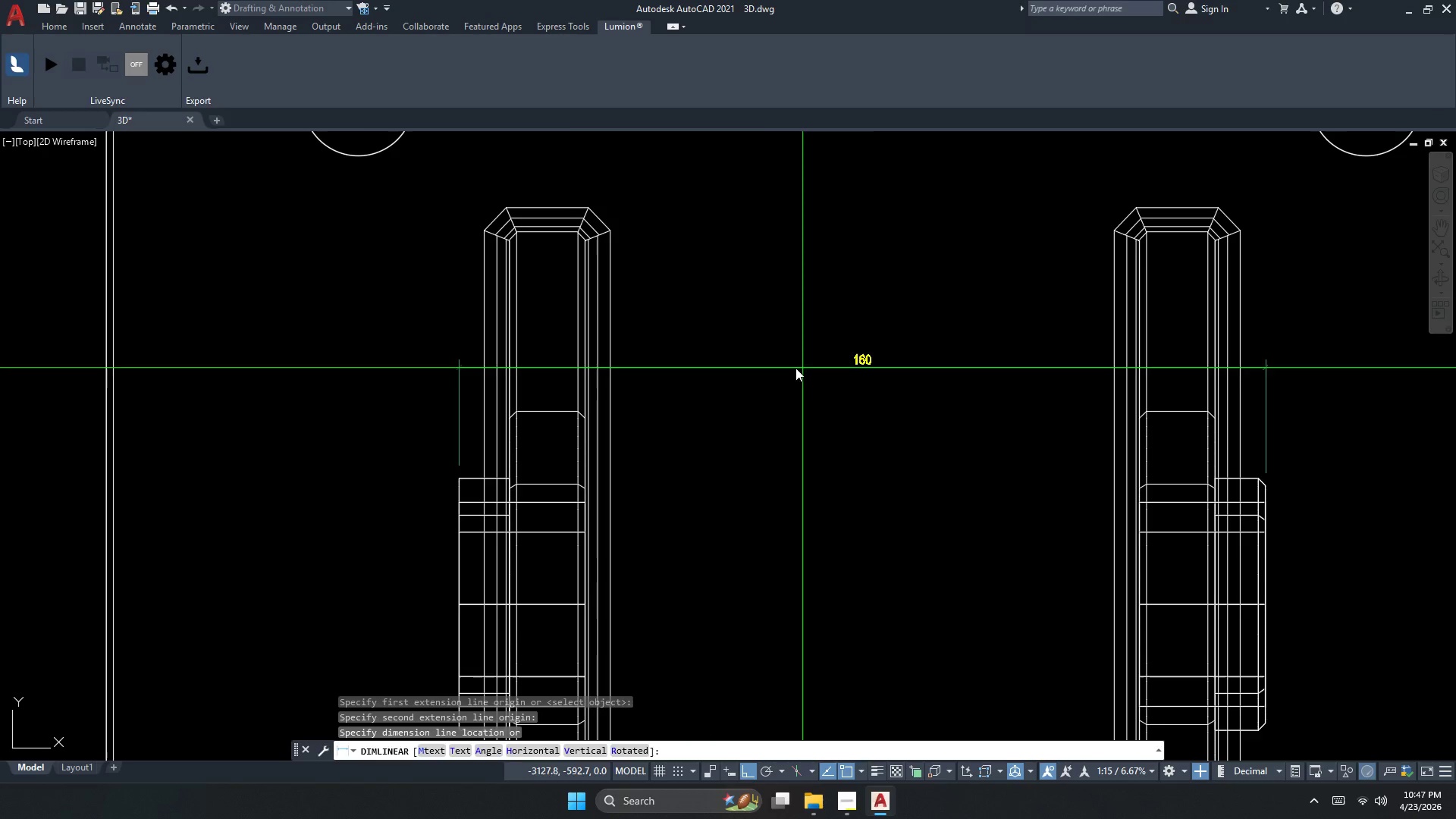 
key(Space)
 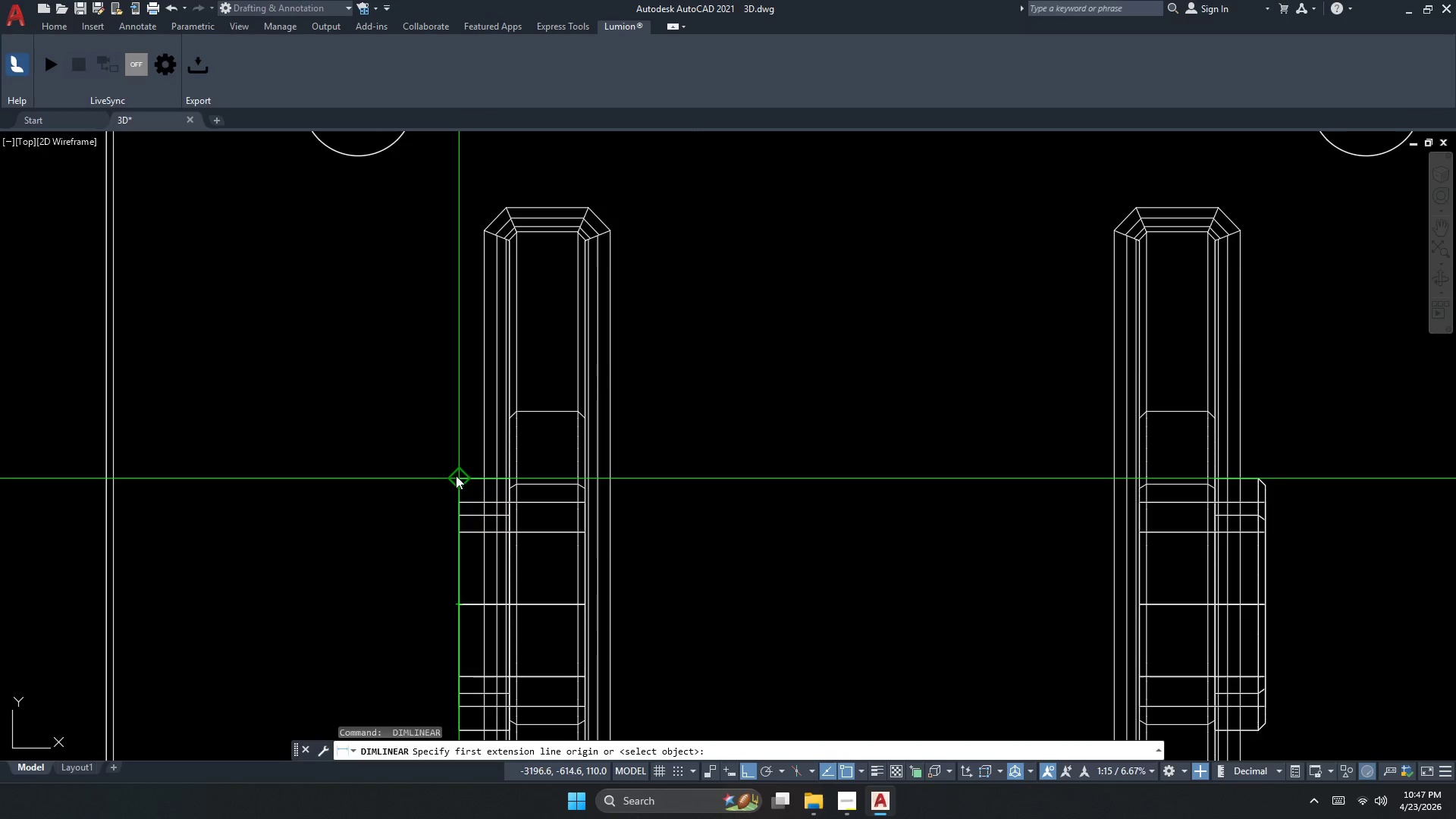 
left_click_drag(start_coordinate=[456, 476], to_coordinate=[463, 469])
 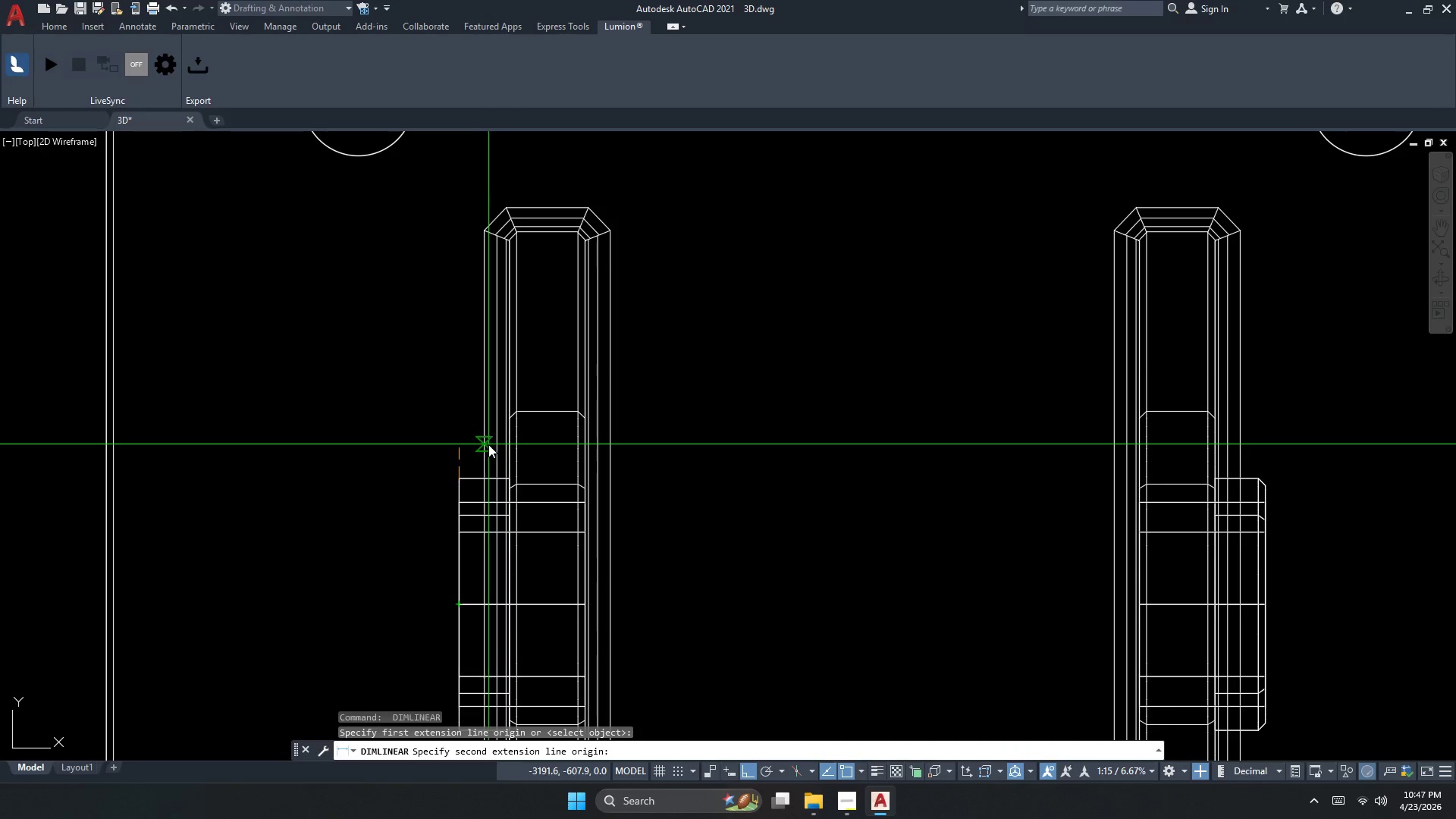 
left_click_drag(start_coordinate=[488, 444], to_coordinate=[489, 433])
 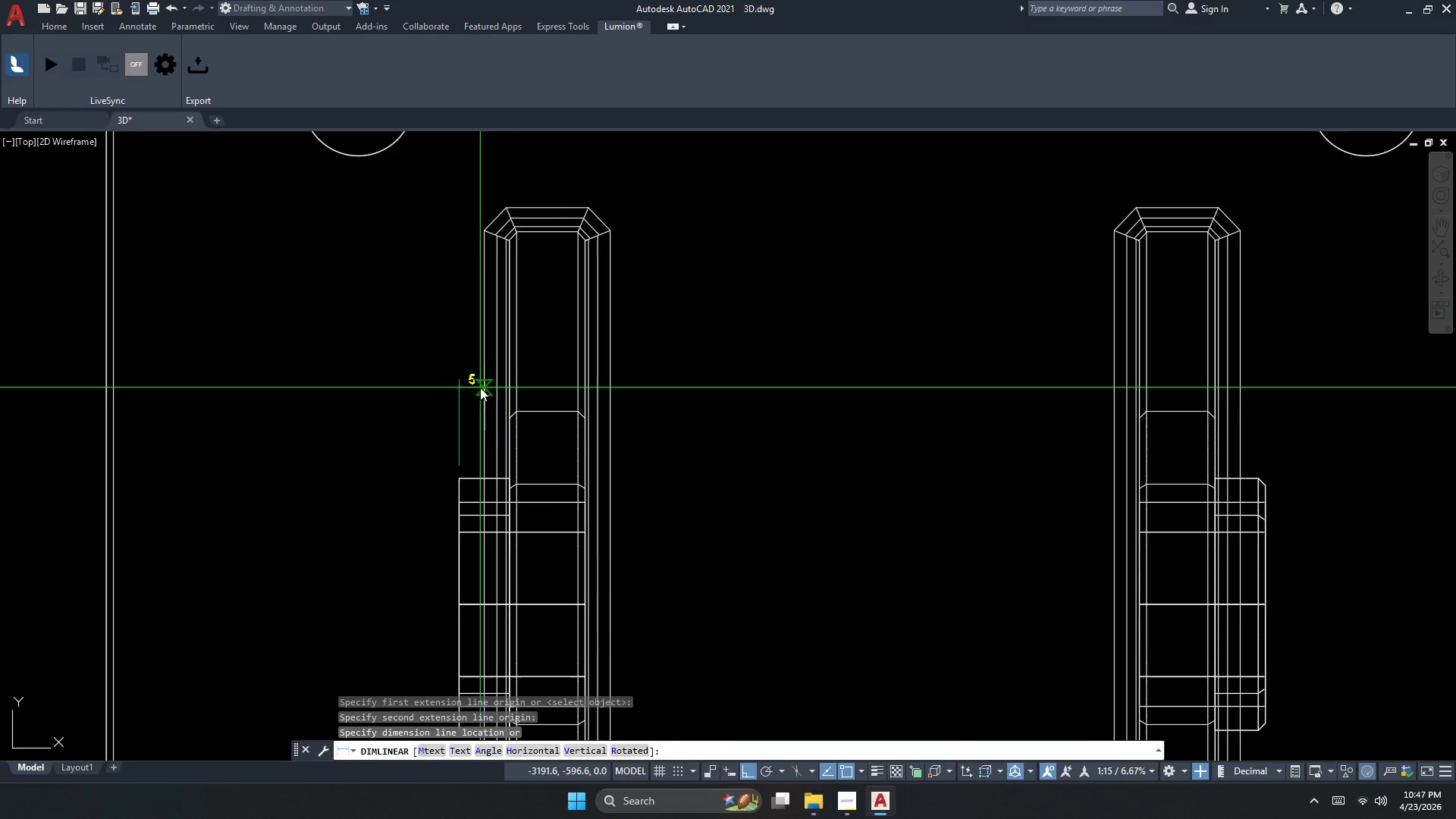 
key(Escape)
 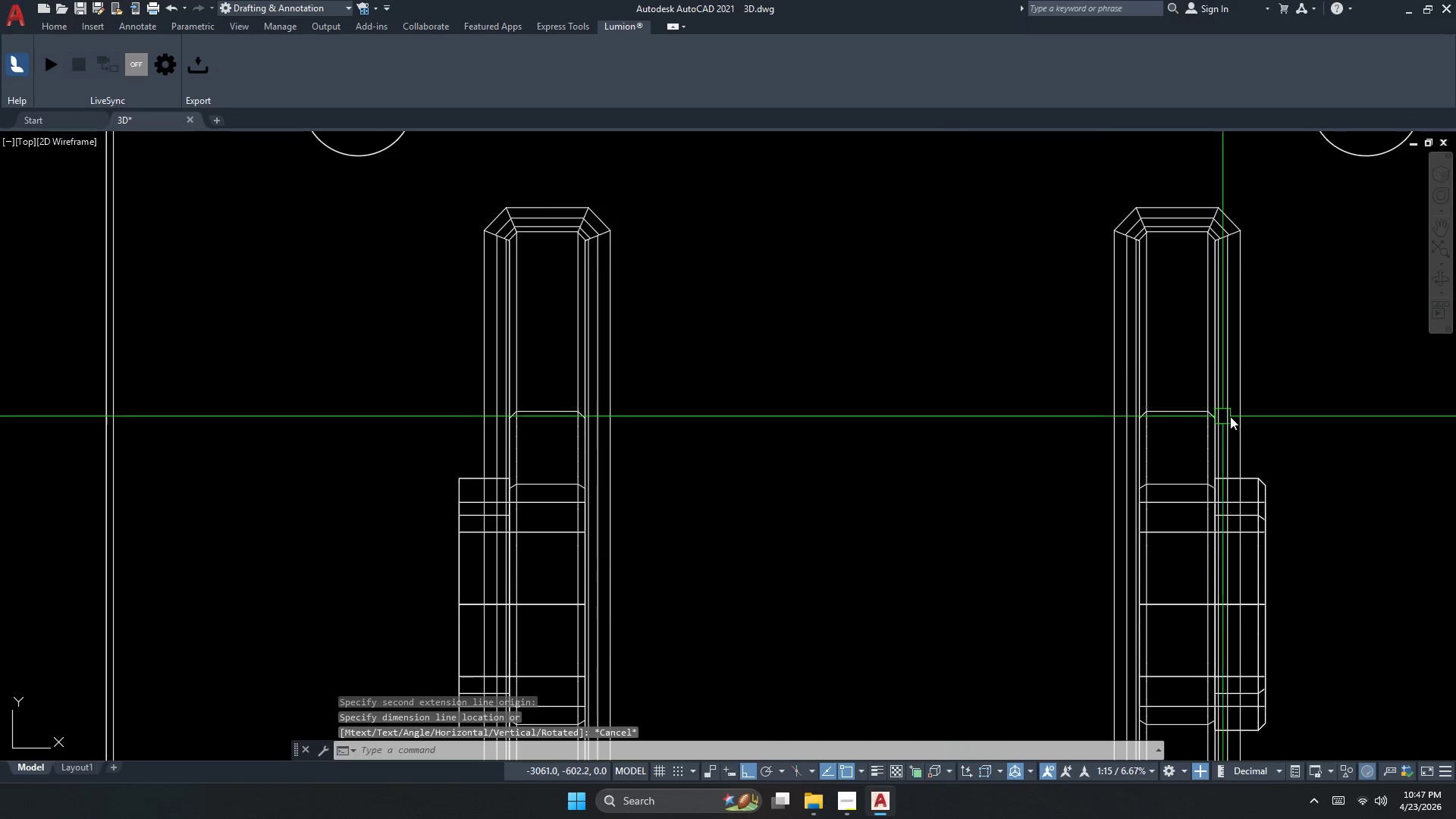 
key(Space)
 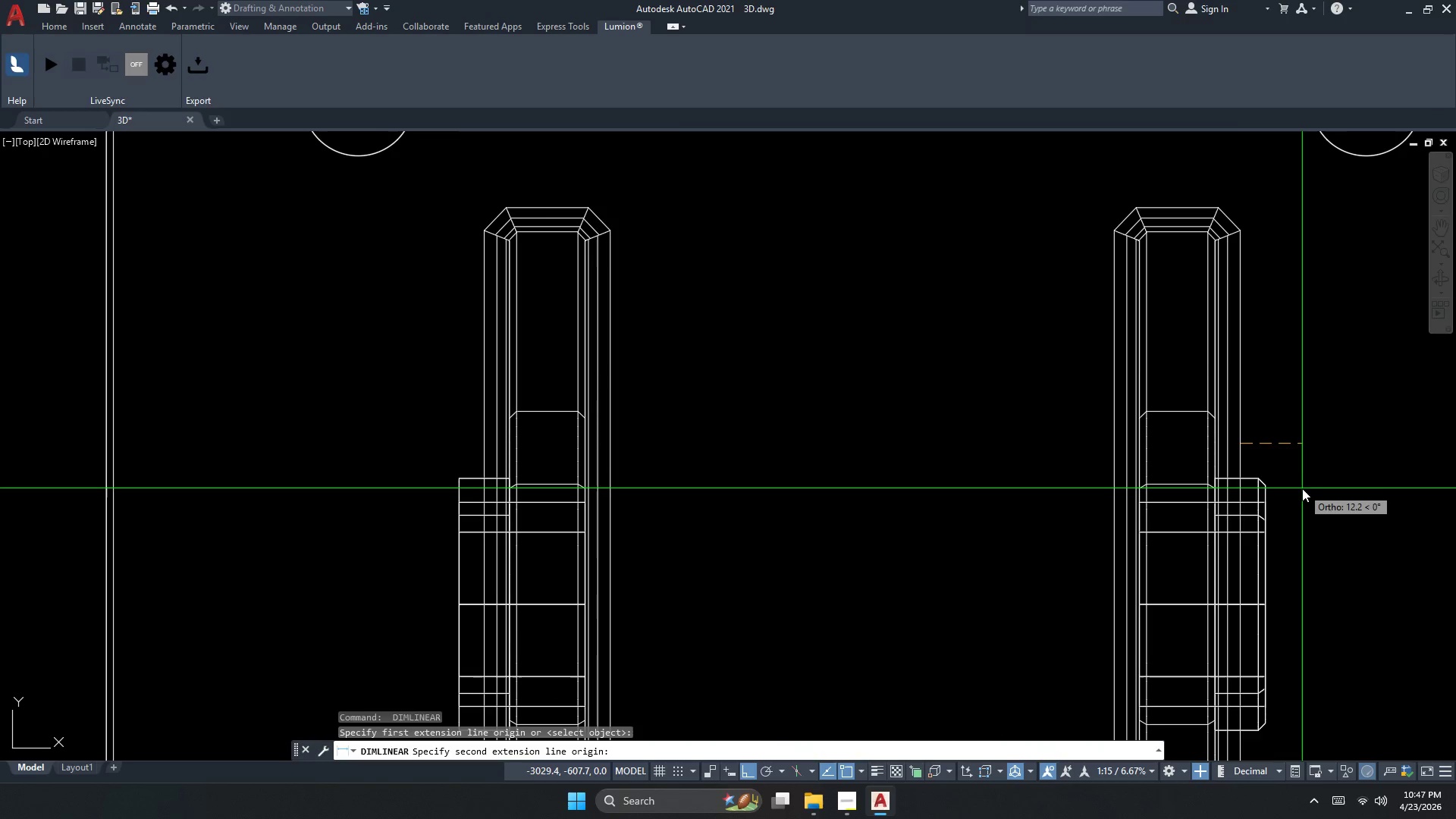 
key(Escape)
 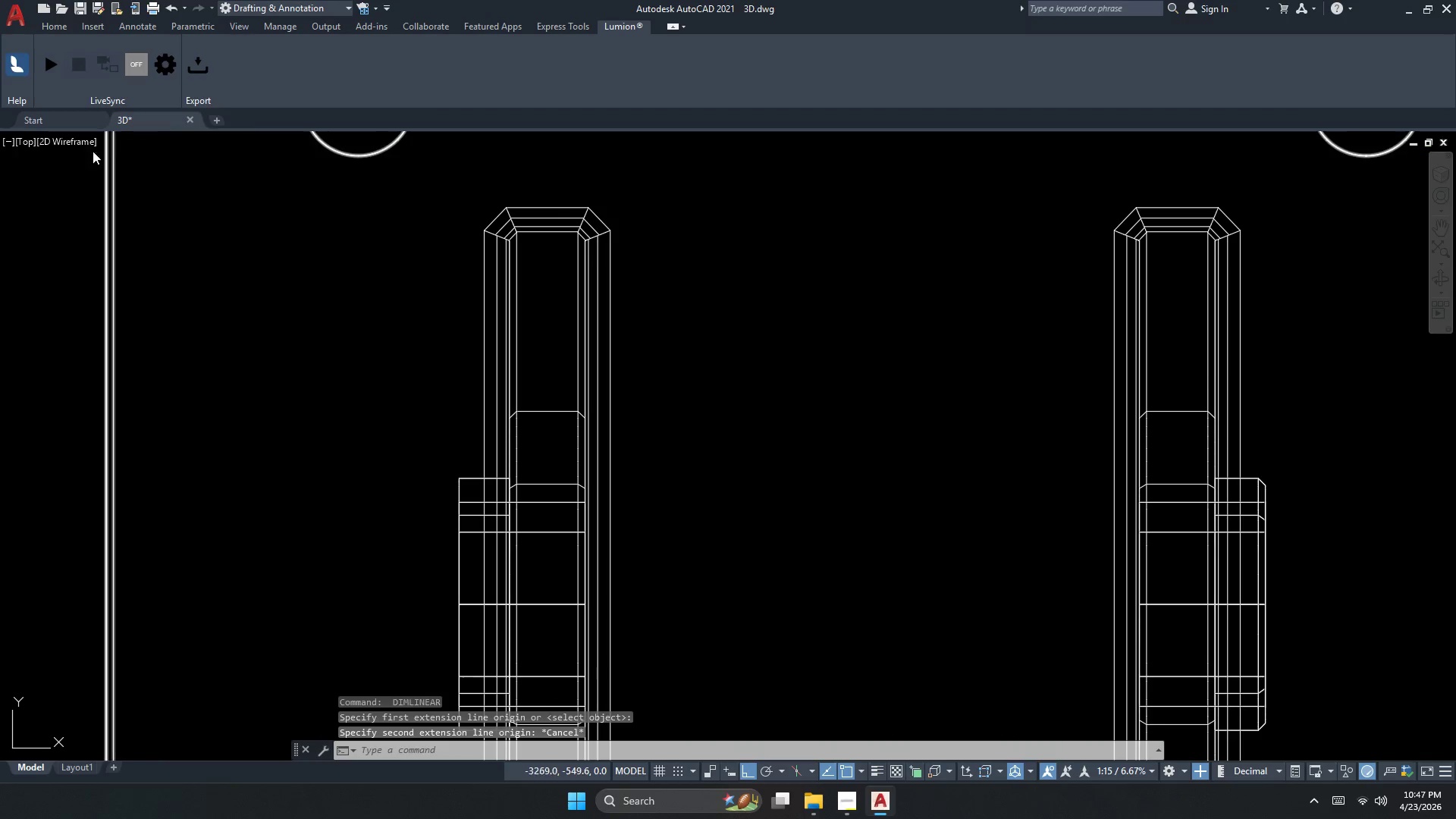 
left_click([67, 140])
 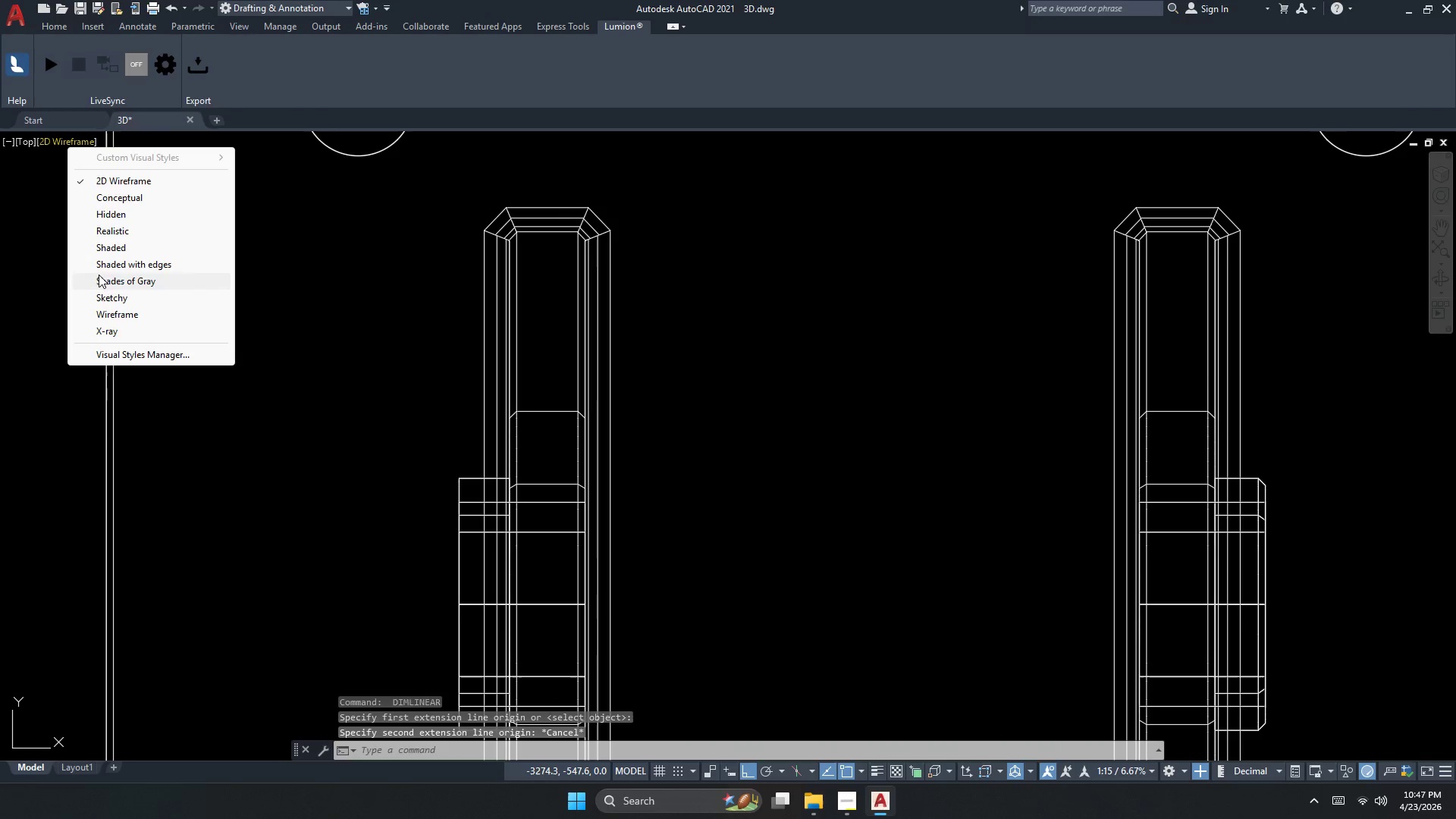 
left_click([108, 280])
 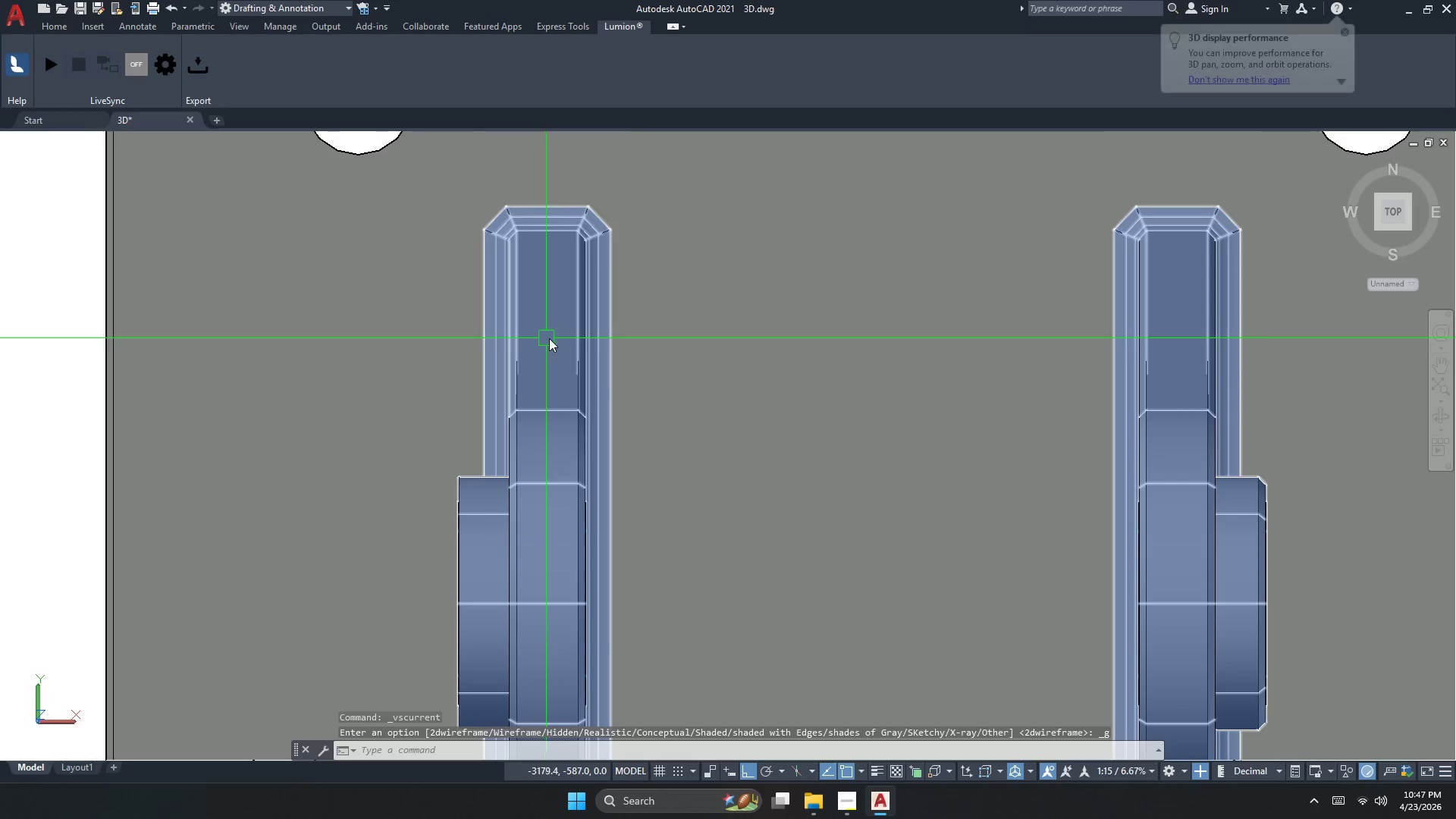 
left_click([510, 241])
 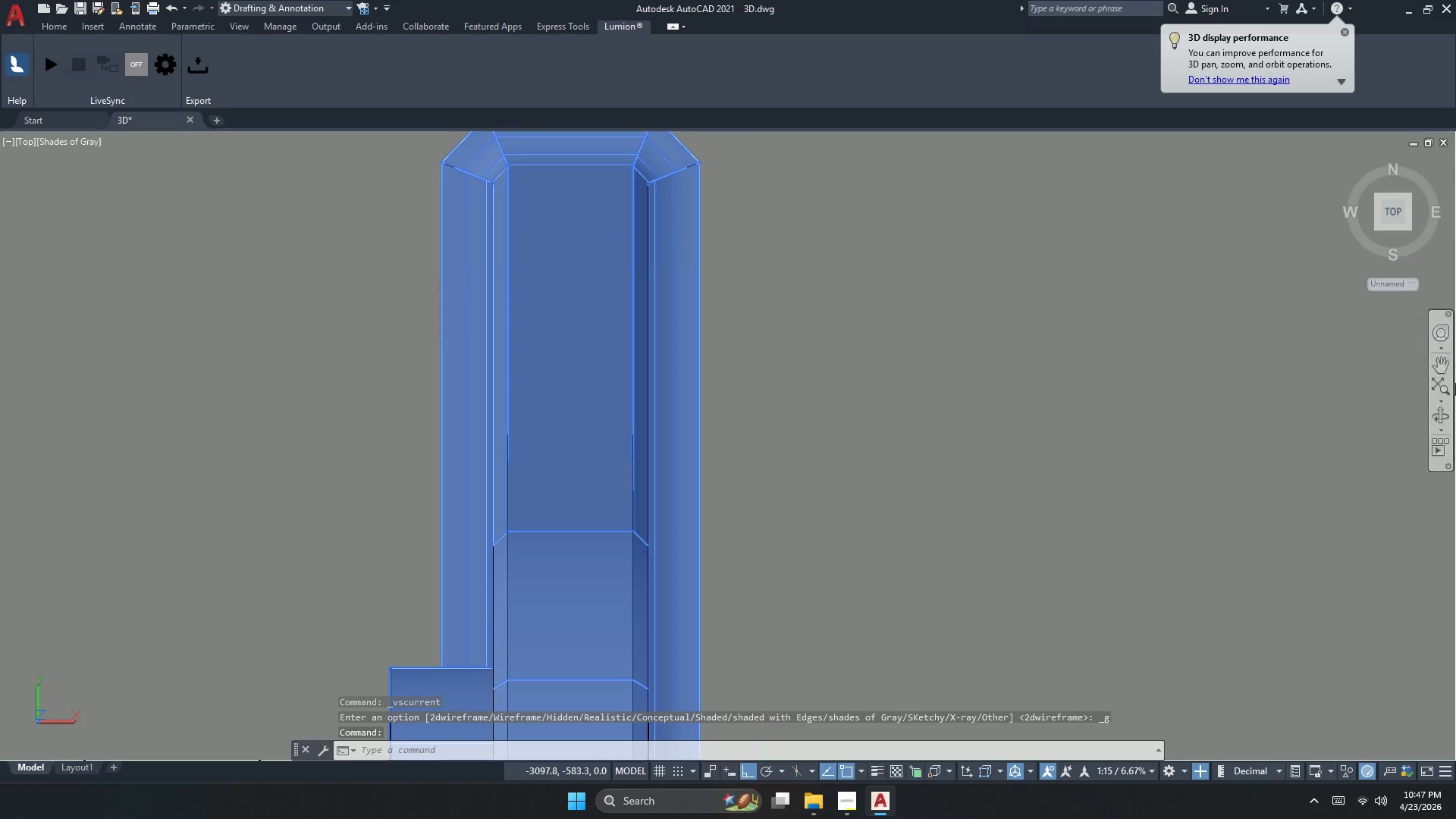 
scroll: coordinate [522, 289], scroll_direction: up, amount: 2.0
 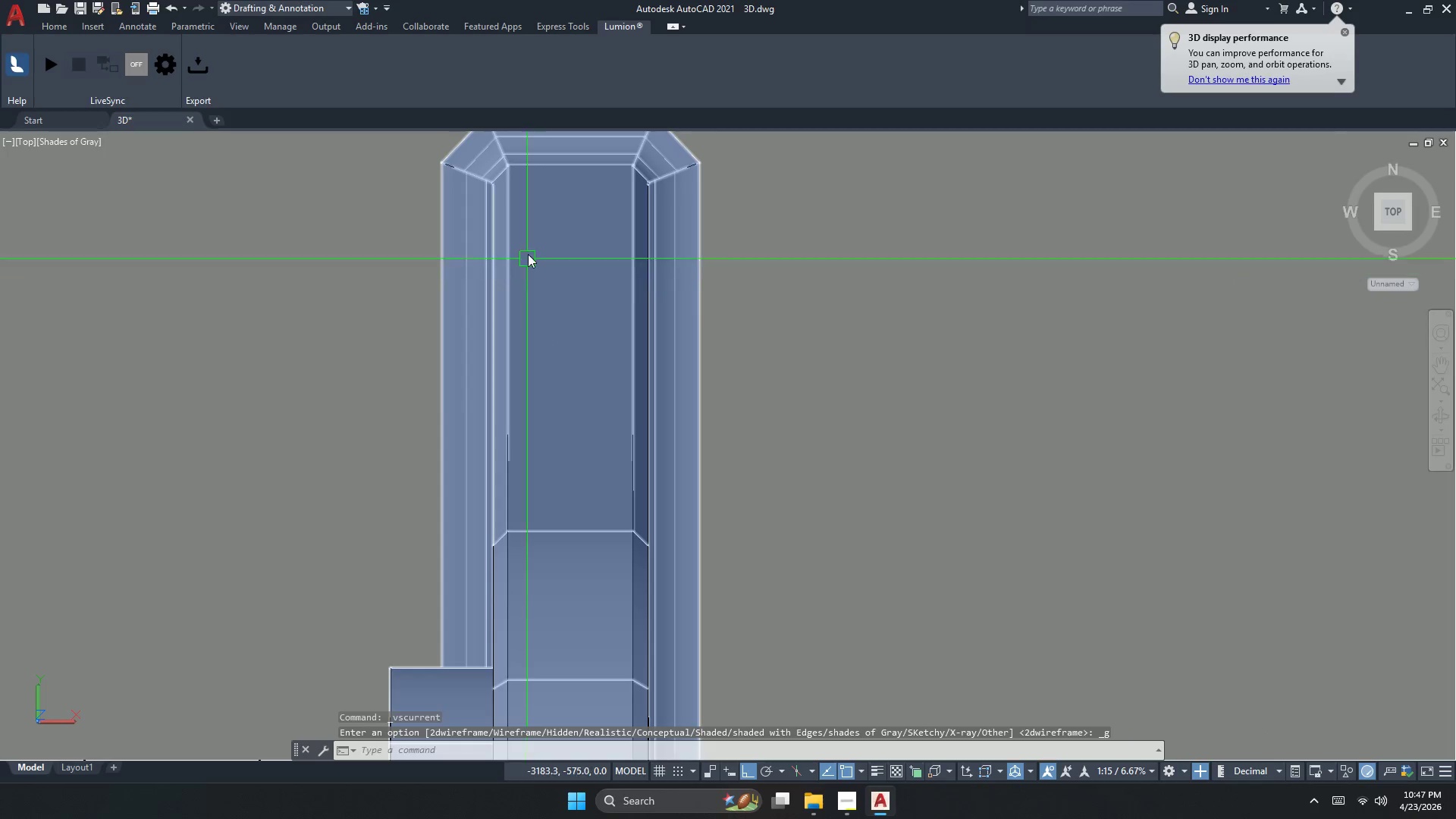 
key(Escape)
 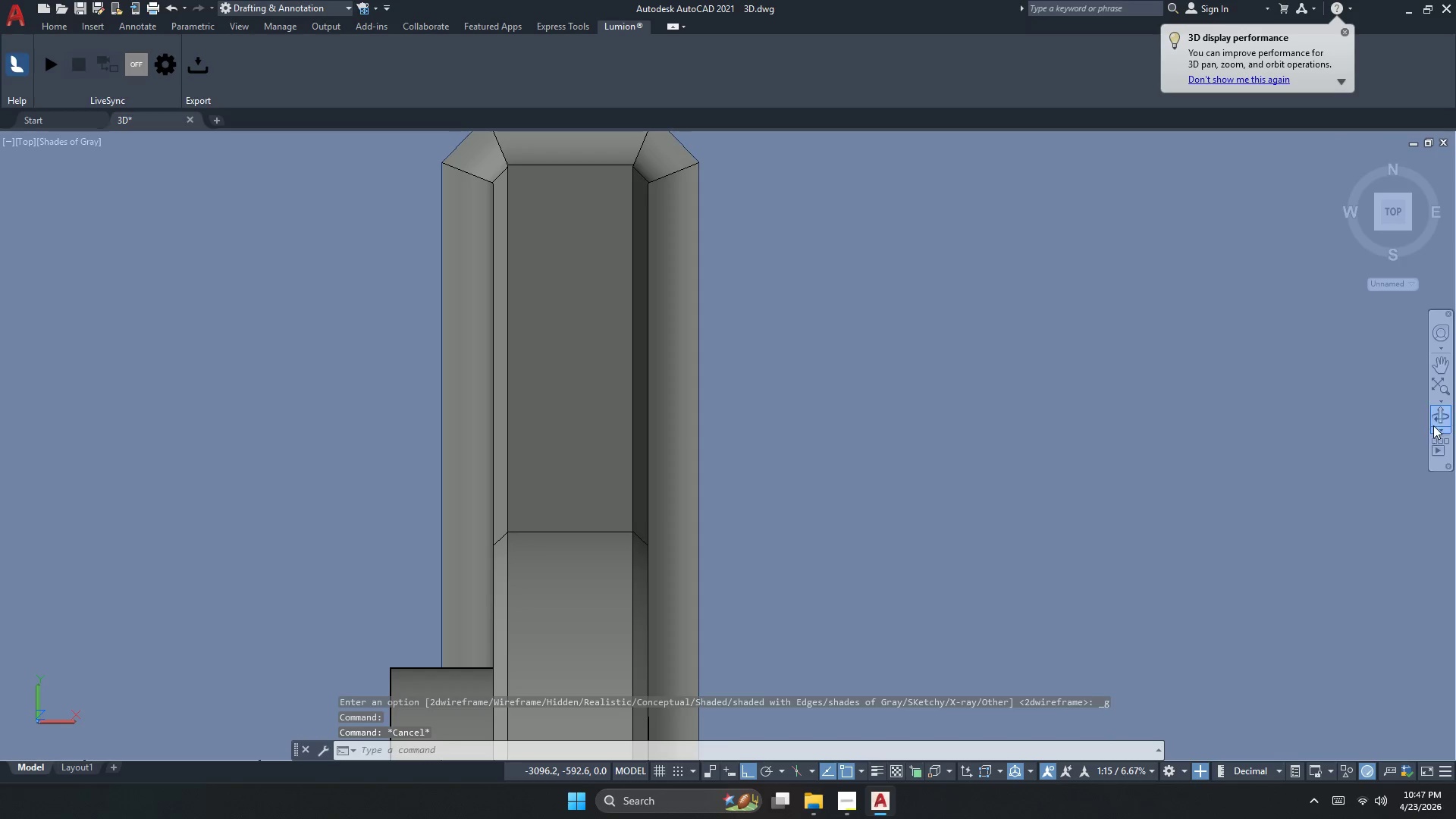 
left_click([1439, 416])
 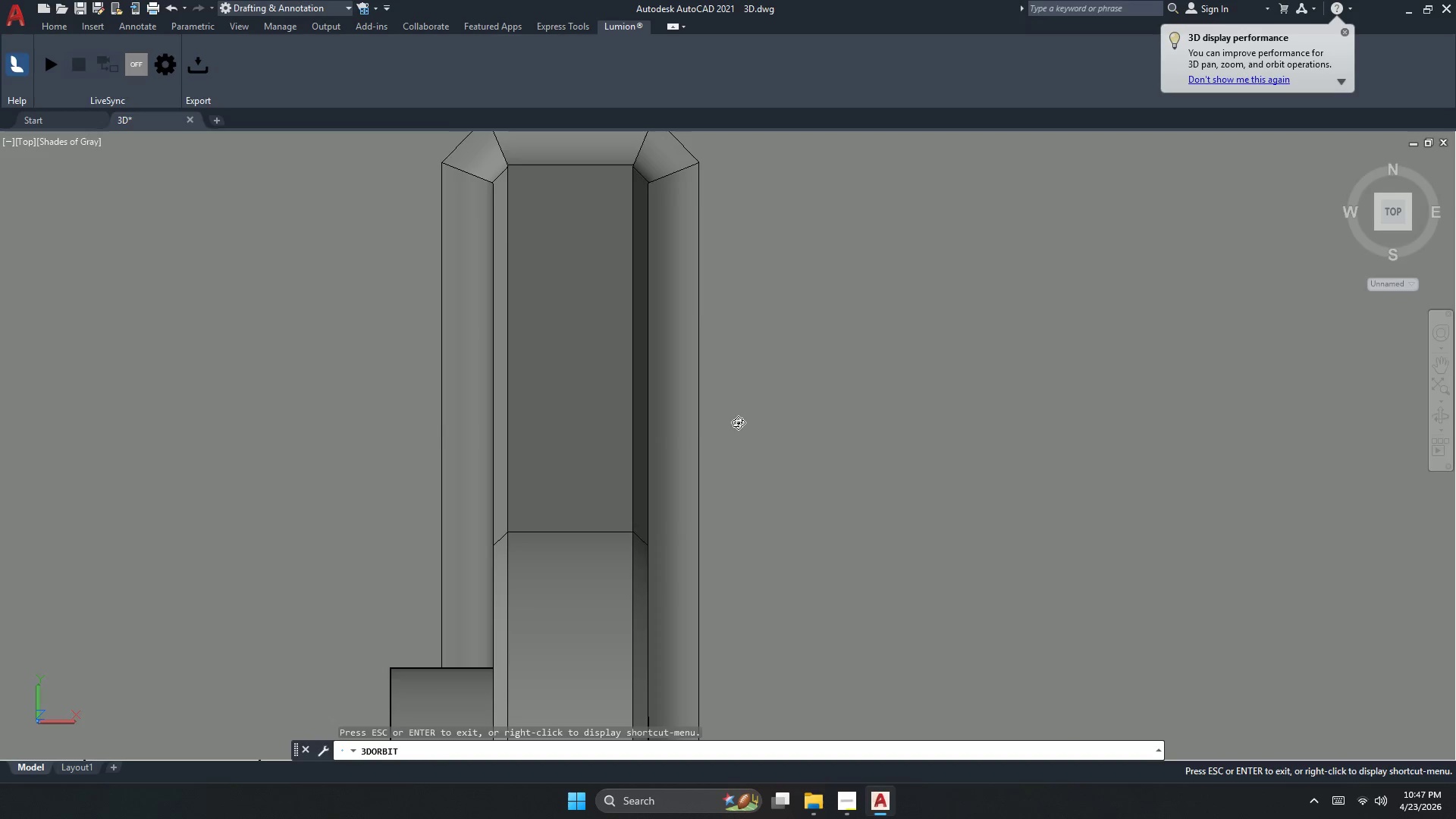 
left_click_drag(start_coordinate=[704, 431], to_coordinate=[741, 423])
 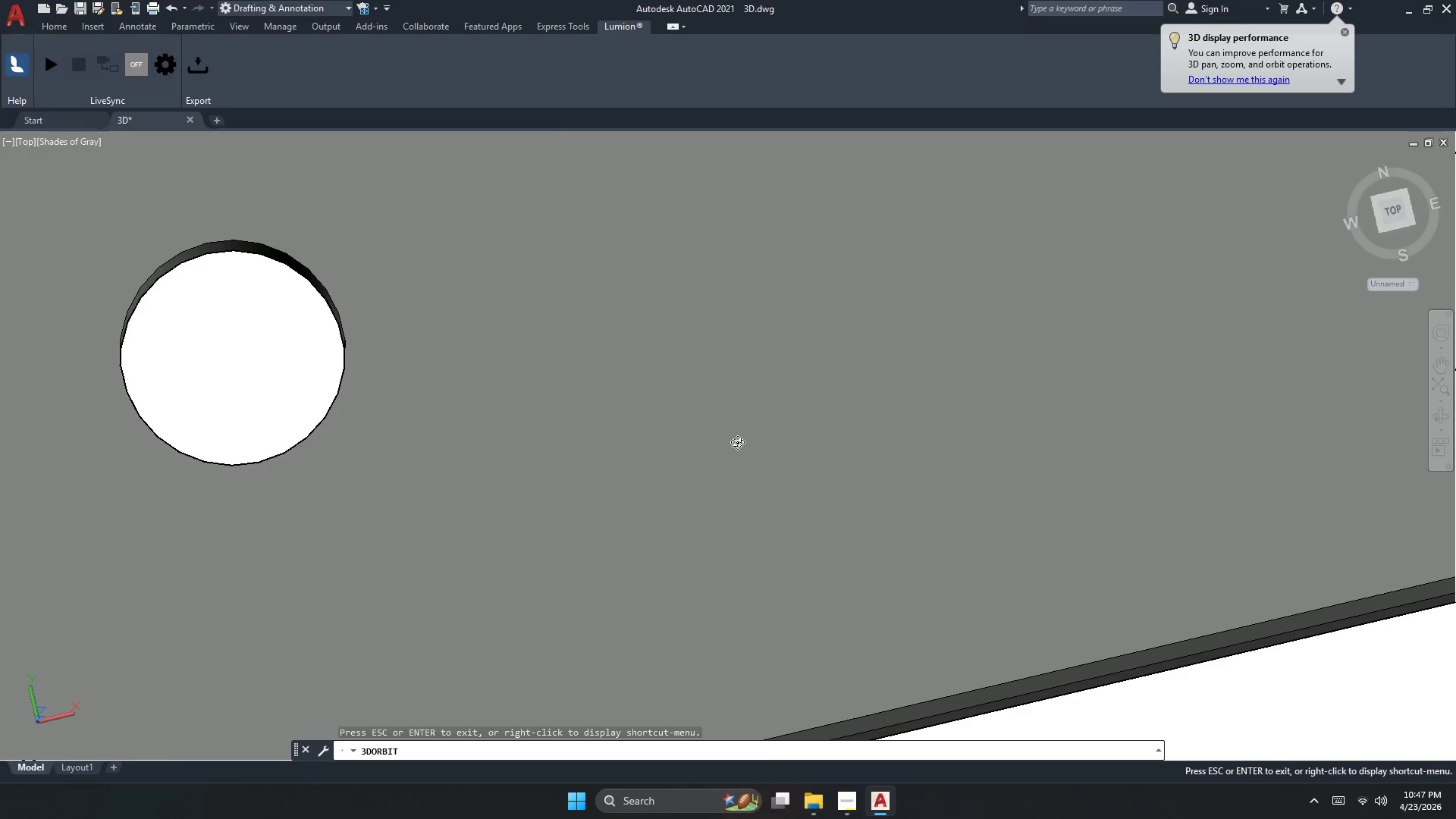 
scroll: coordinate [770, 479], scroll_direction: down, amount: 10.0
 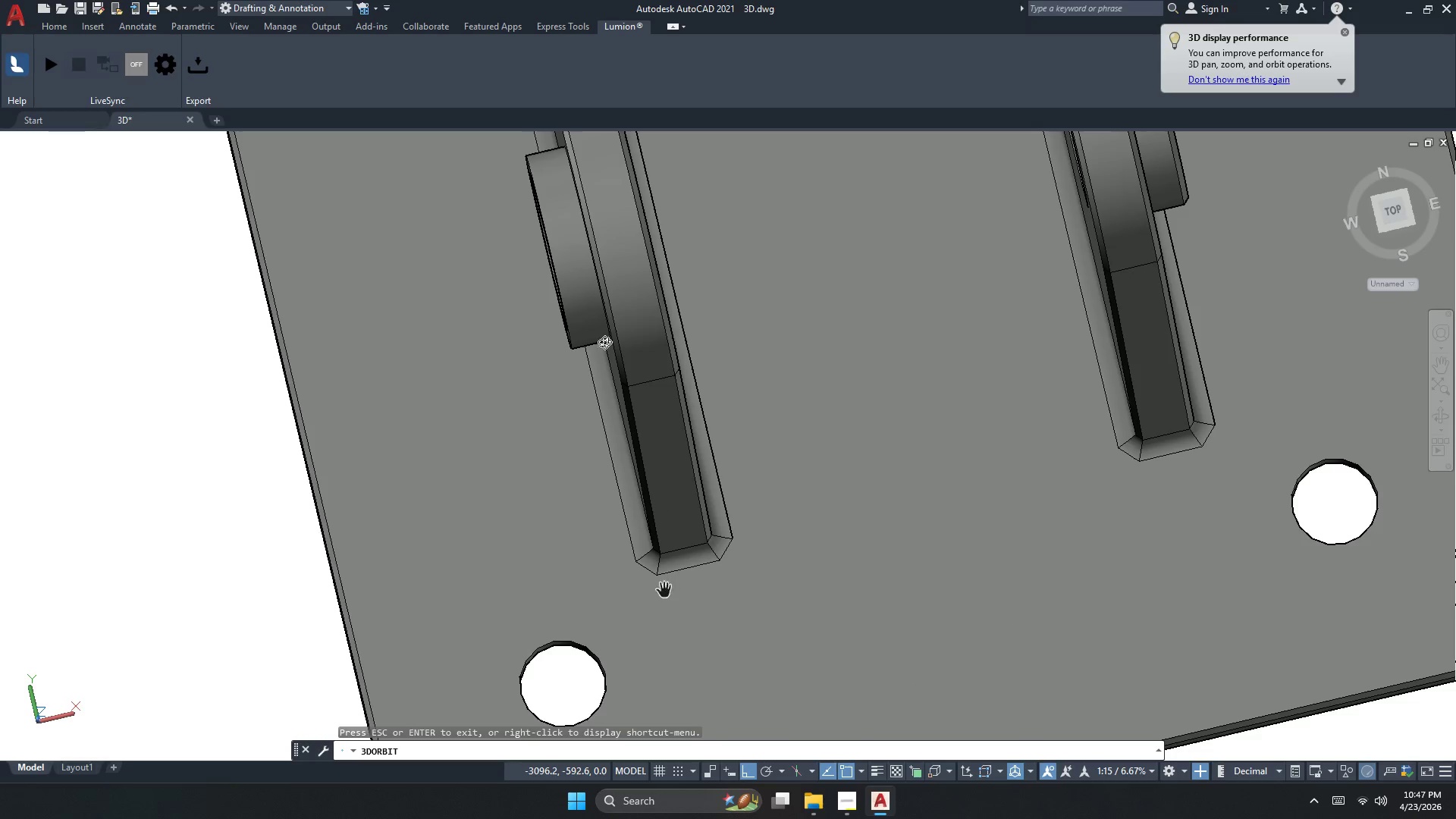 
left_click_drag(start_coordinate=[644, 290], to_coordinate=[650, 306])
 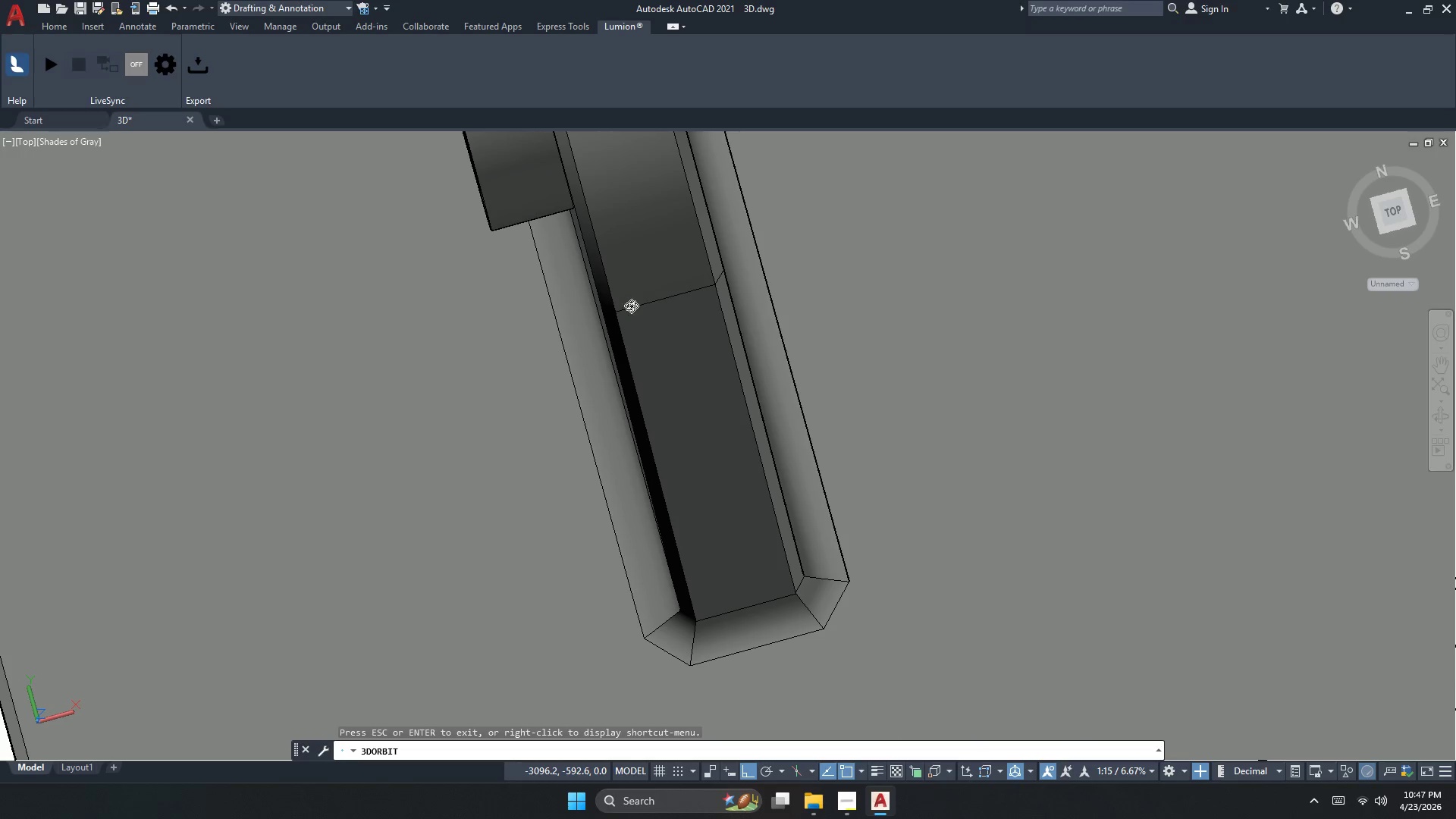 
scroll: coordinate [603, 270], scroll_direction: up, amount: 8.0
 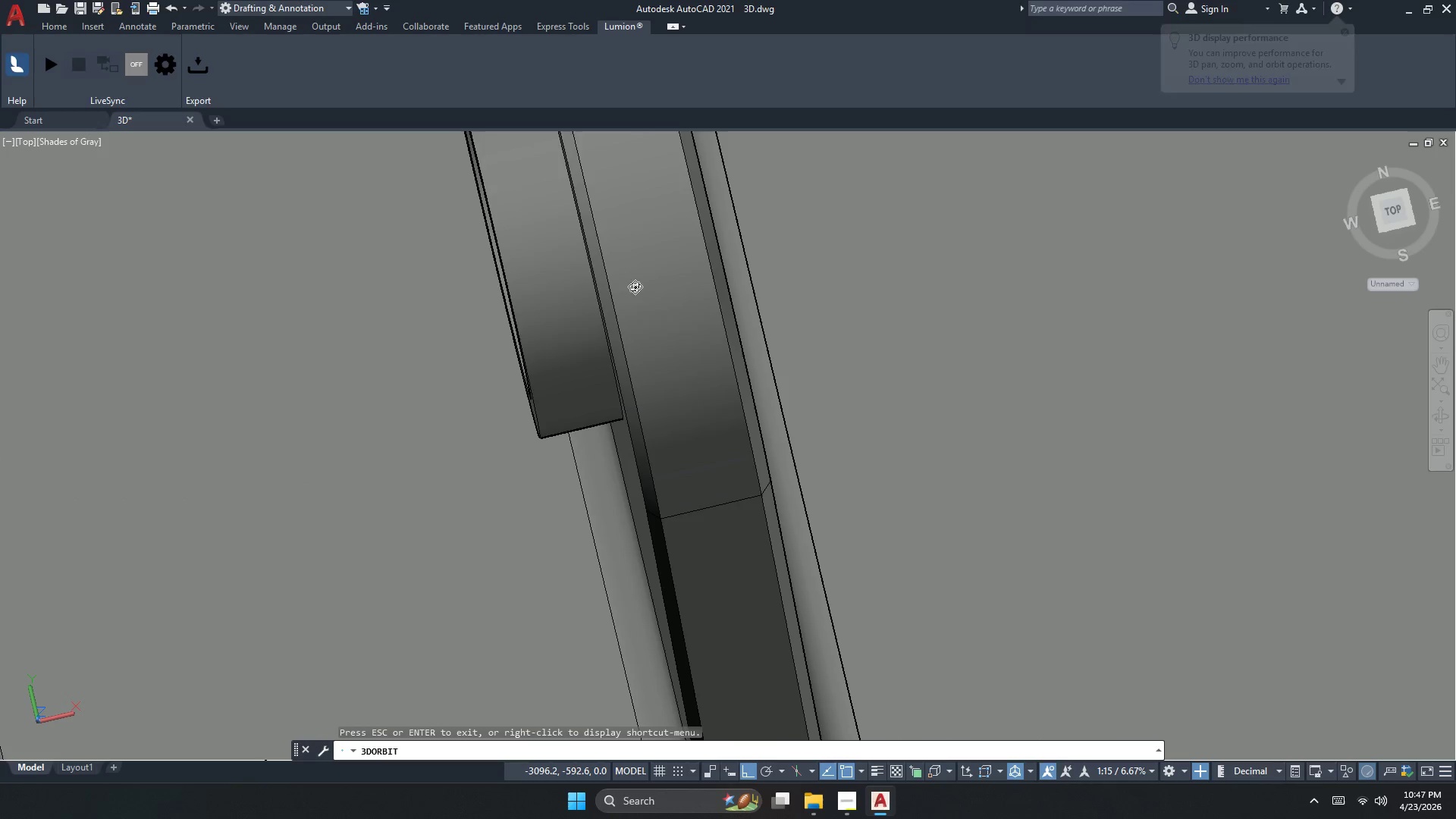 
key(Escape)
 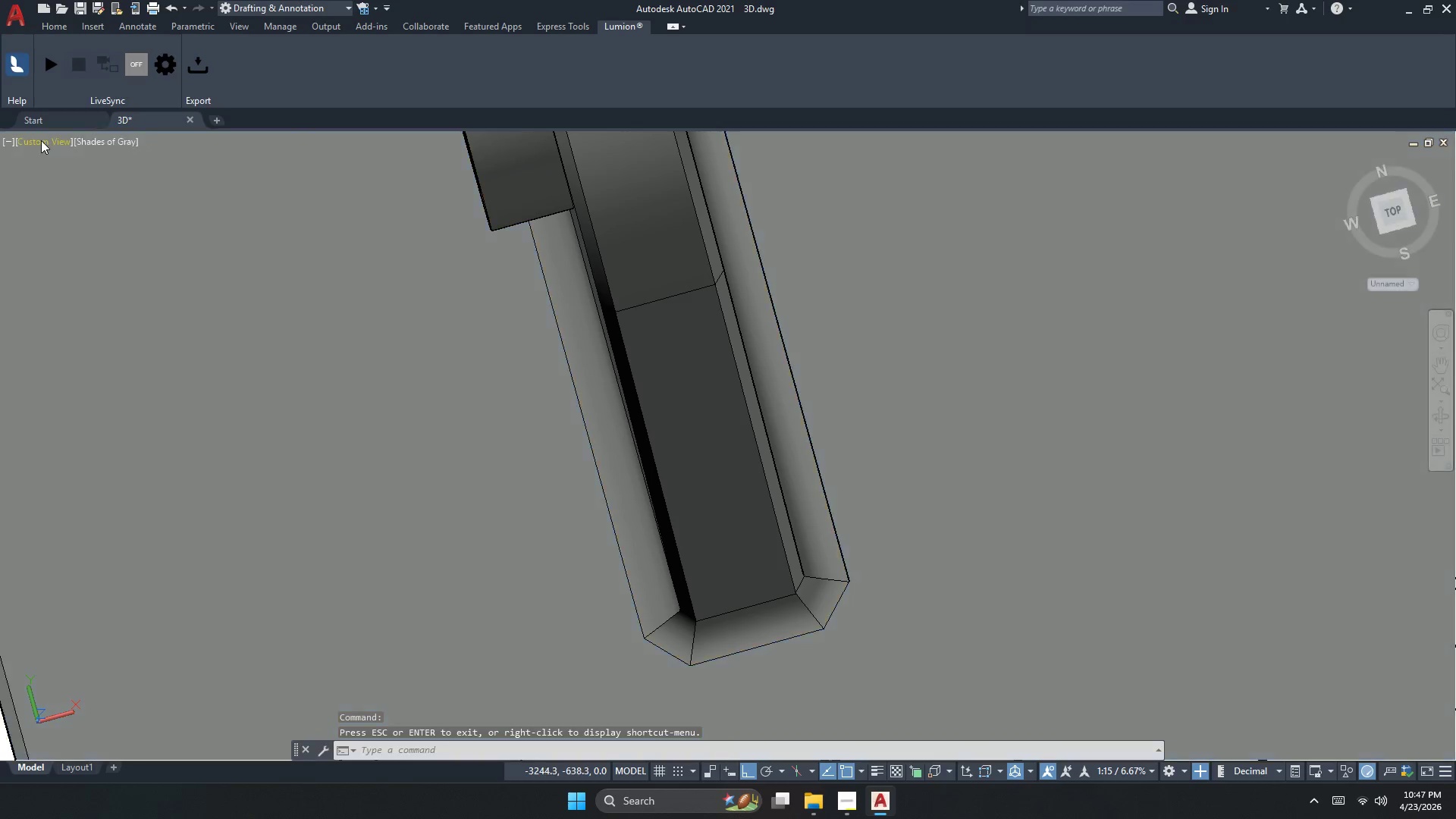 
left_click([69, 136])
 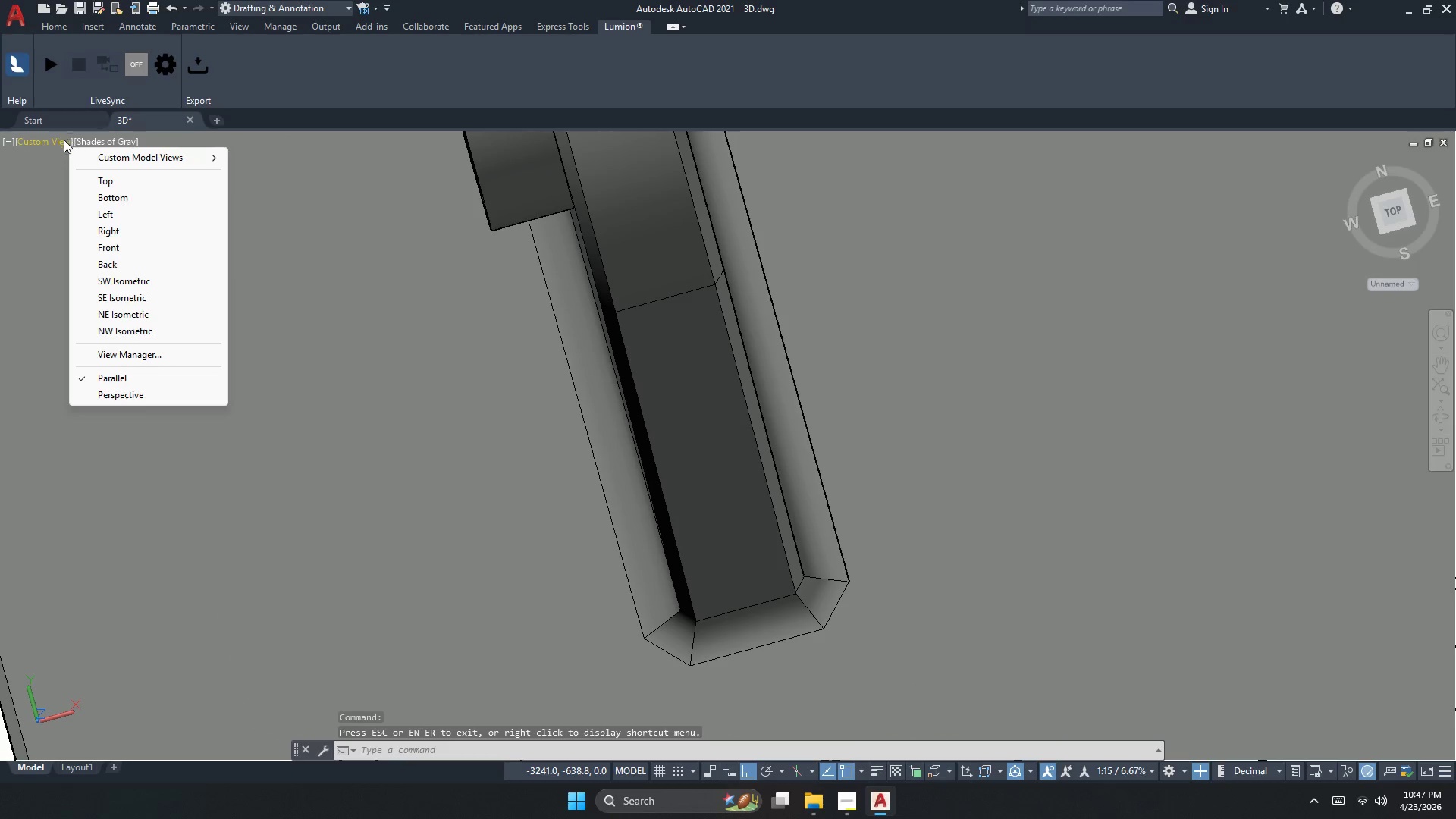 
key(Escape)
 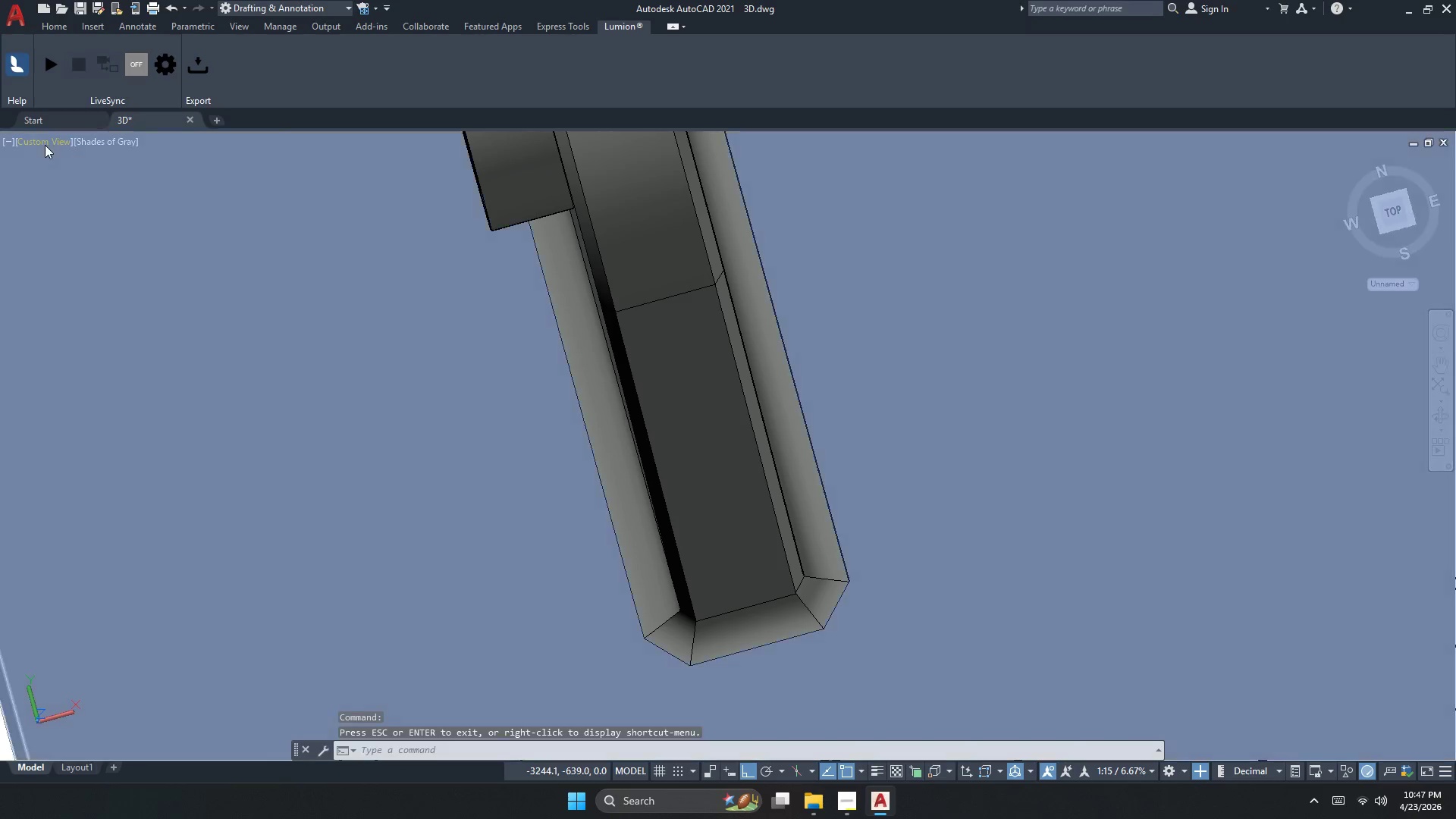 
left_click([45, 145])
 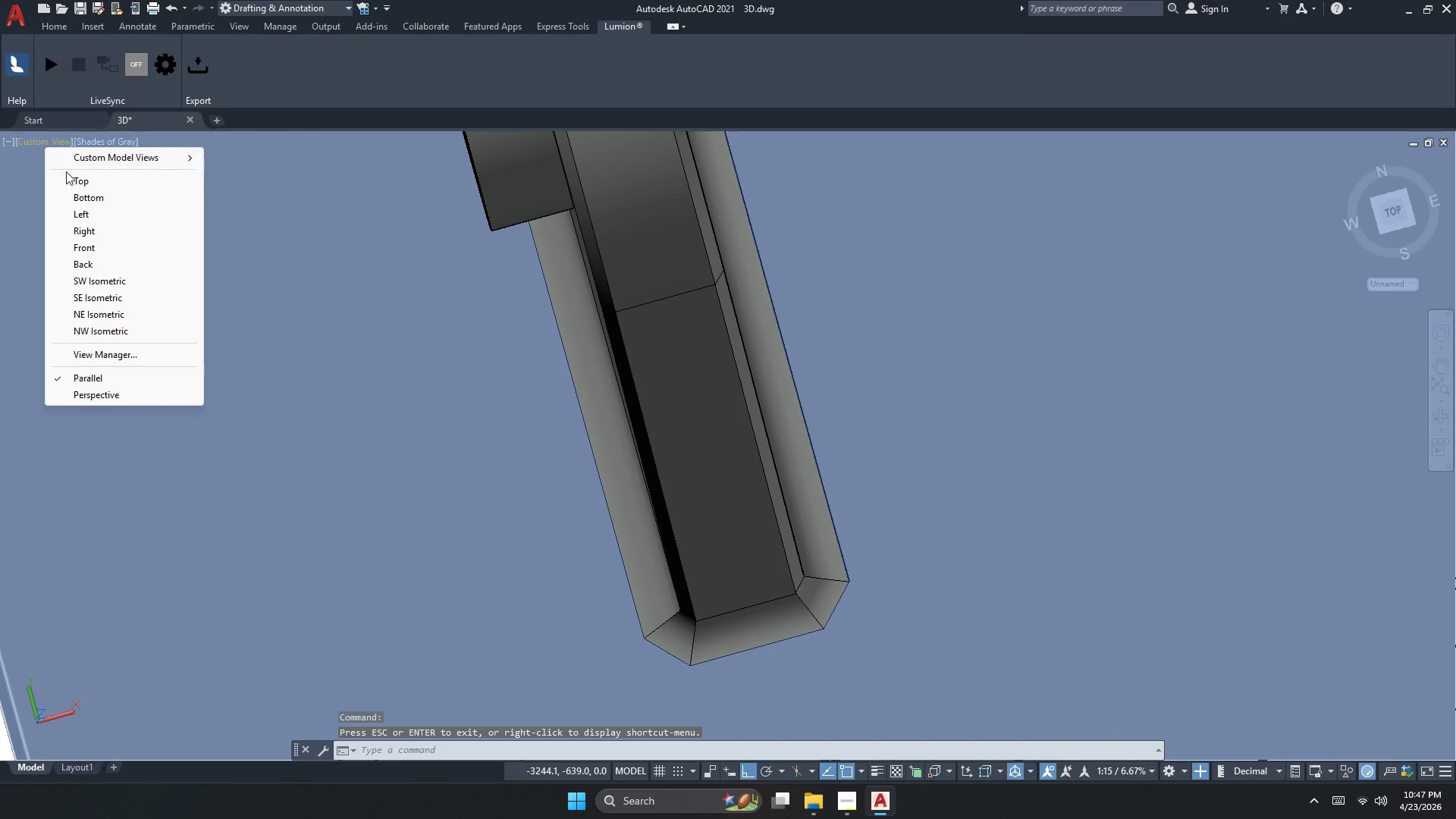 
left_click_drag(start_coordinate=[66, 172], to_coordinate=[67, 177])
 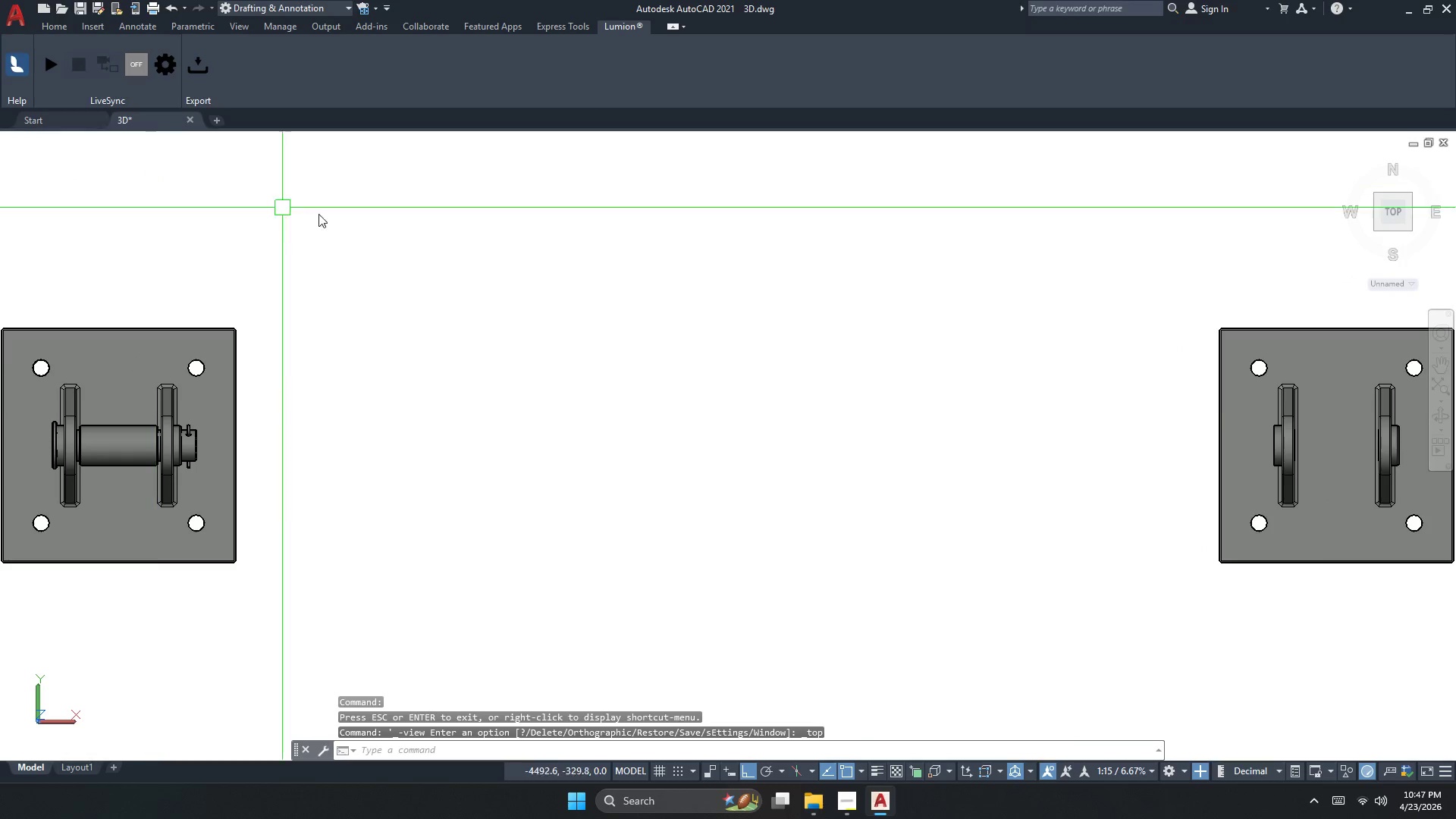 
scroll: coordinate [1291, 456], scroll_direction: up, amount: 5.0
 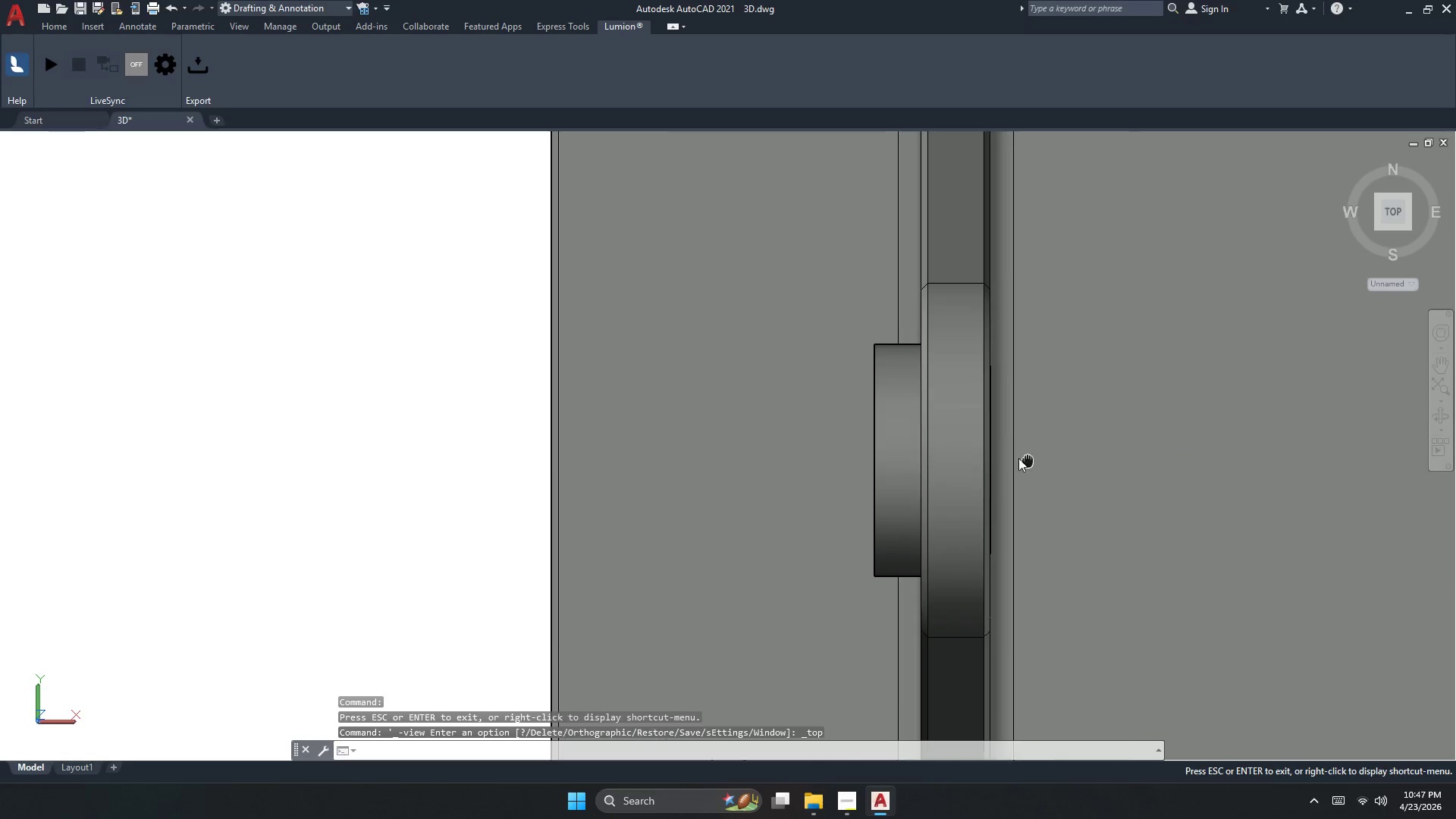 
key(Escape)
key(Escape)
type(DLI)
 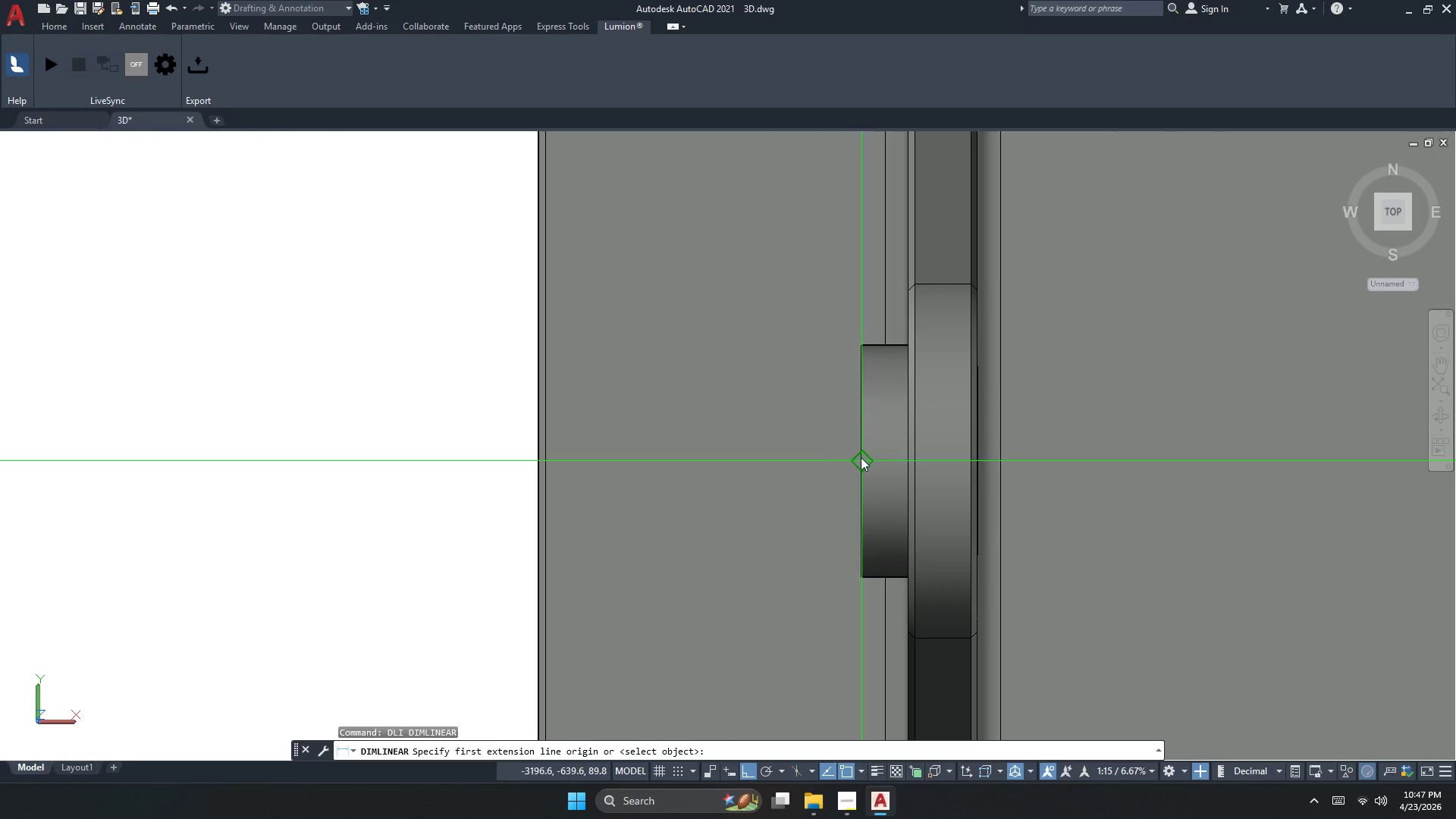 
left_click_drag(start_coordinate=[861, 461], to_coordinate=[864, 463])
 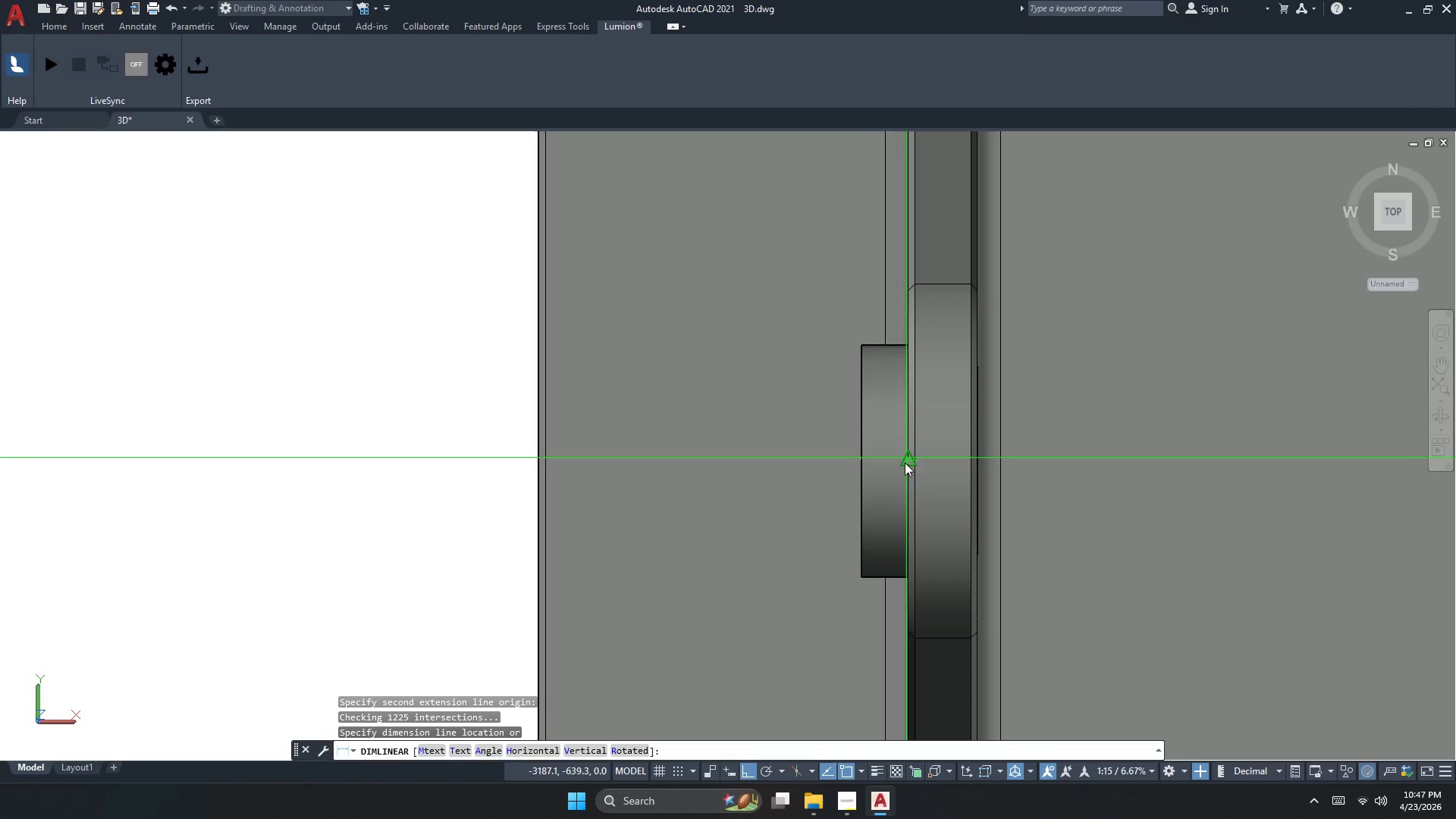 
scroll: coordinate [767, 418], scroll_direction: none, amount: 0.0
 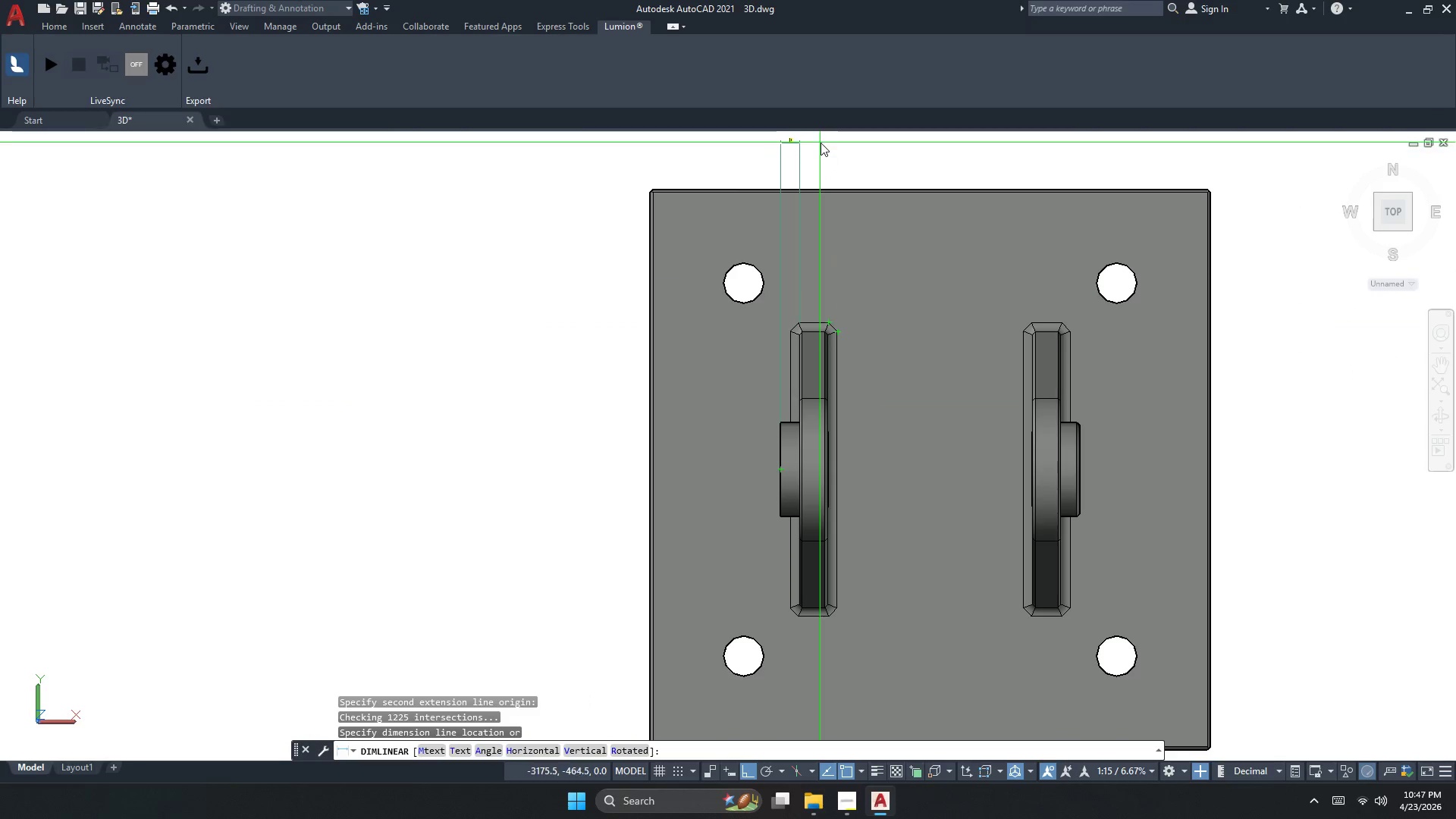 
scroll: coordinate [821, 143], scroll_direction: up, amount: 3.0
 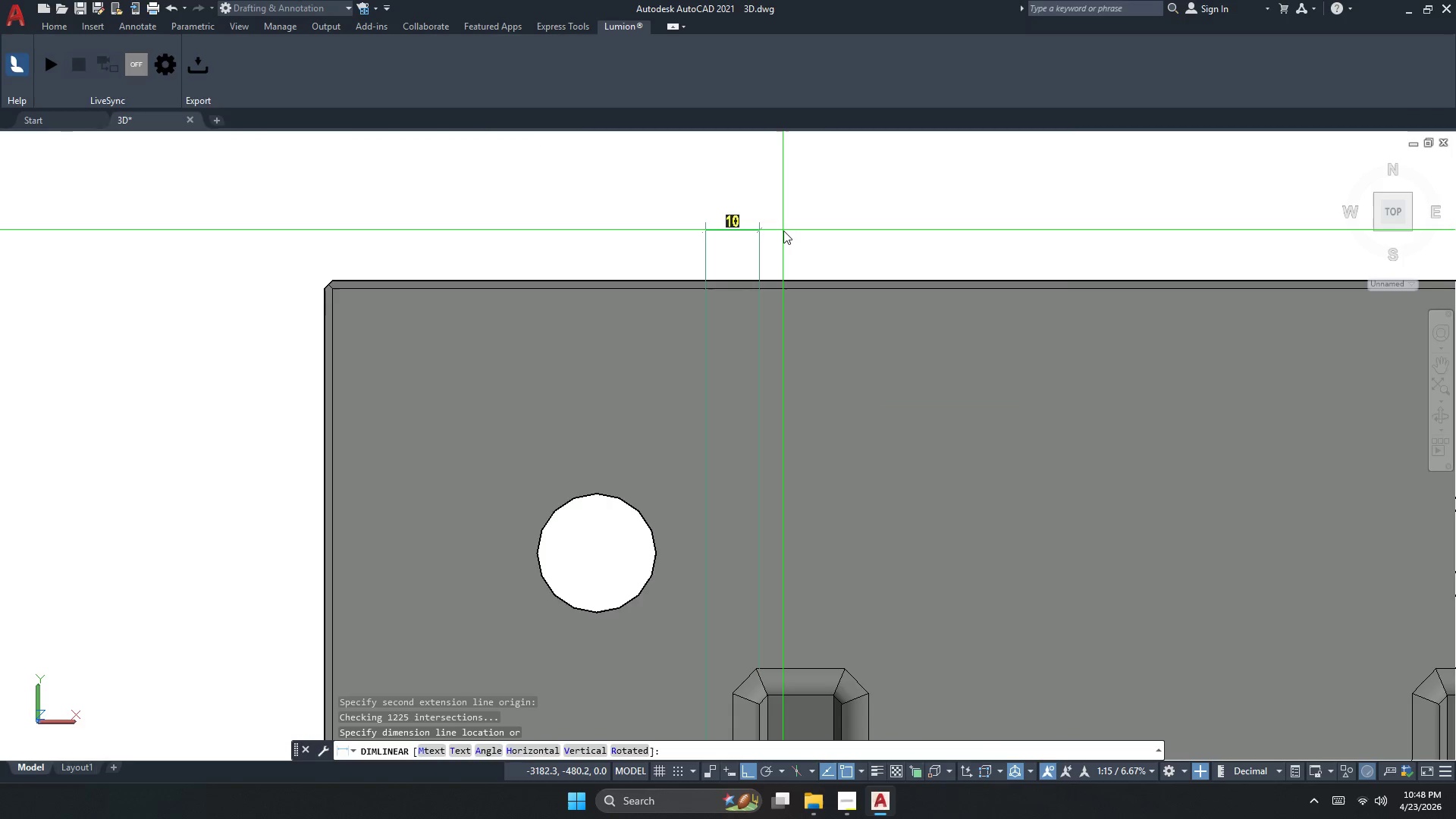 
key(Escape)
 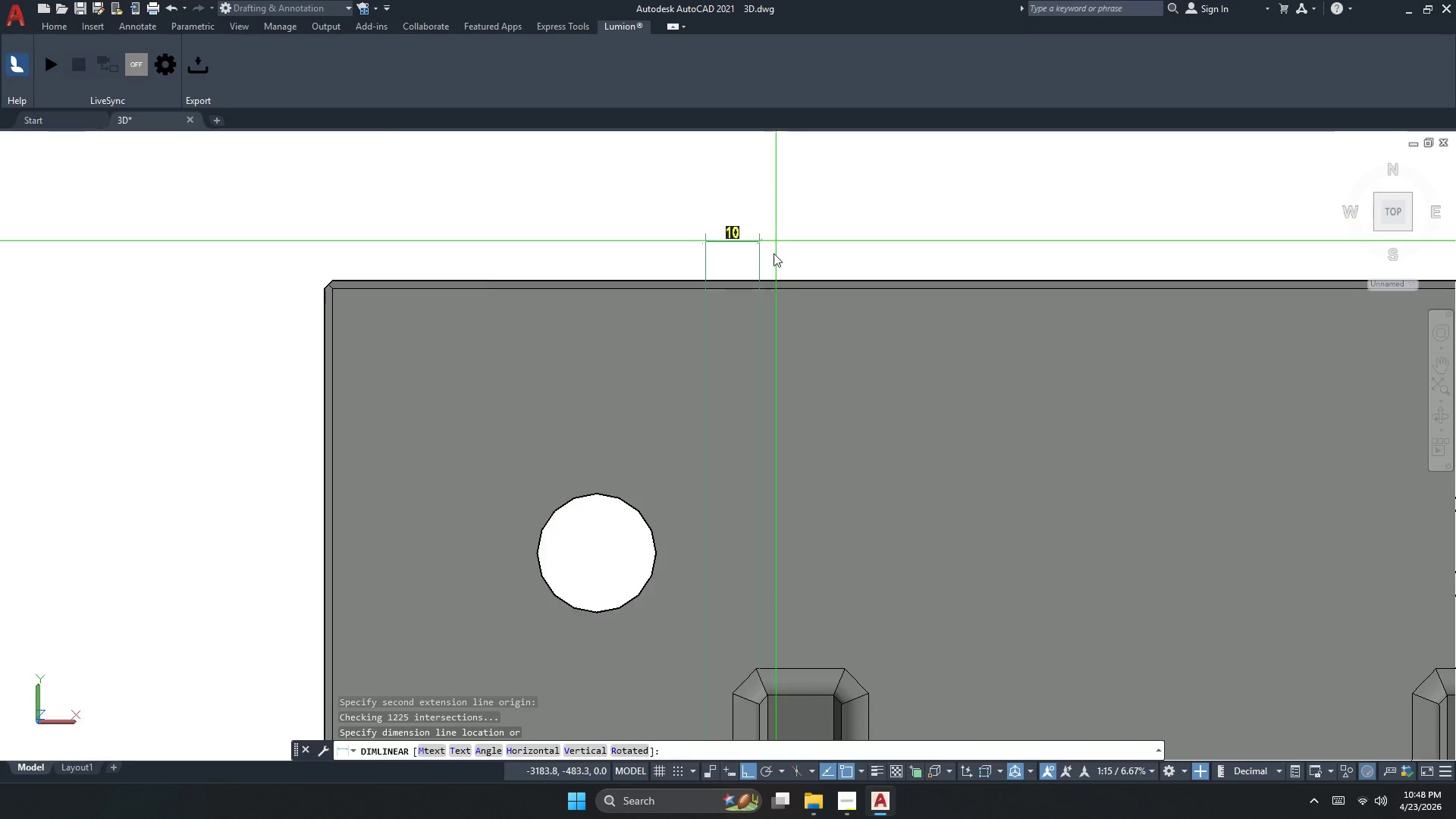 
scroll: coordinate [772, 268], scroll_direction: down, amount: 2.0
 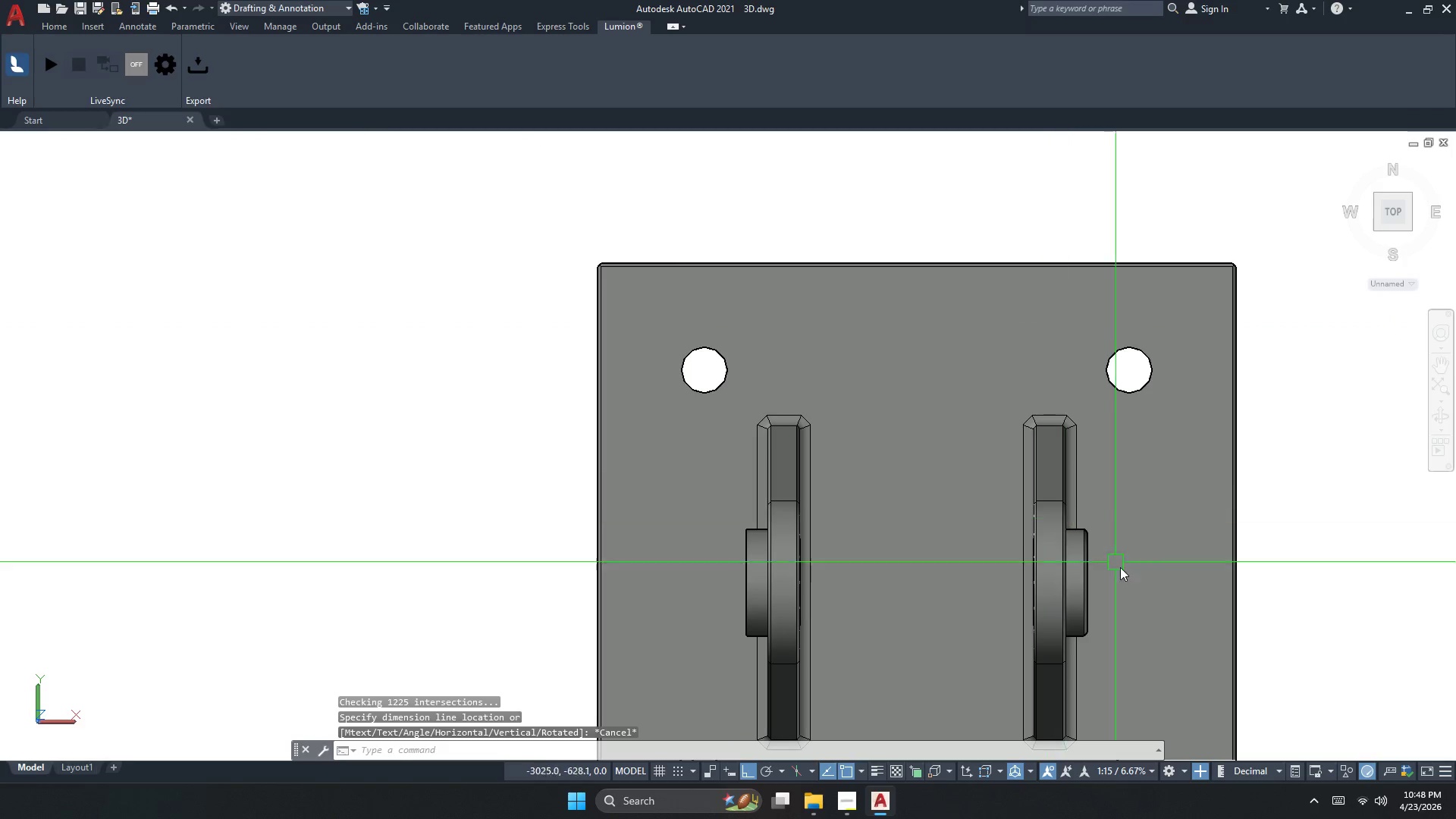 
key(Space)
 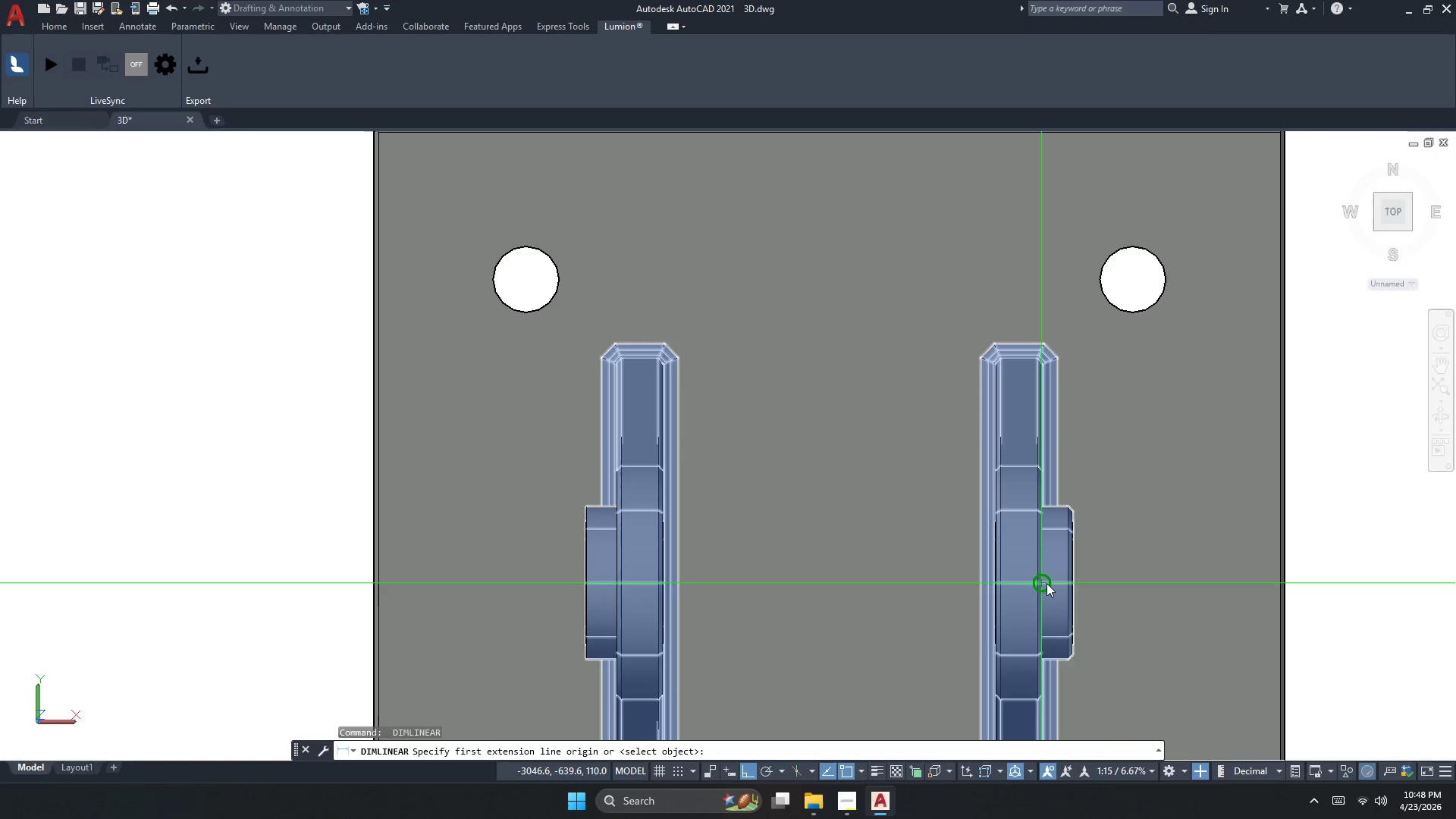 
scroll: coordinate [1046, 583], scroll_direction: up, amount: 3.0
 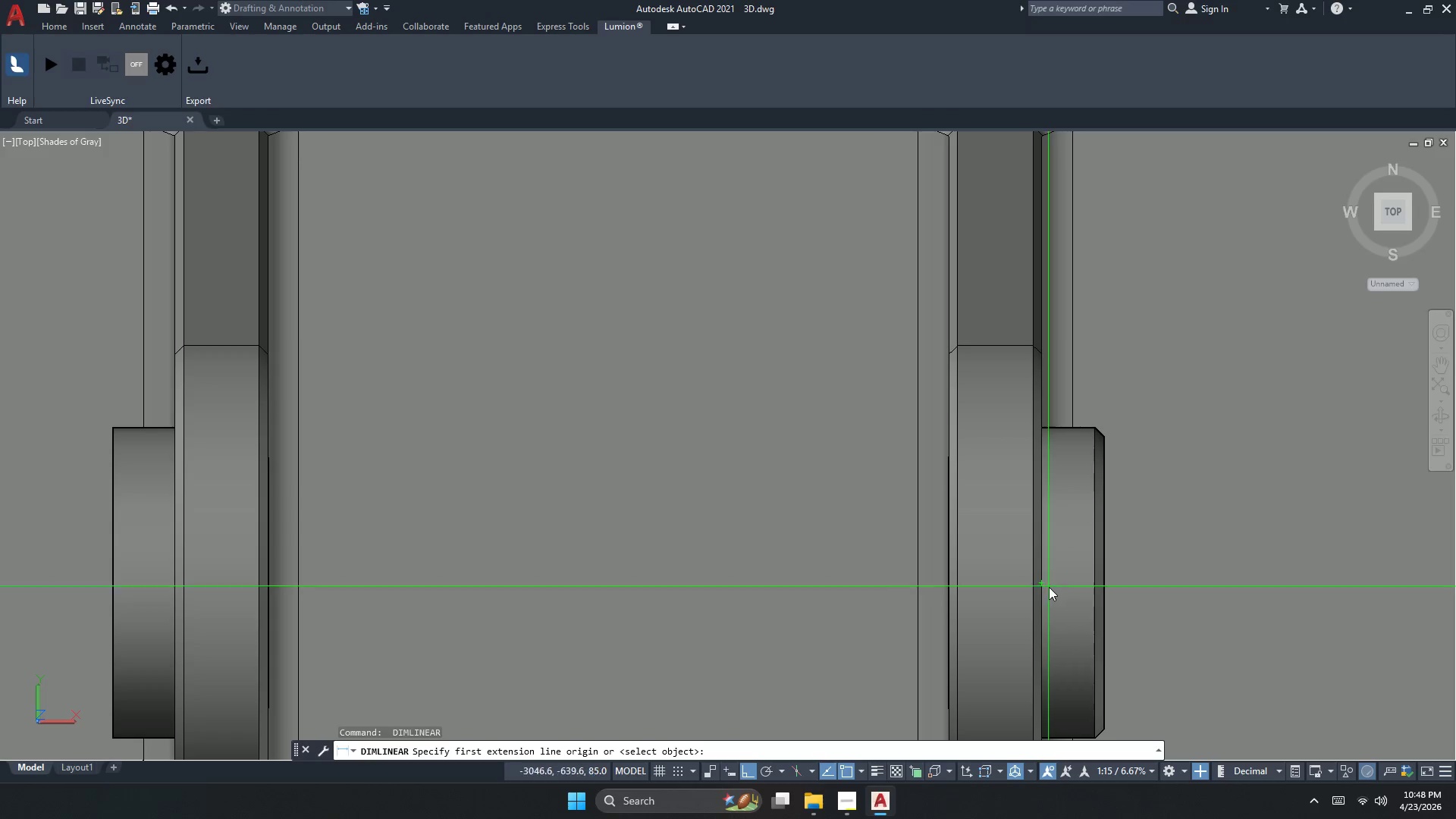 
left_click_drag(start_coordinate=[1048, 587], to_coordinate=[1057, 591])
 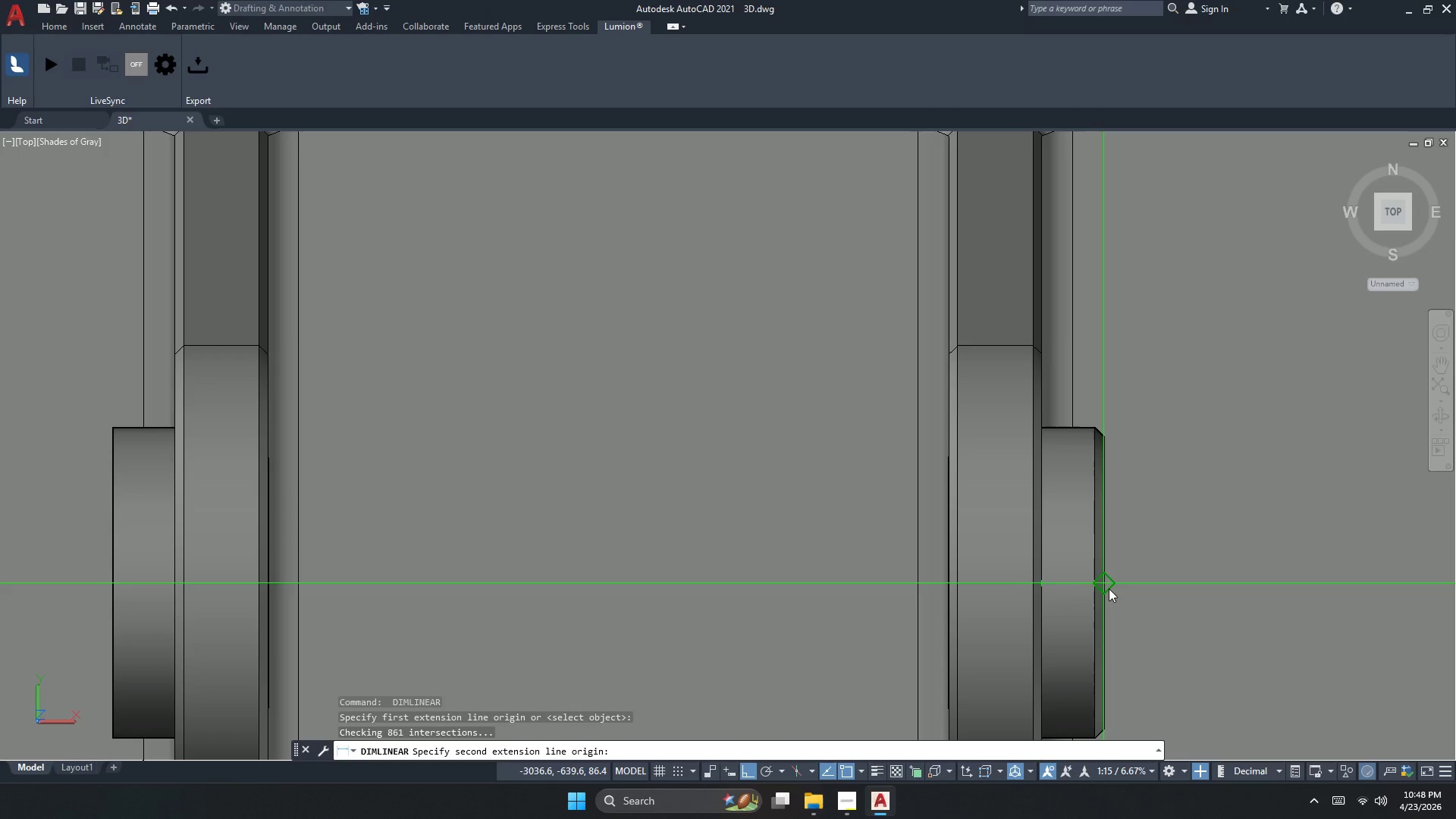 
left_click_drag(start_coordinate=[1108, 586], to_coordinate=[1106, 590])
 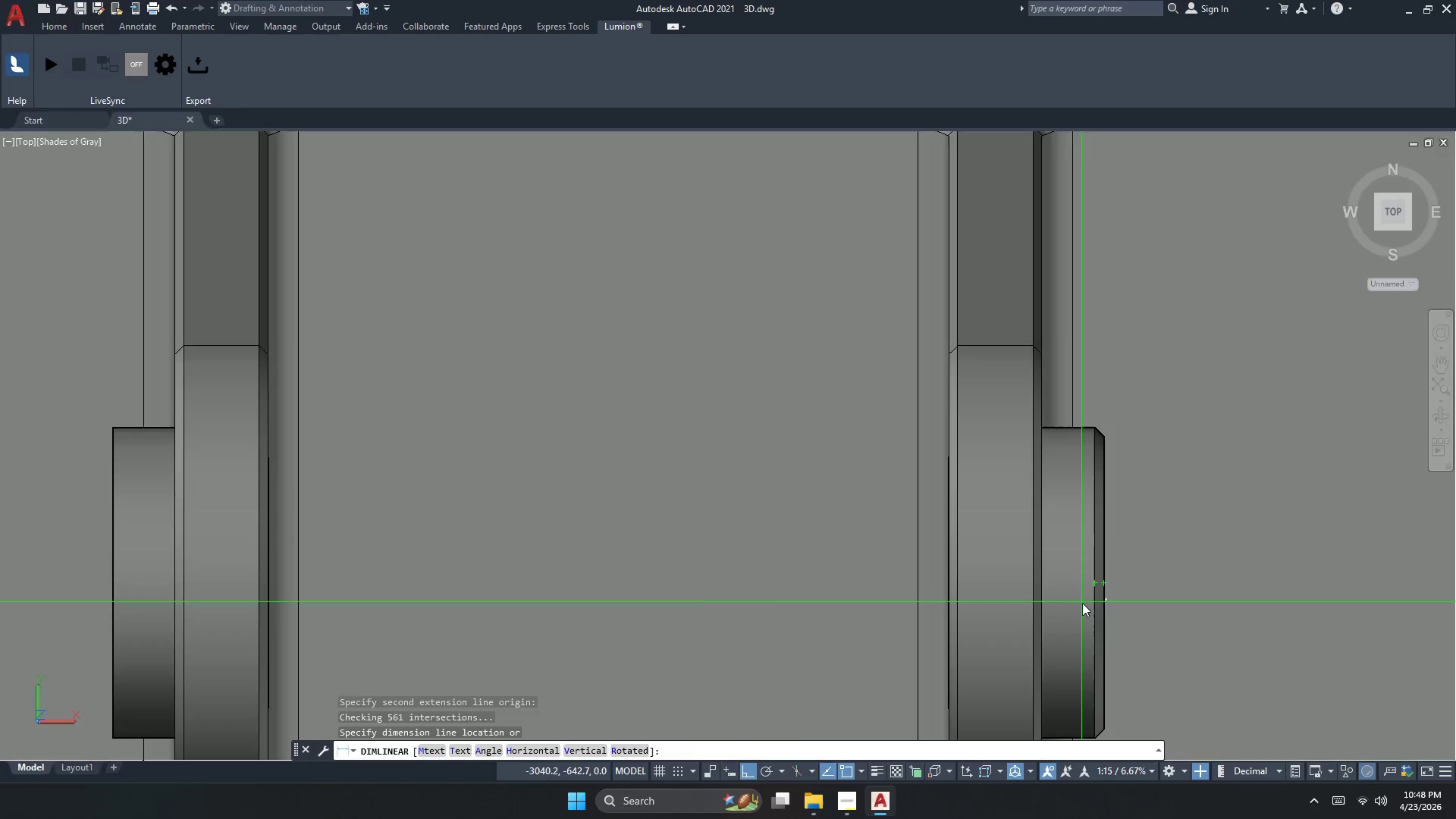 
scroll: coordinate [1082, 318], scroll_direction: up, amount: 2.0
 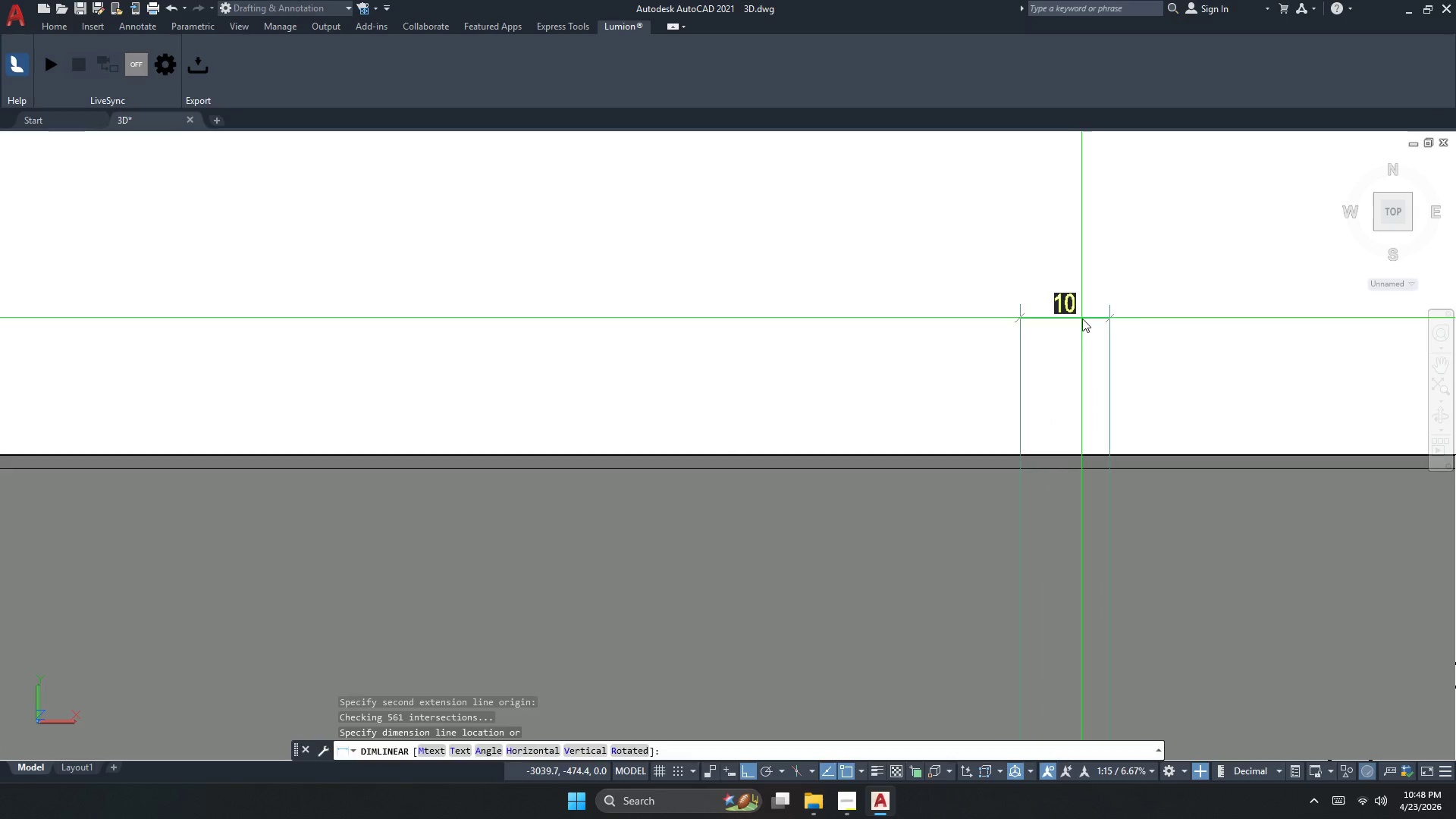 
key(Escape)
 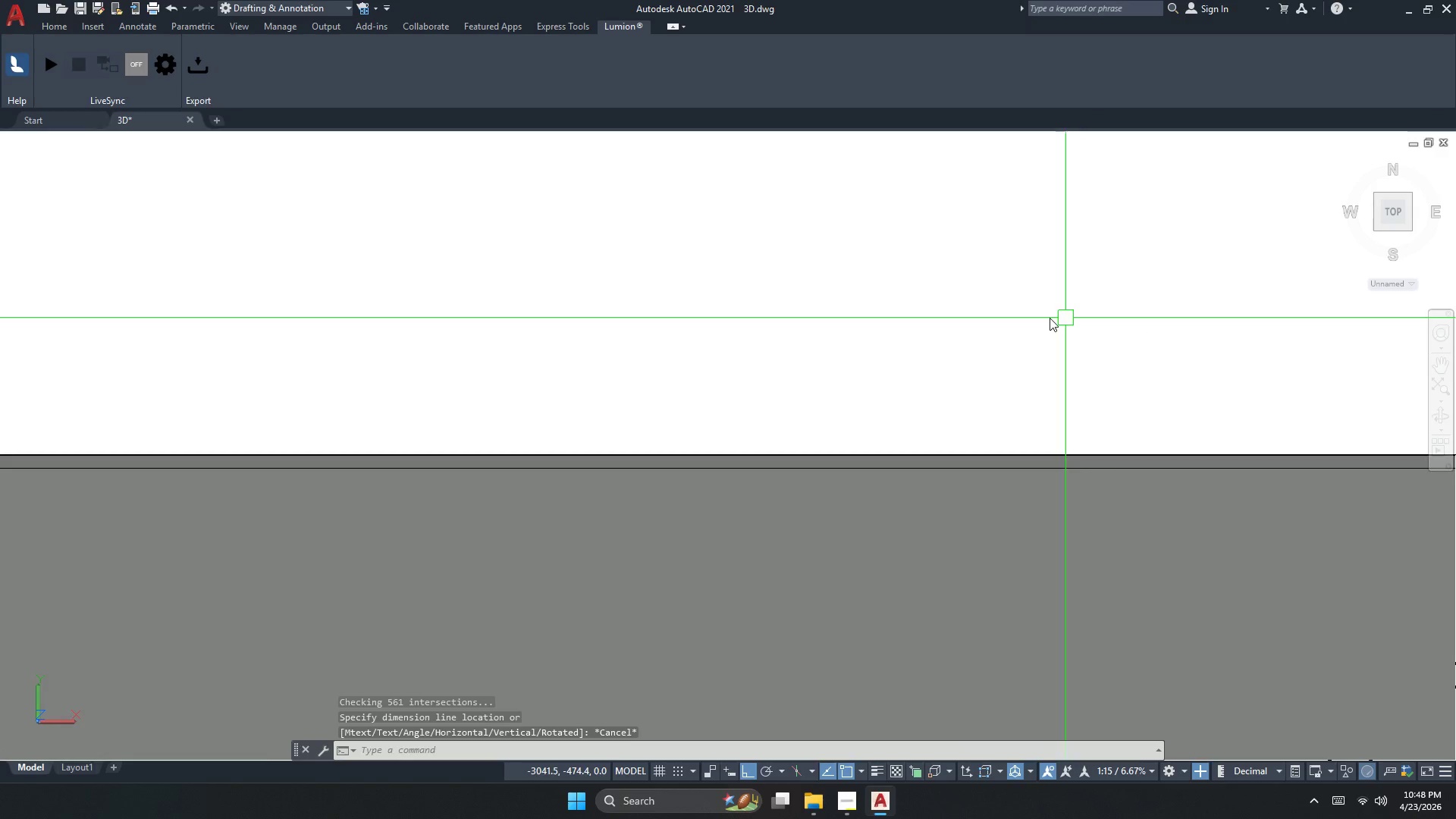 
scroll: coordinate [946, 384], scroll_direction: down, amount: 6.0
 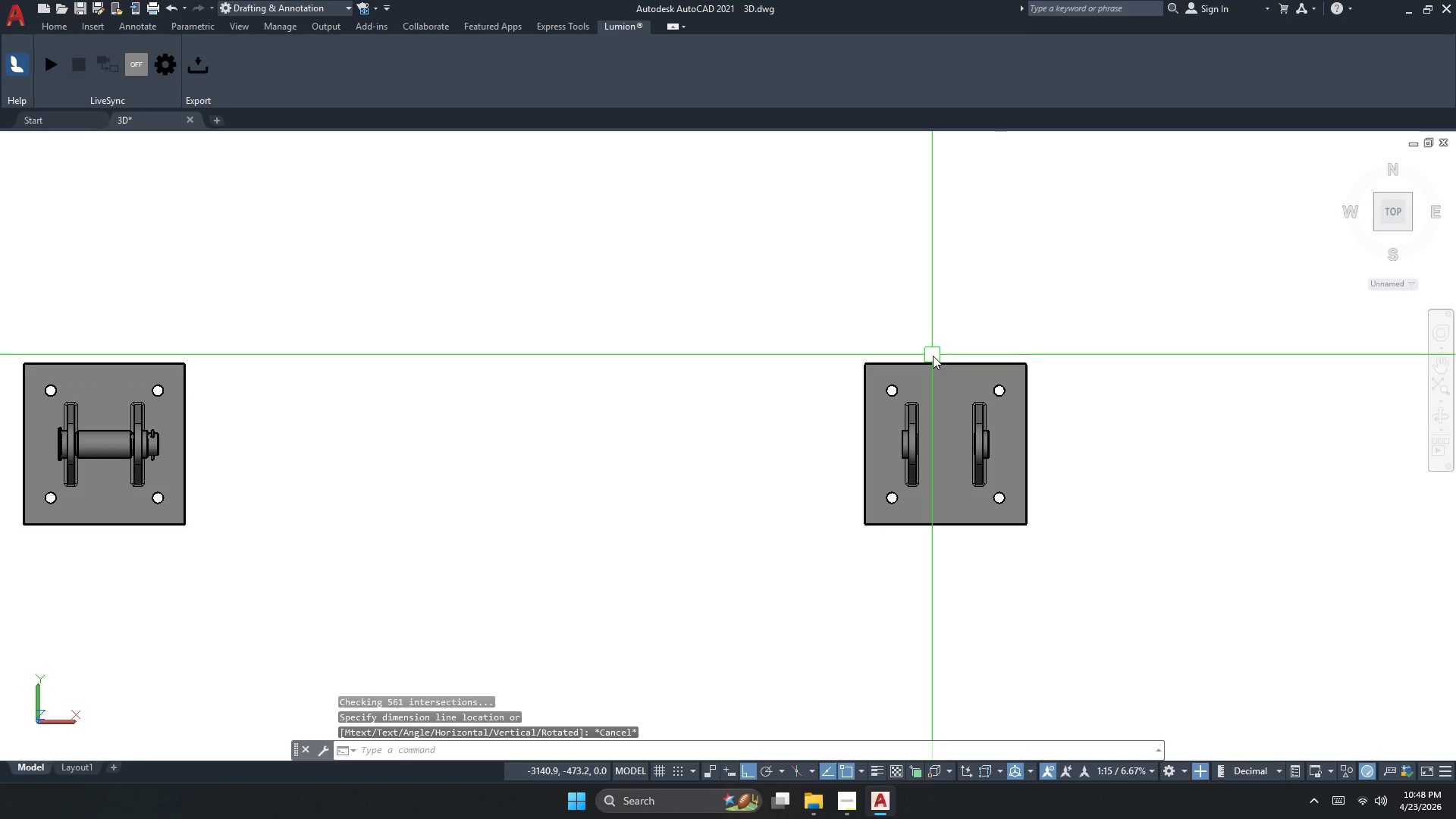 
key(Escape)
 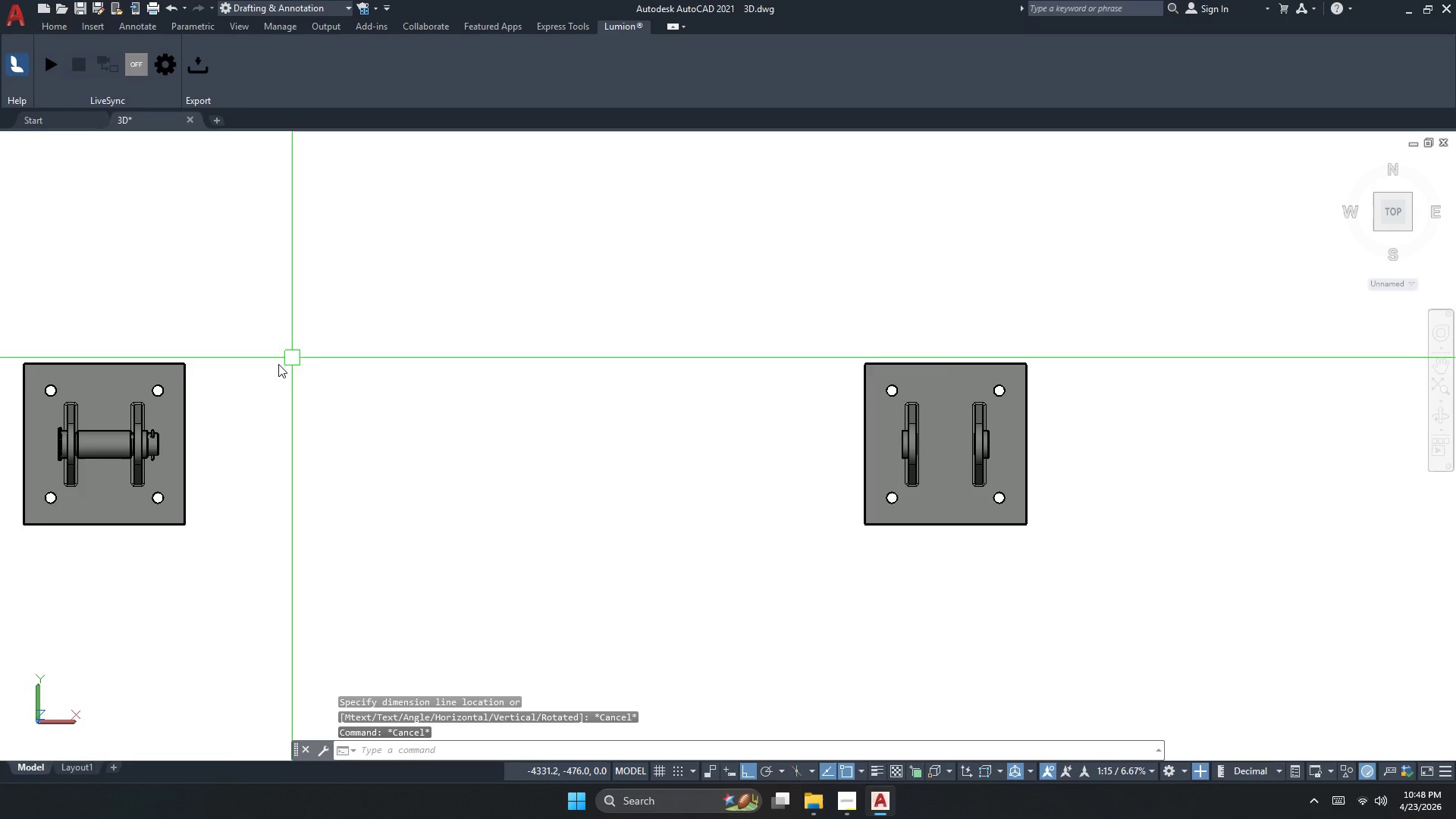 
scroll: coordinate [124, 471], scroll_direction: up, amount: 4.0
 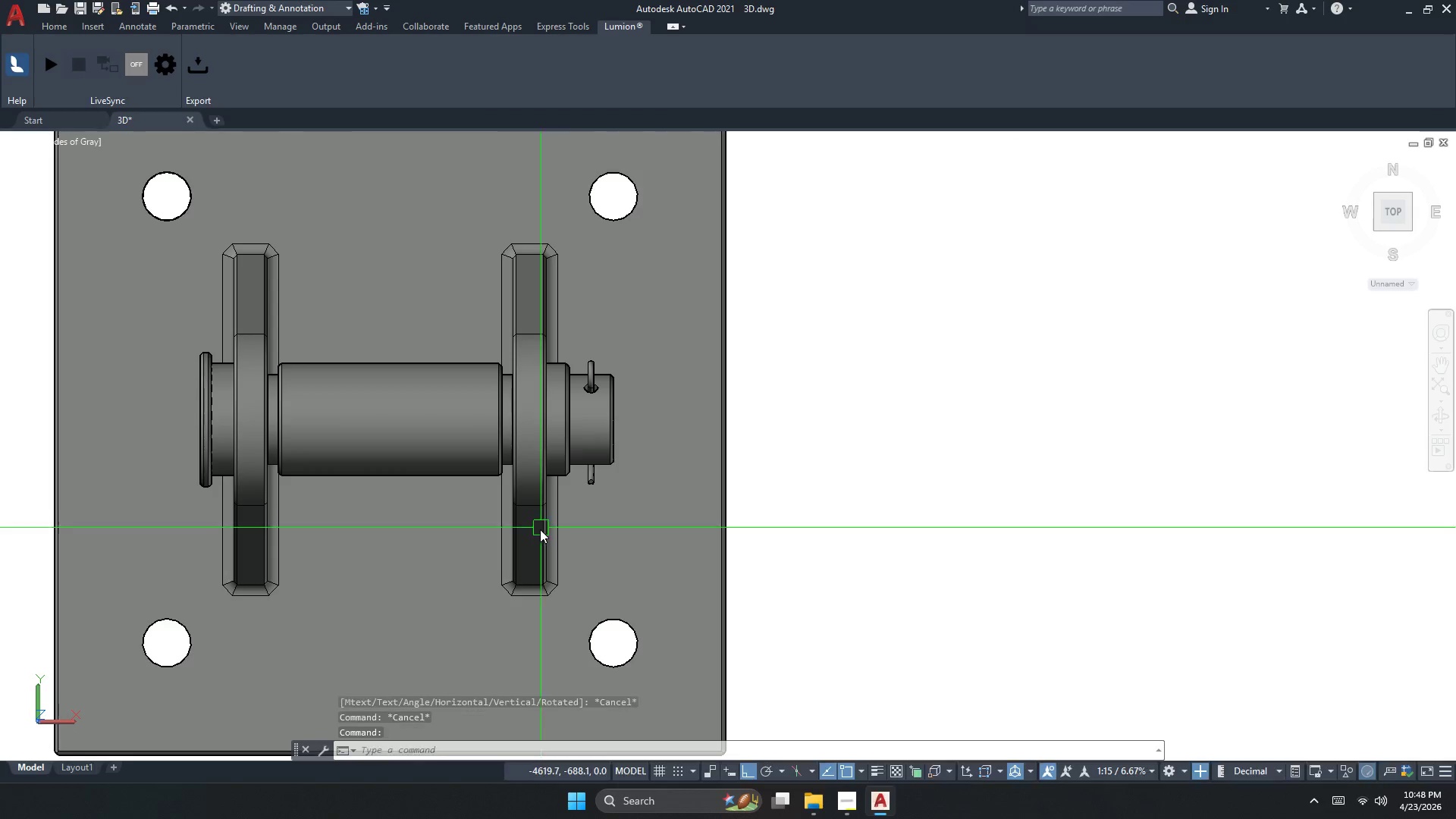 
scroll: coordinate [538, 532], scroll_direction: down, amount: 2.0
 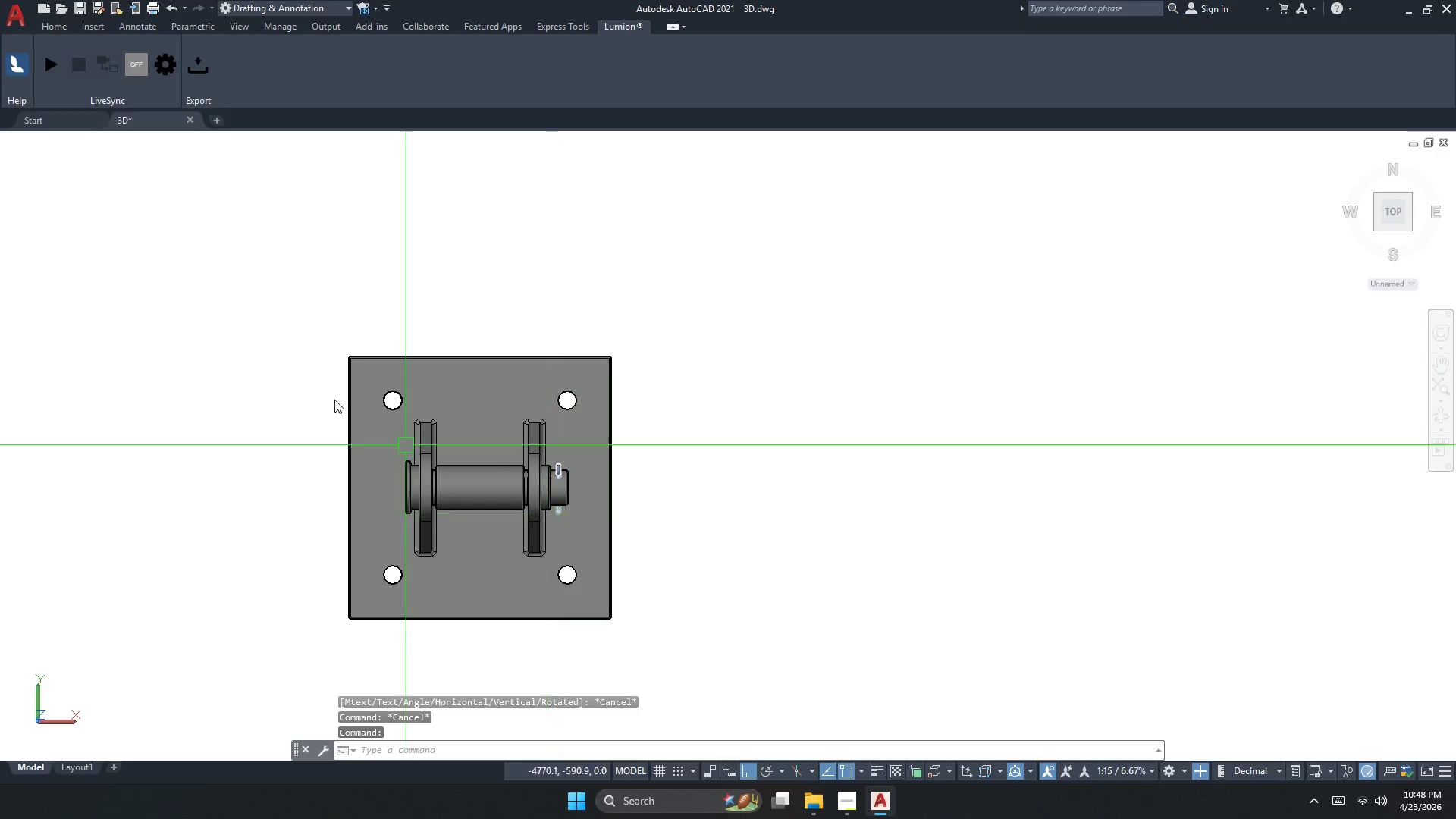 
key(Escape)
 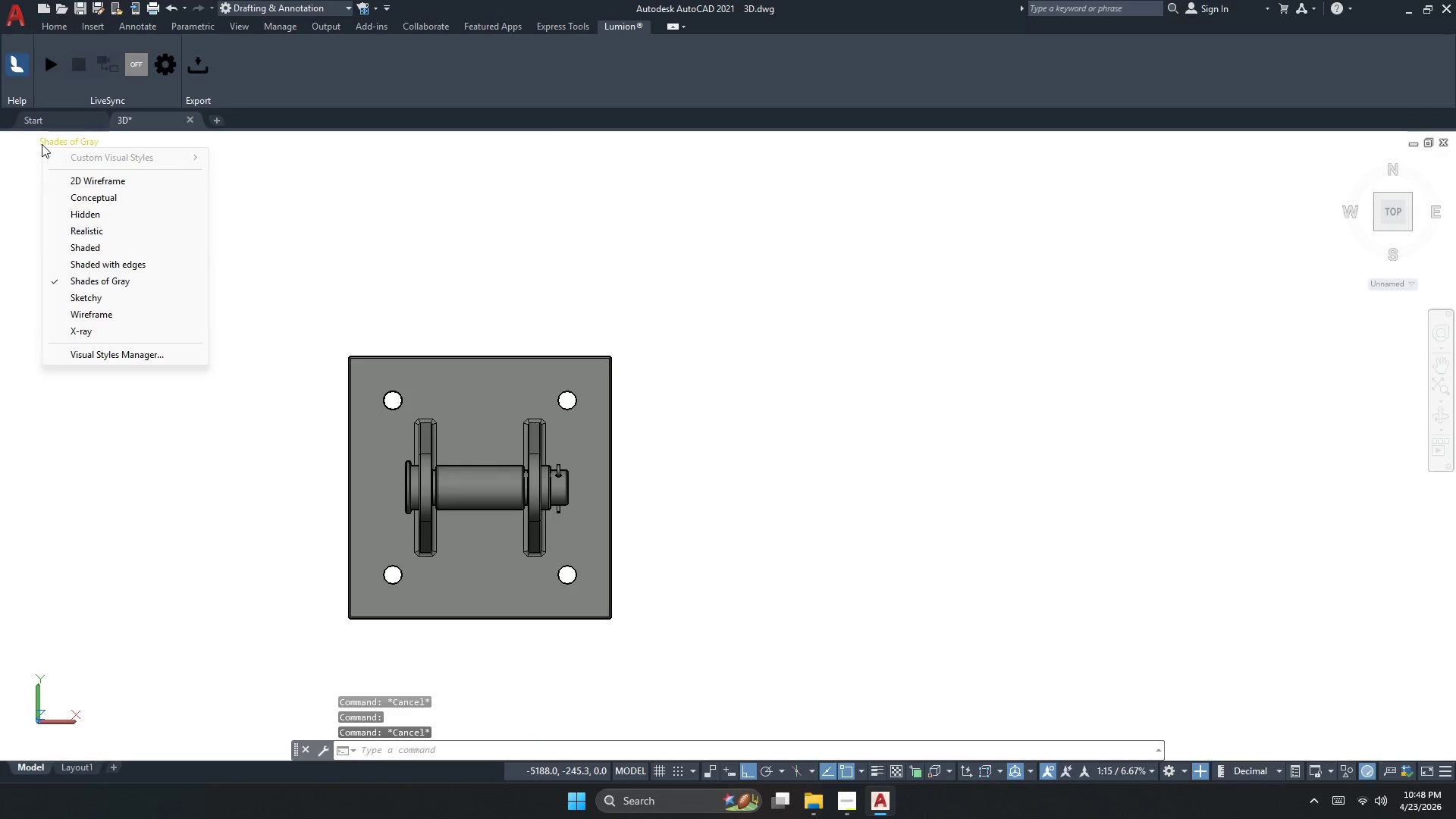 
left_click([83, 177])
 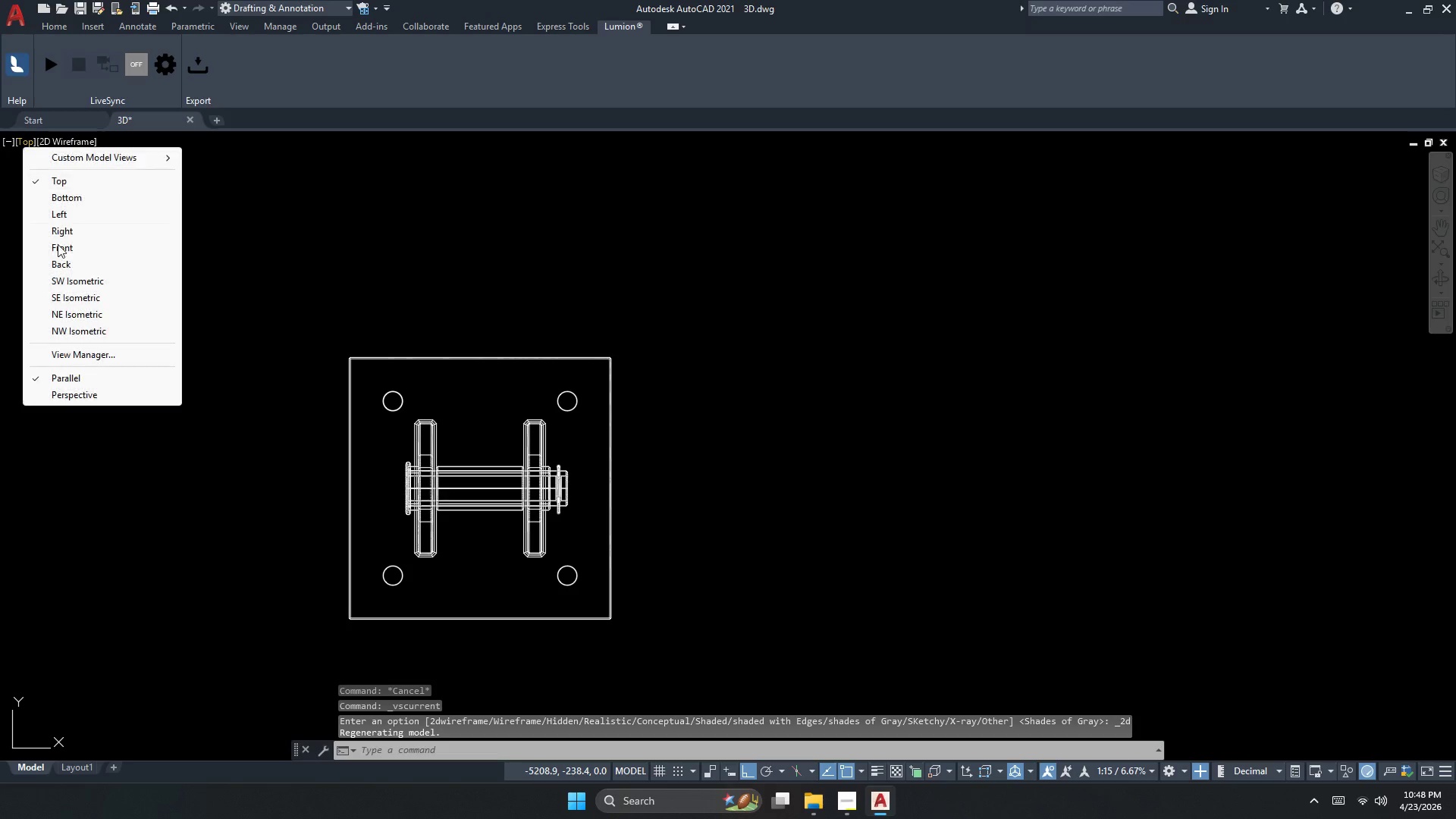 
left_click([75, 280])
 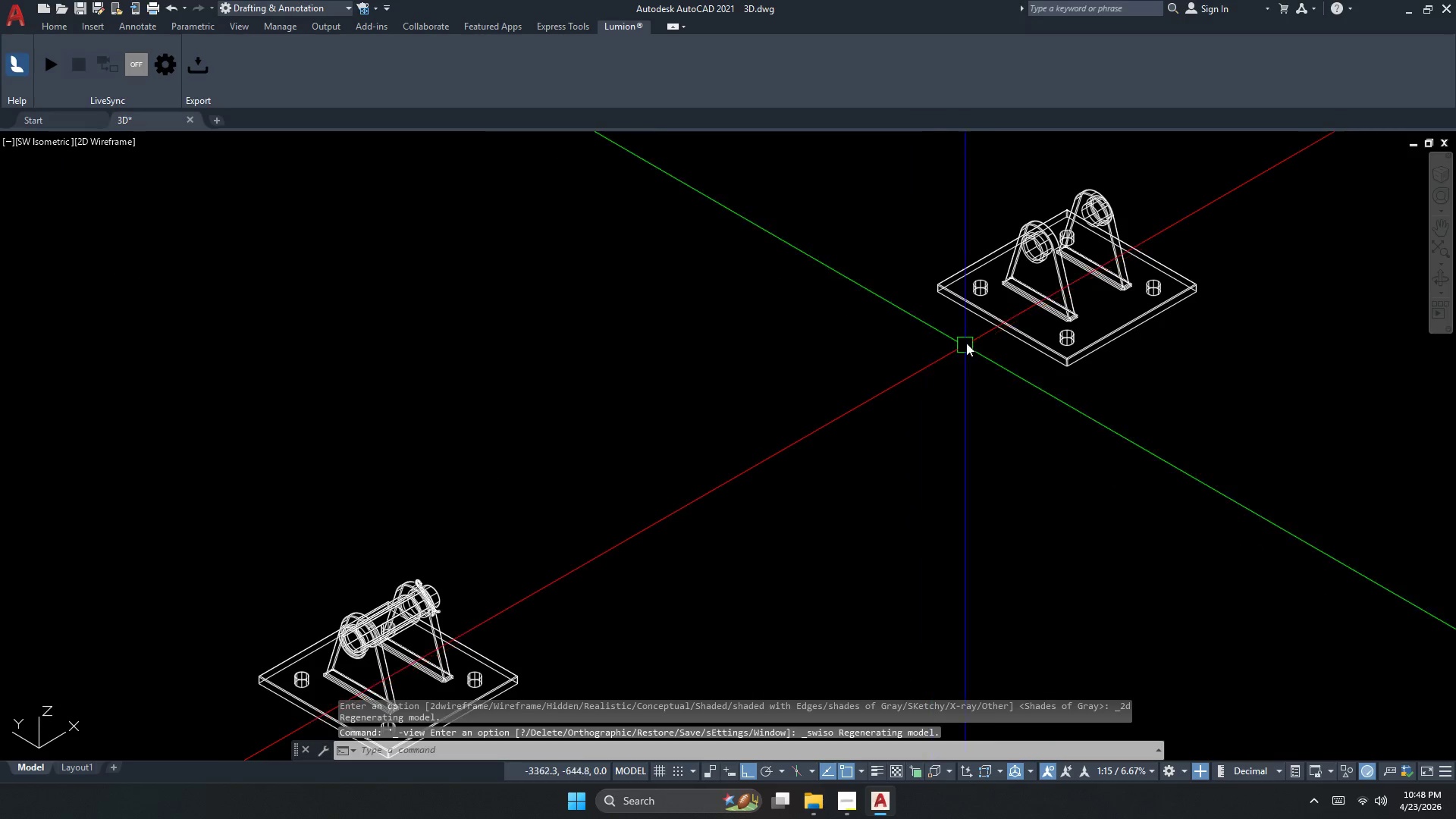 
scroll: coordinate [1019, 287], scroll_direction: up, amount: 3.0
 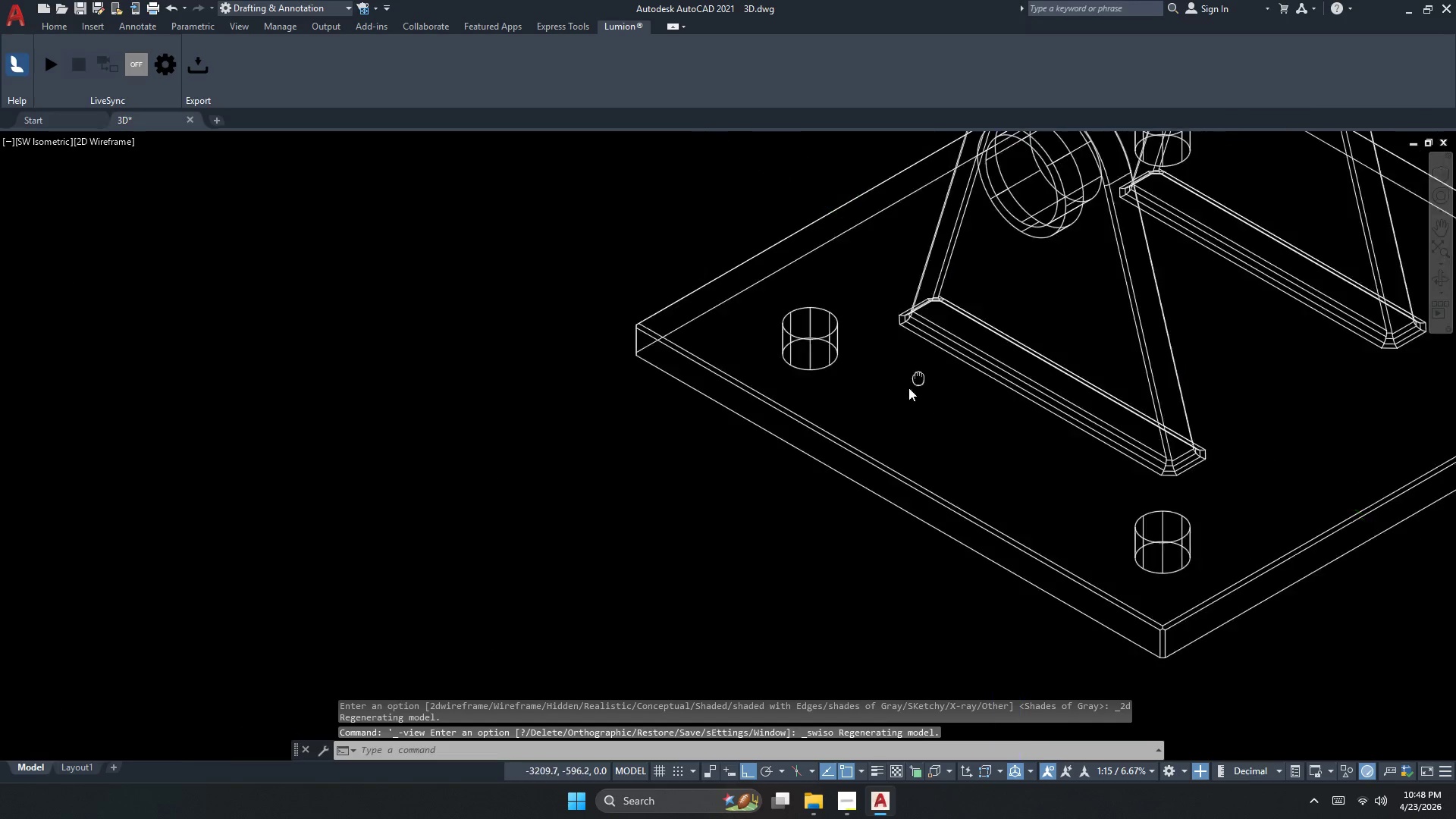 
key(Escape)
 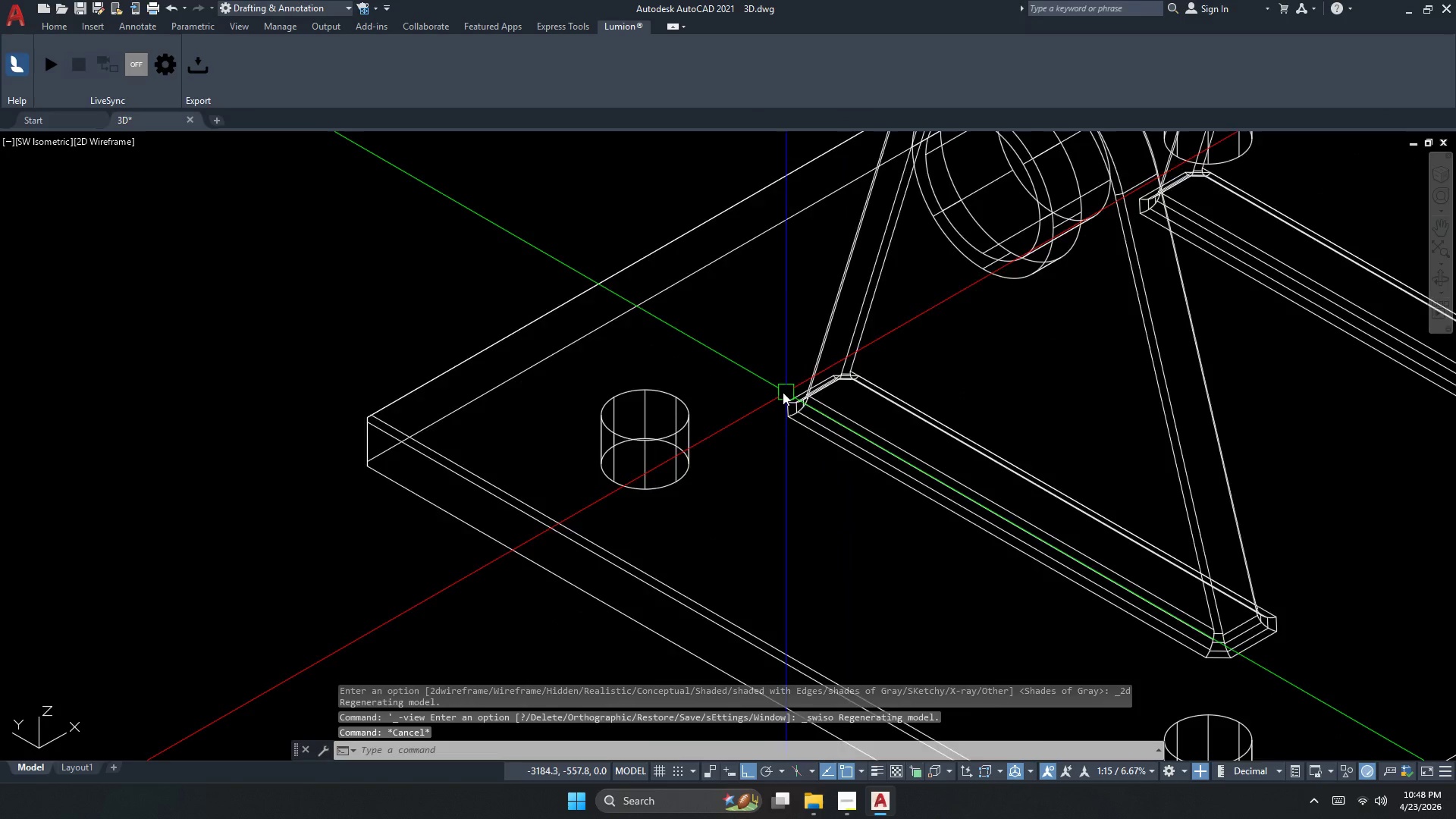 
scroll: coordinate [903, 394], scroll_direction: up, amount: 1.0
 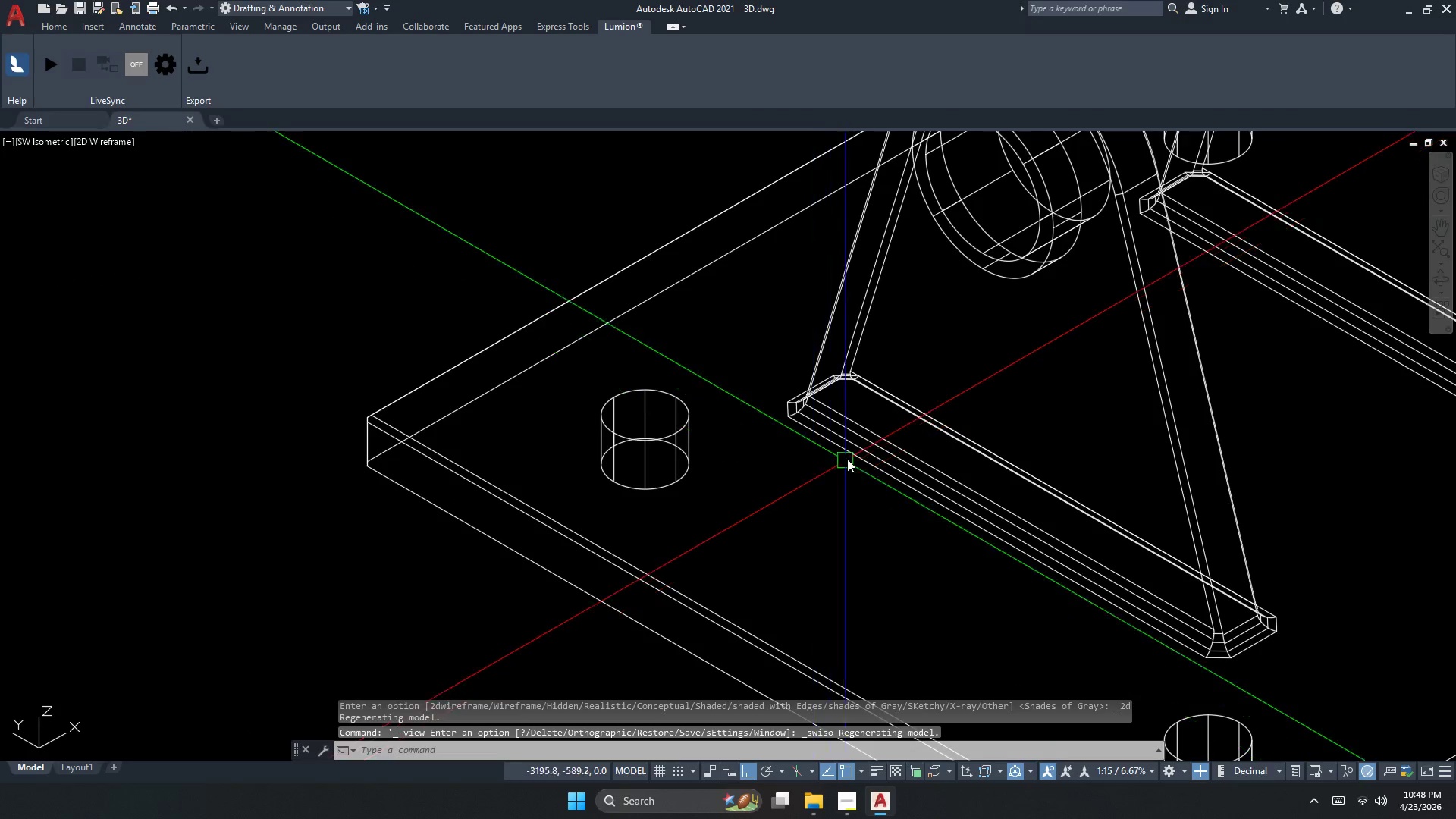 
type(RE)
 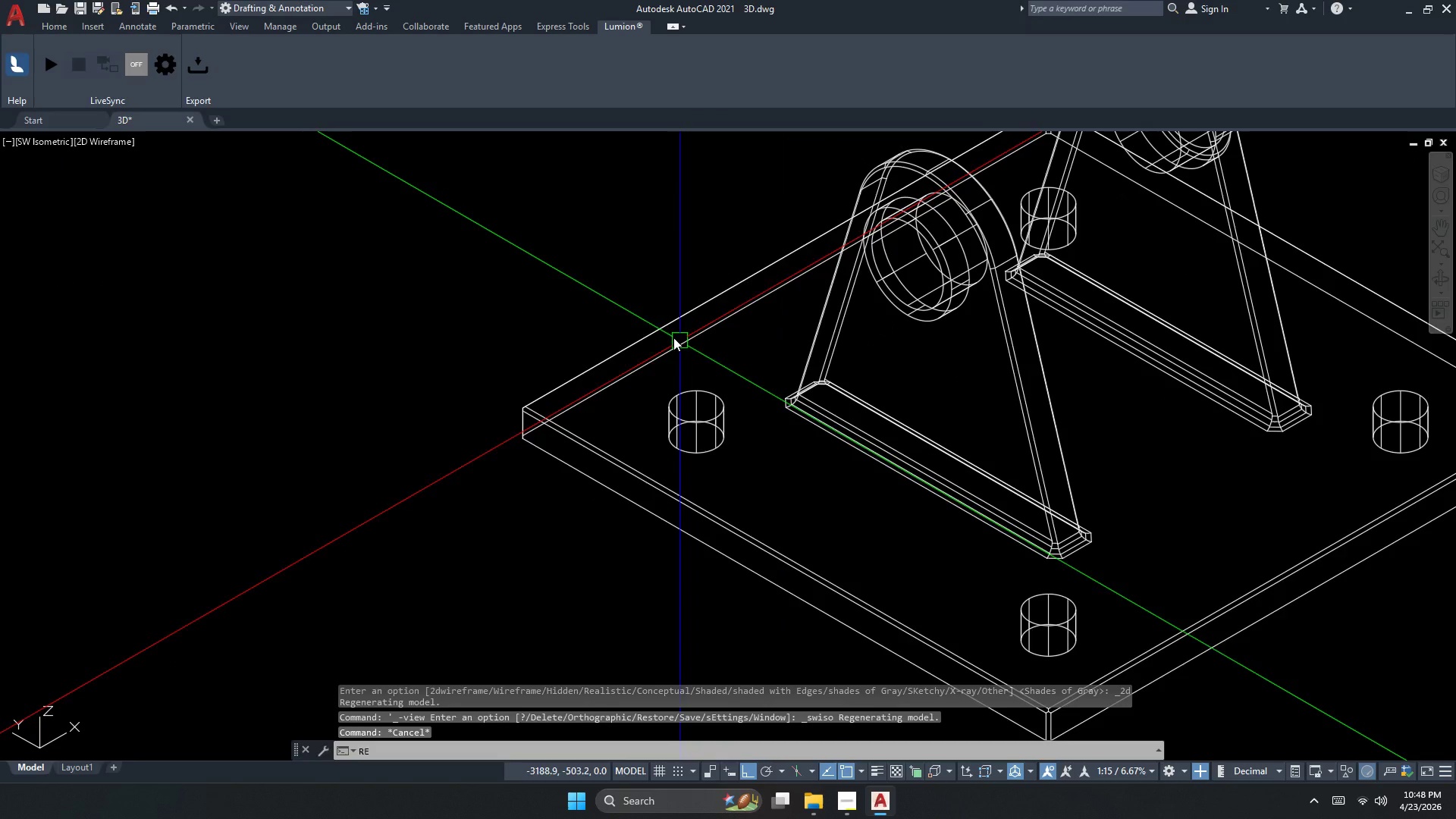 
scroll: coordinate [782, 392], scroll_direction: down, amount: 1.0
 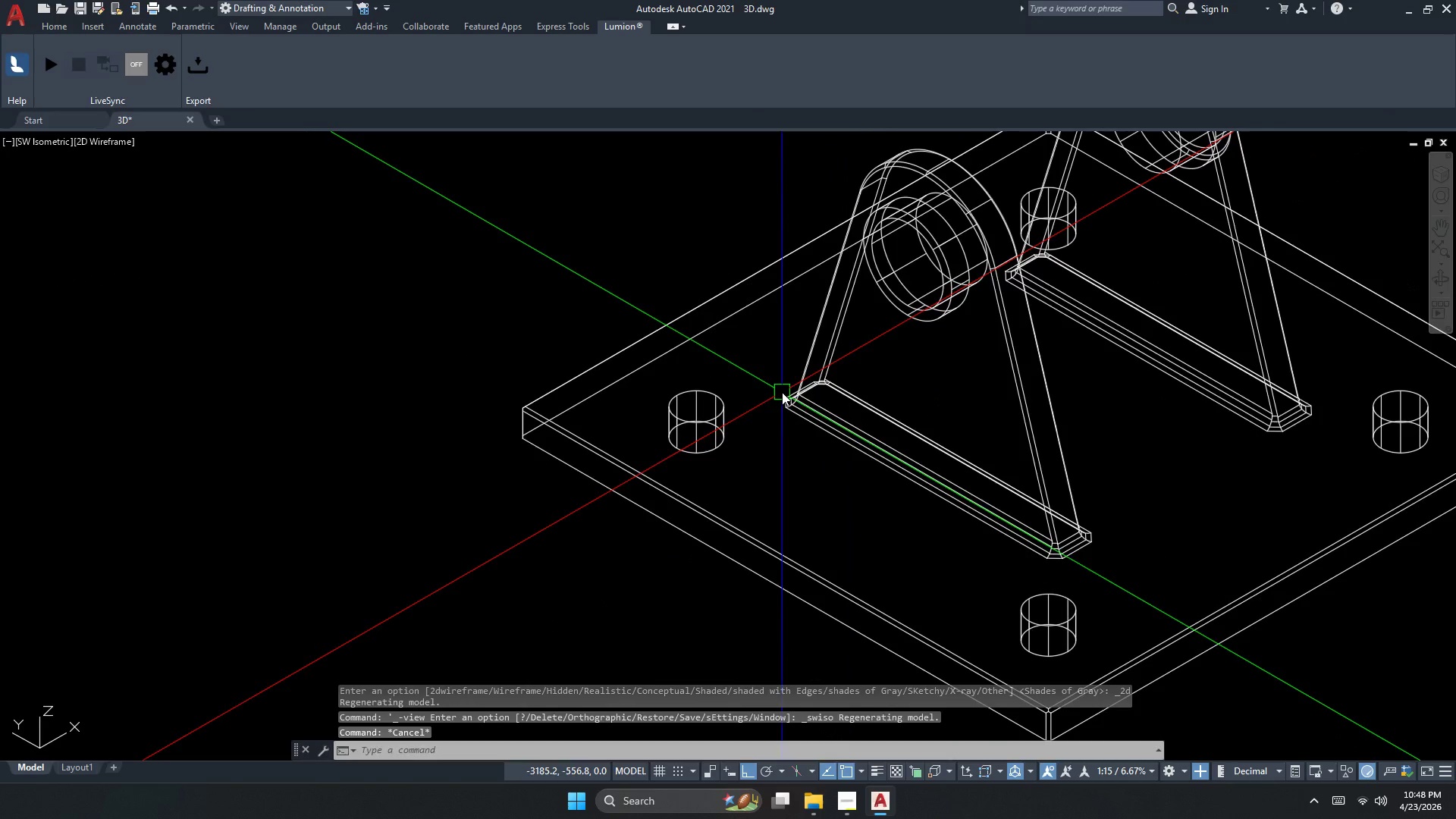 
key(Escape)
key(Escape)
type(REC )
 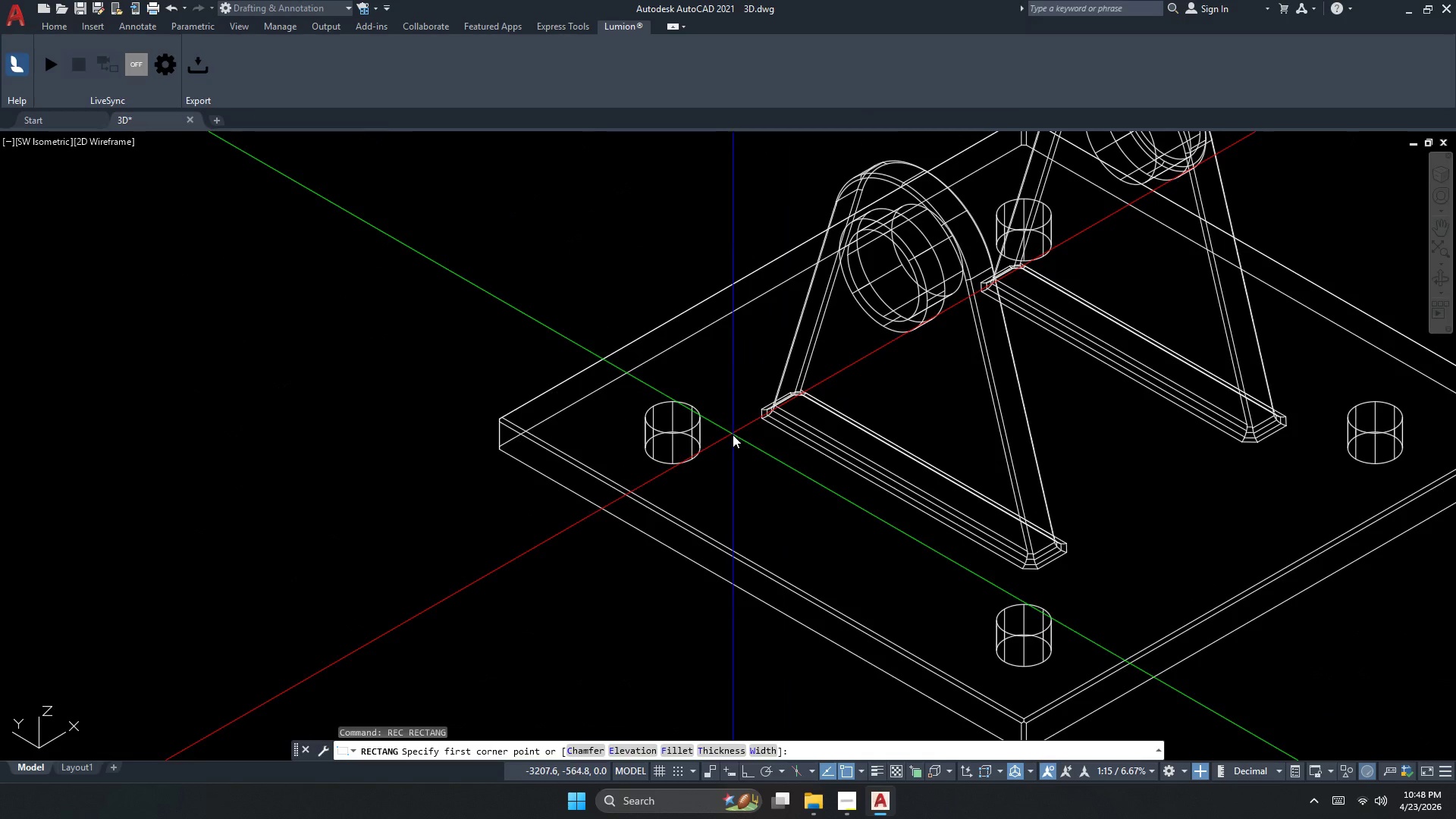 
scroll: coordinate [775, 383], scroll_direction: up, amount: 2.0
 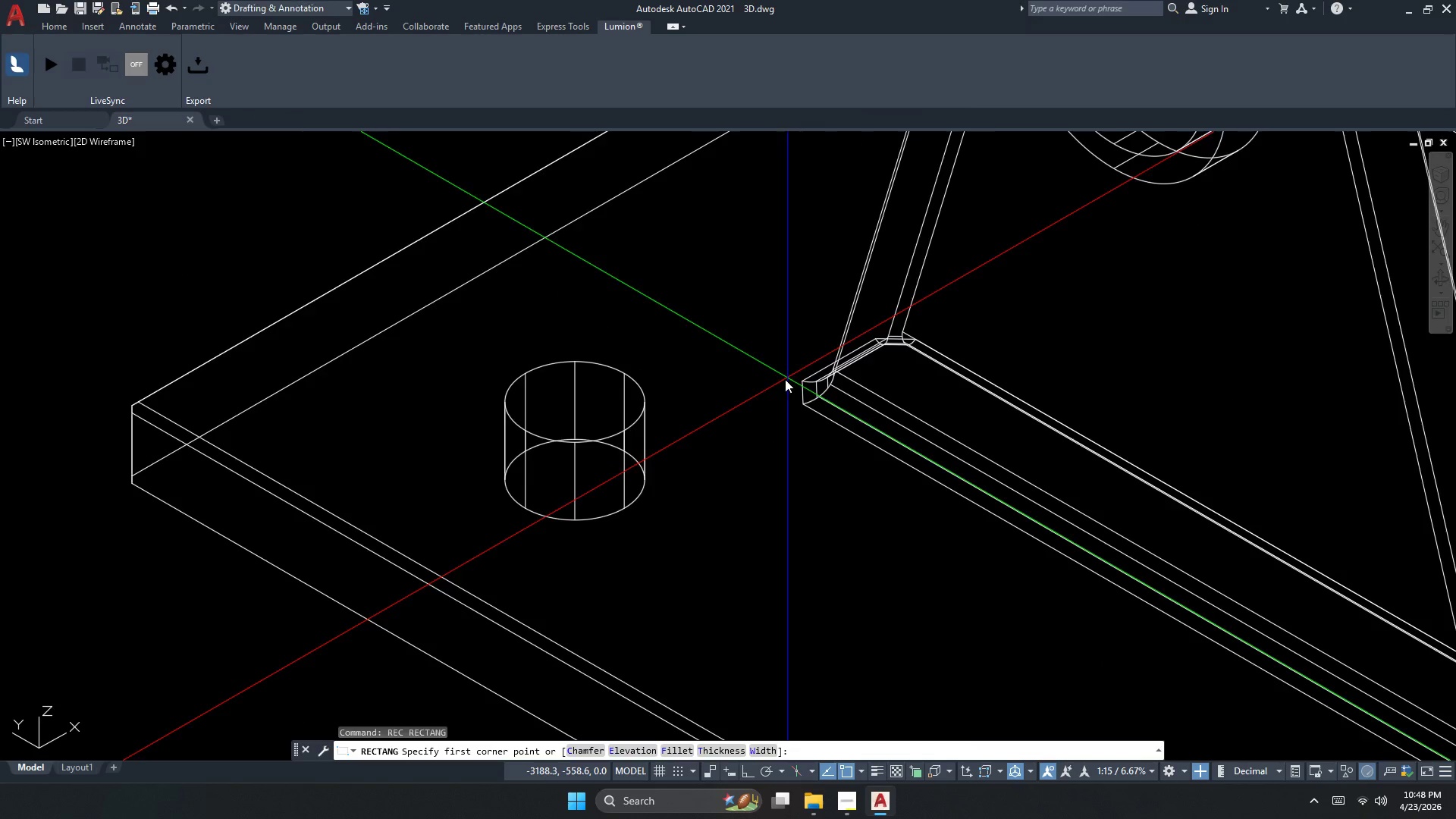 
scroll: coordinate [734, 429], scroll_direction: down, amount: 2.0
 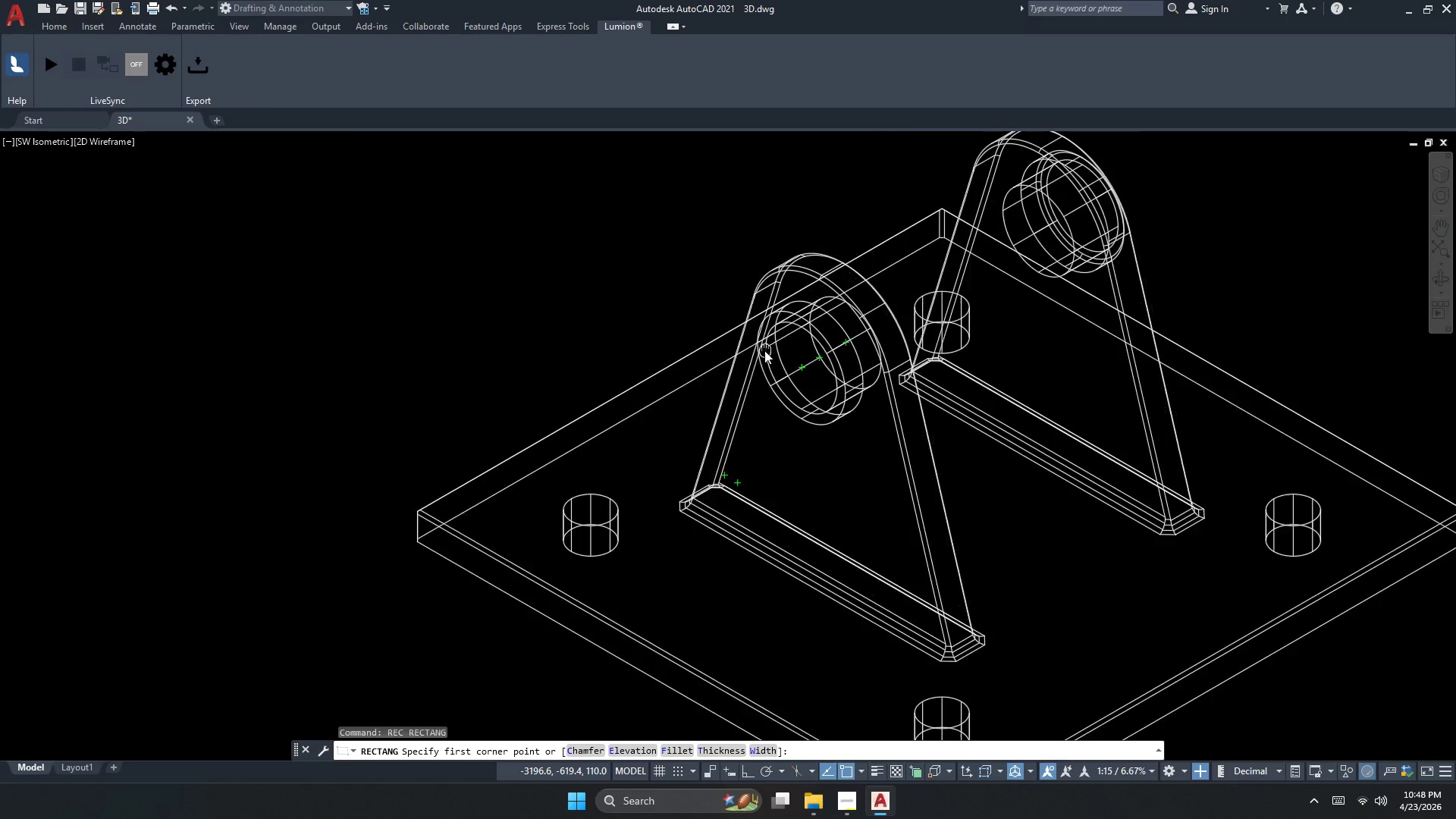 
key(Escape)
type(REC )
 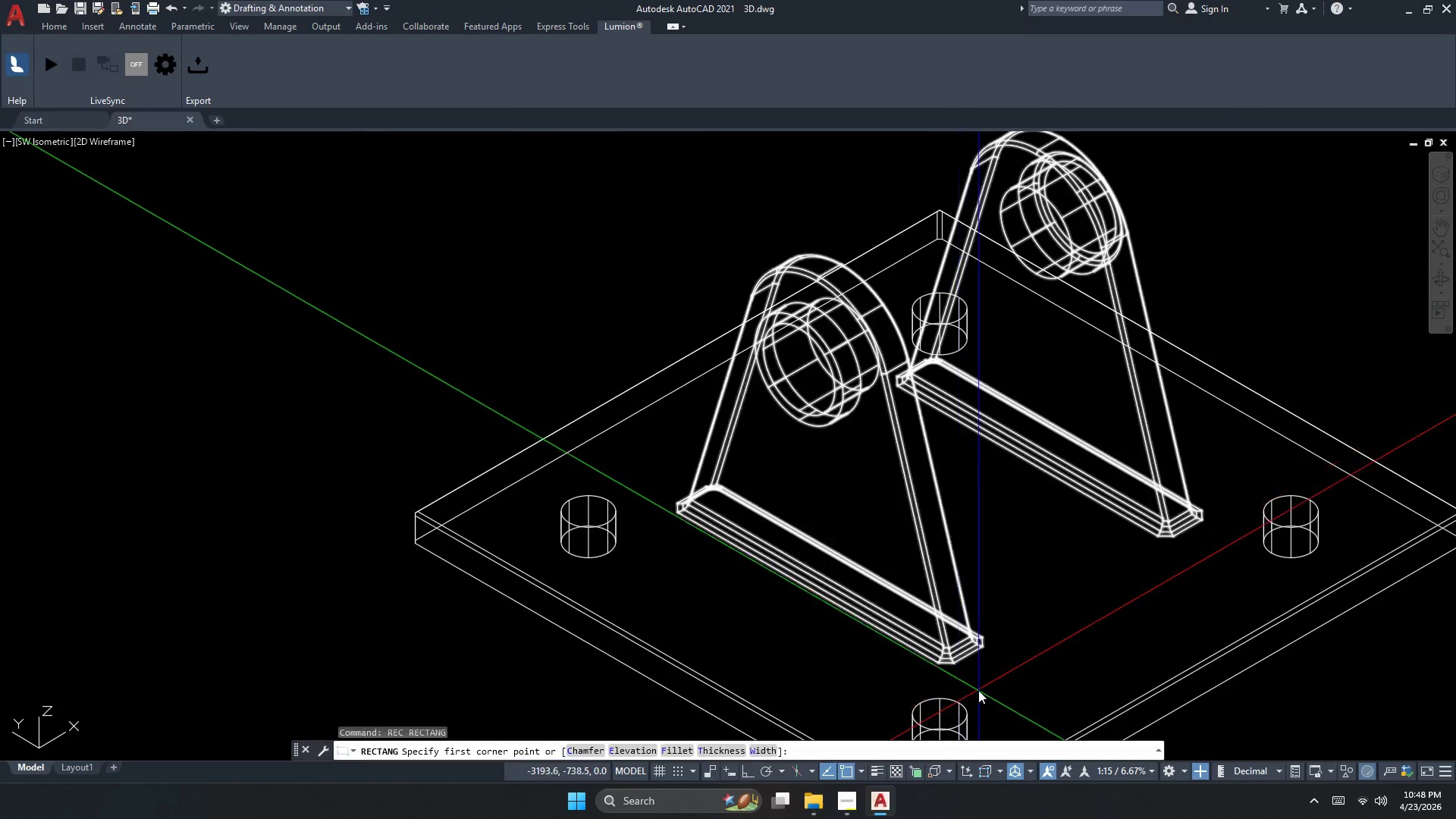 
scroll: coordinate [977, 687], scroll_direction: up, amount: 1.0
 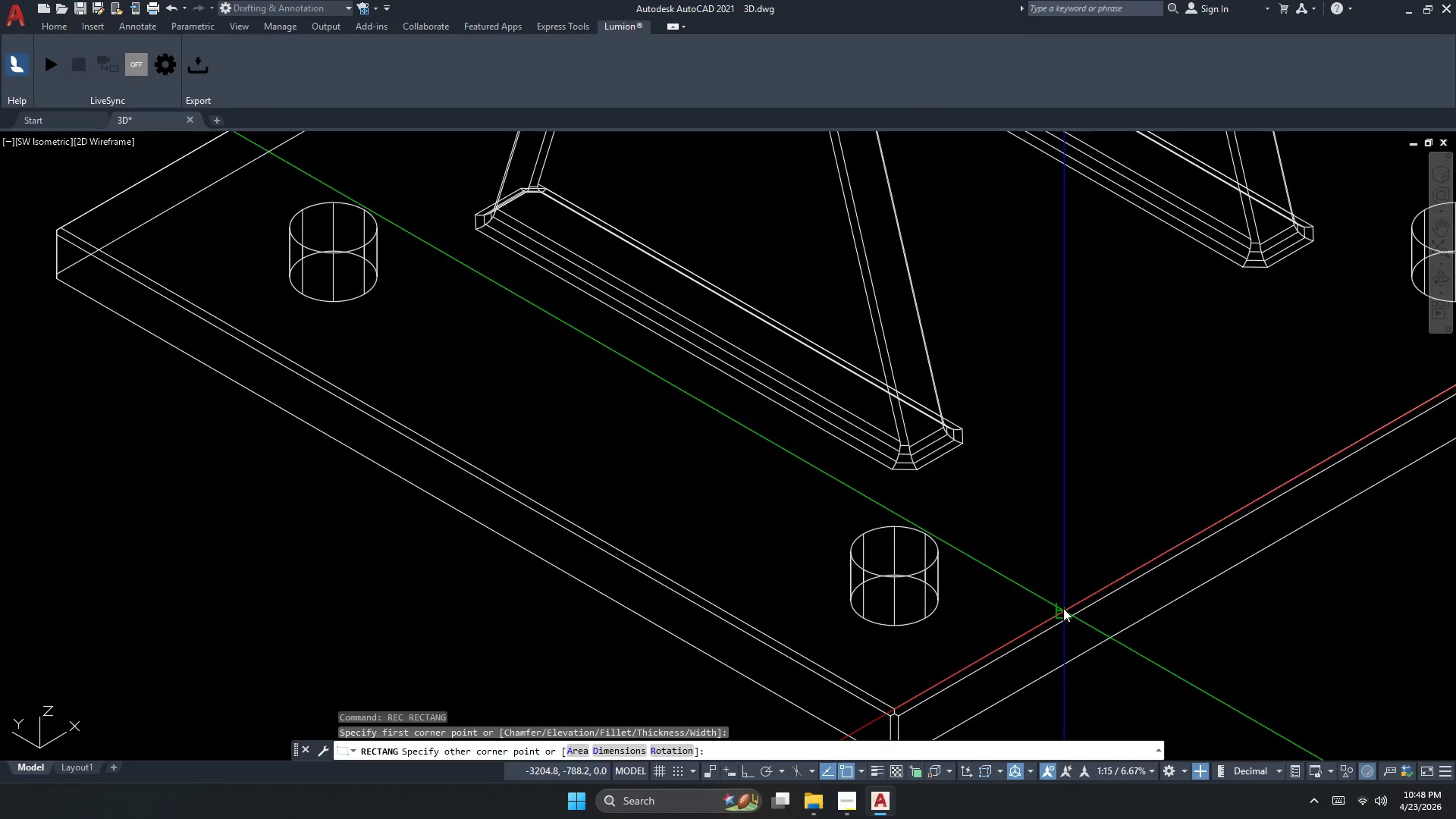 
scroll: coordinate [738, 438], scroll_direction: down, amount: 1.0
 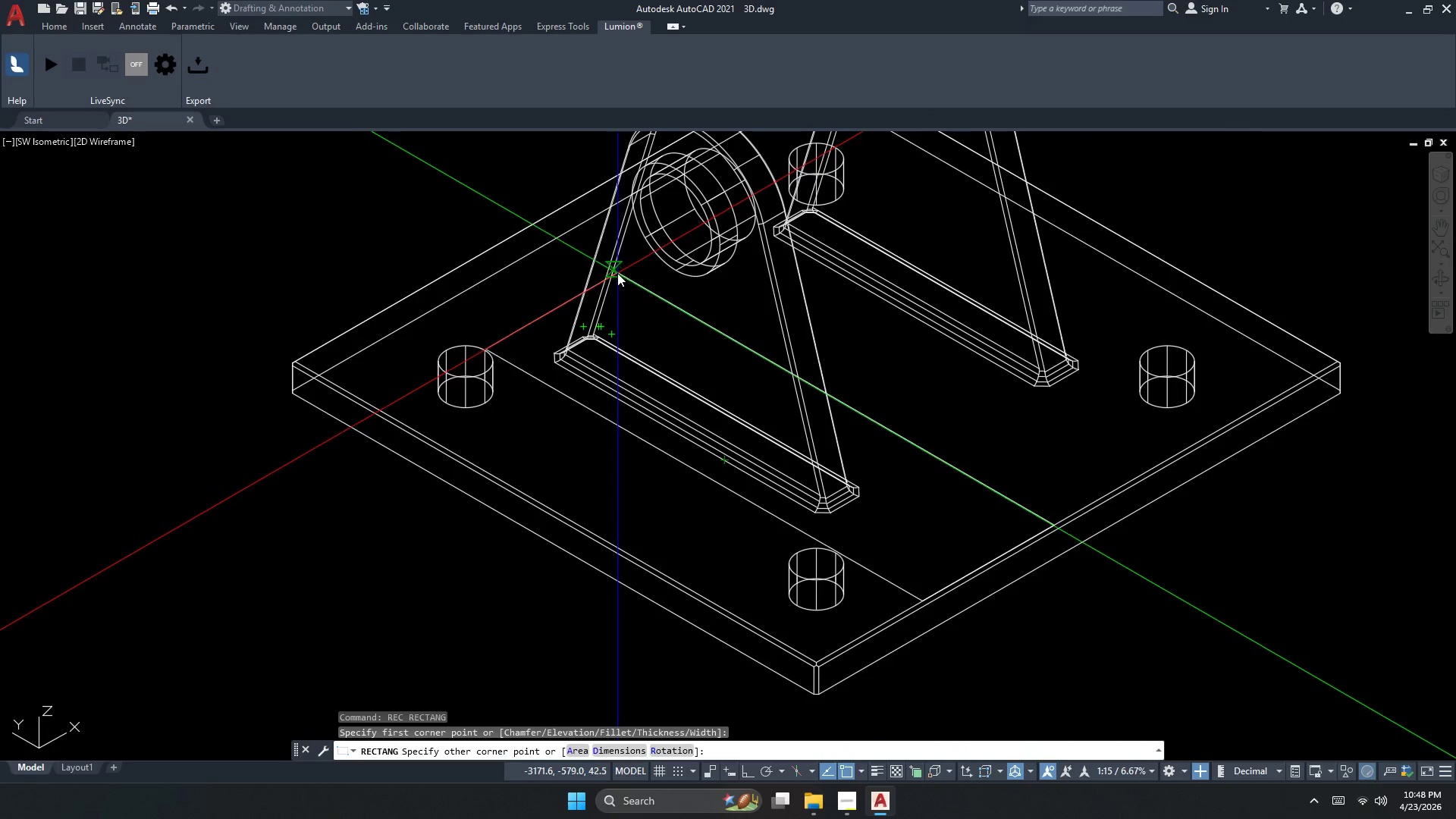 
scroll: coordinate [563, 246], scroll_direction: up, amount: 1.0
 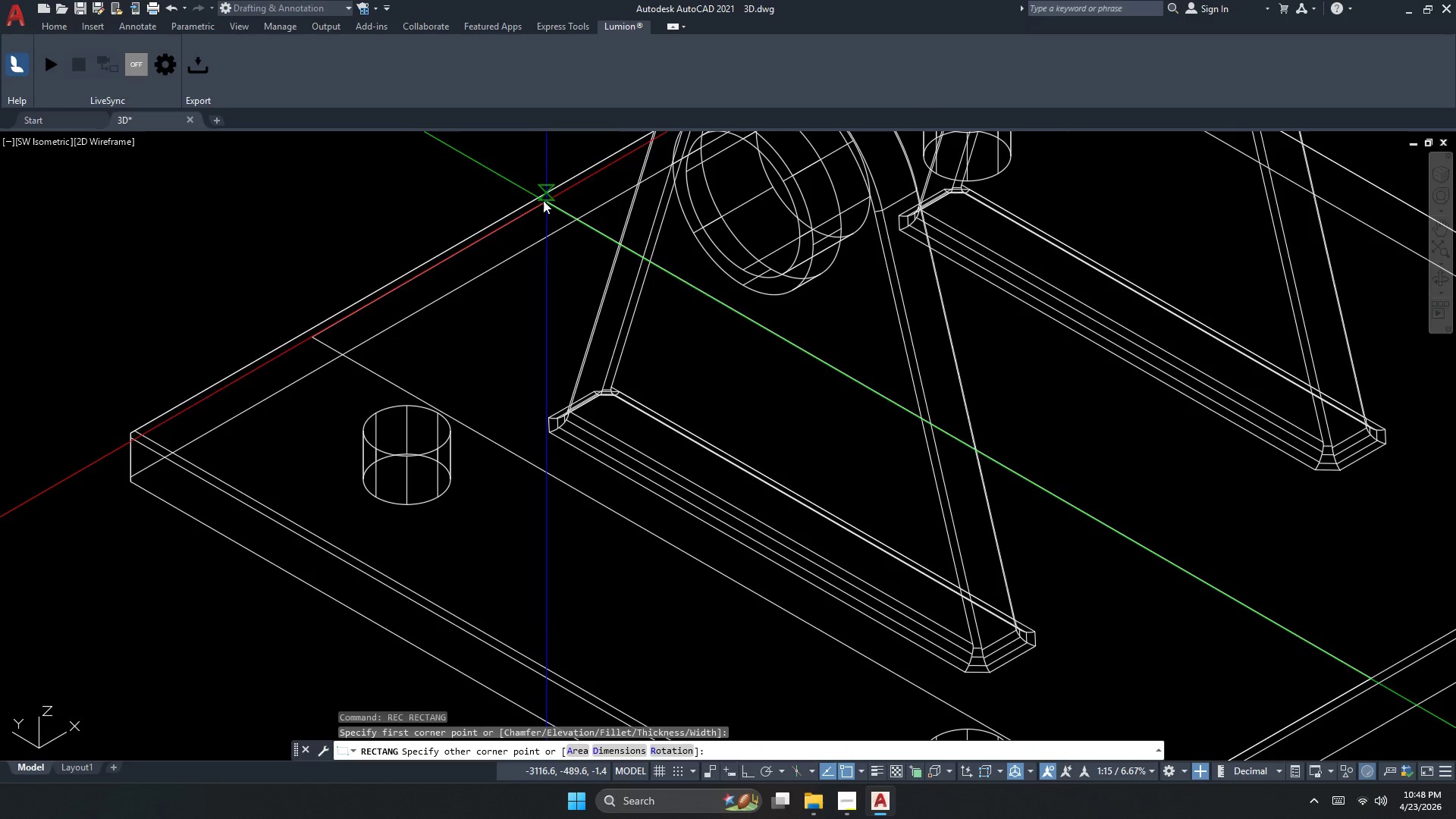 
left_click([540, 199])
 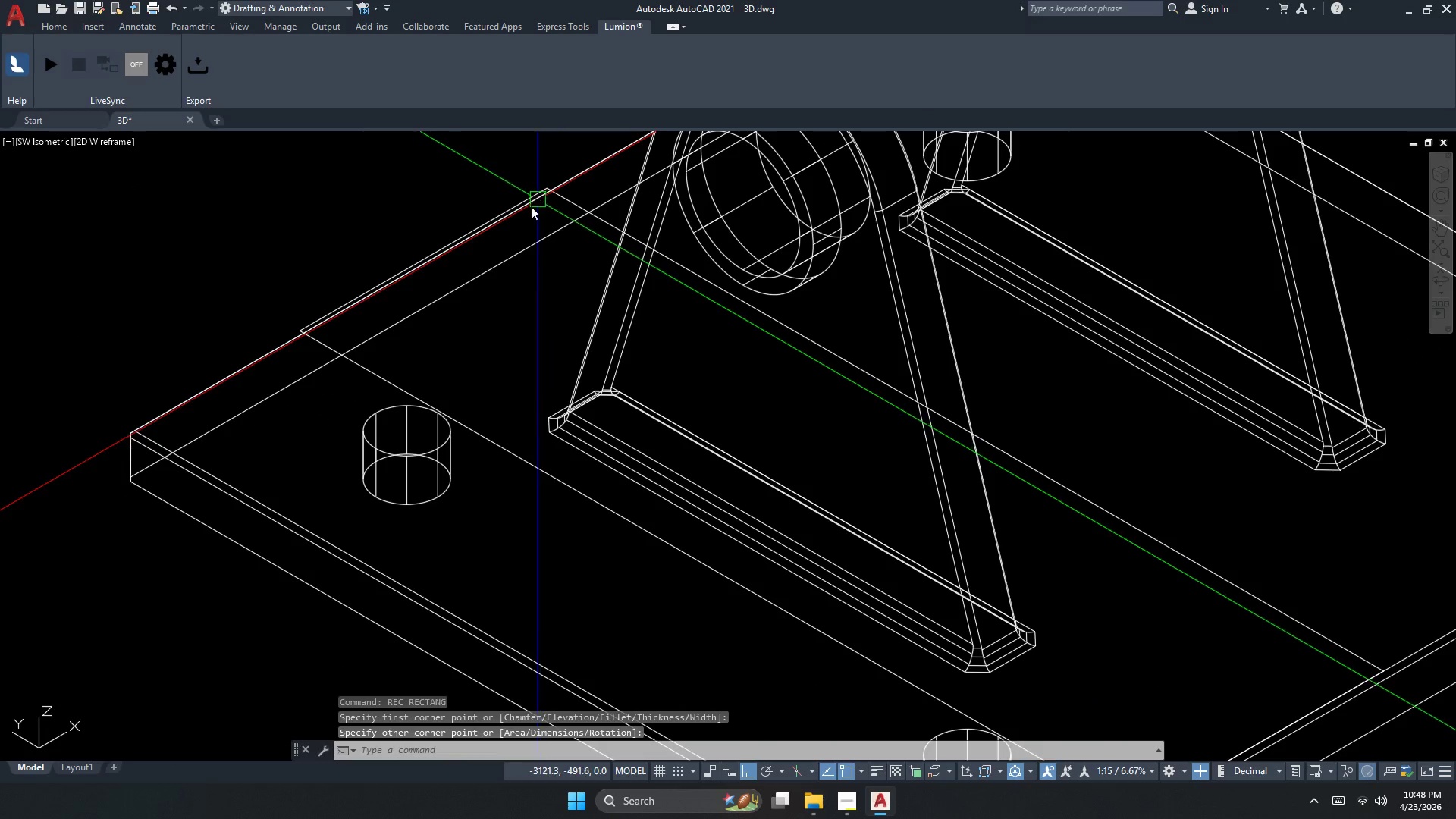 
key(Escape)
 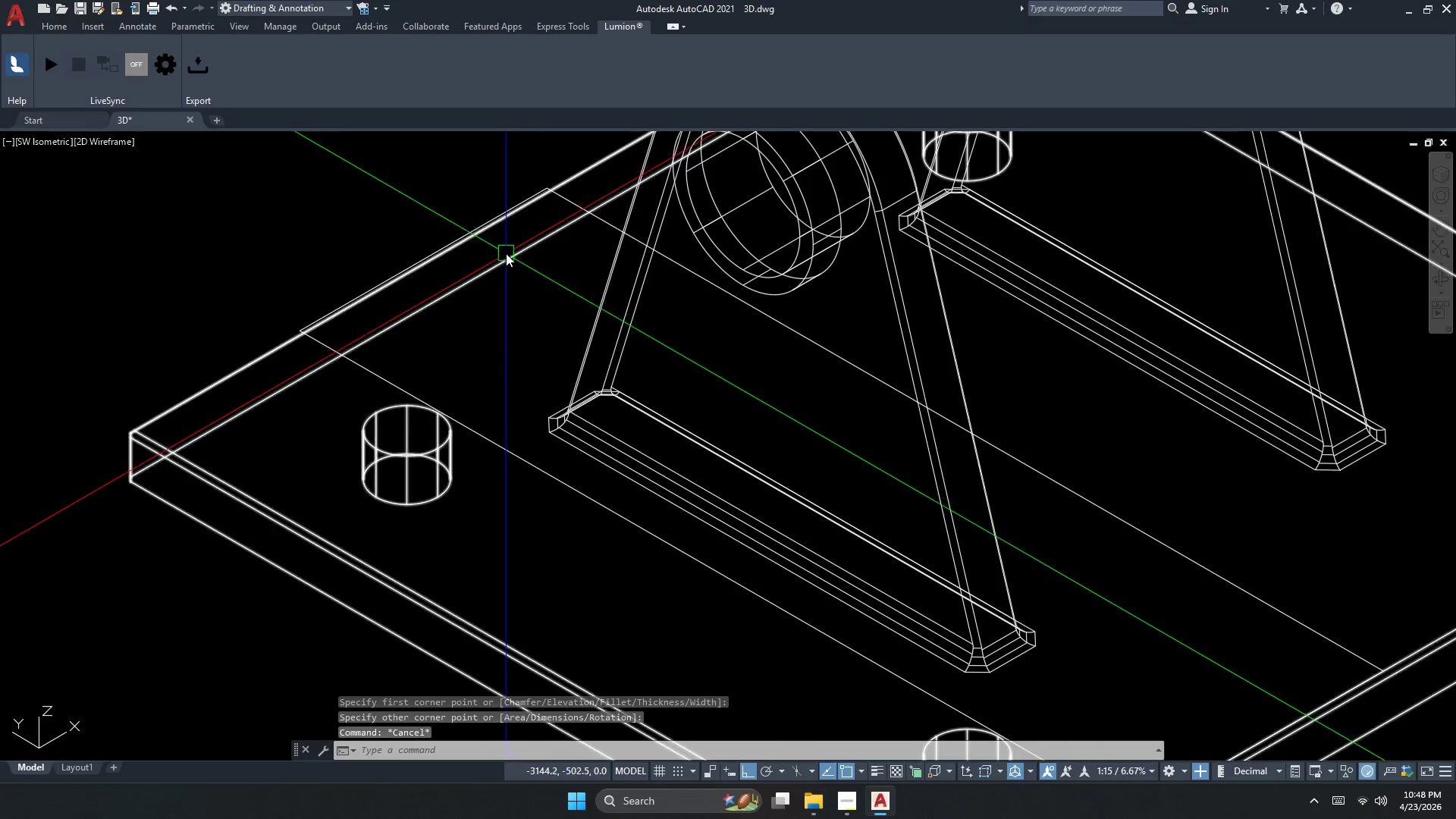 
scroll: coordinate [503, 255], scroll_direction: down, amount: 2.0
 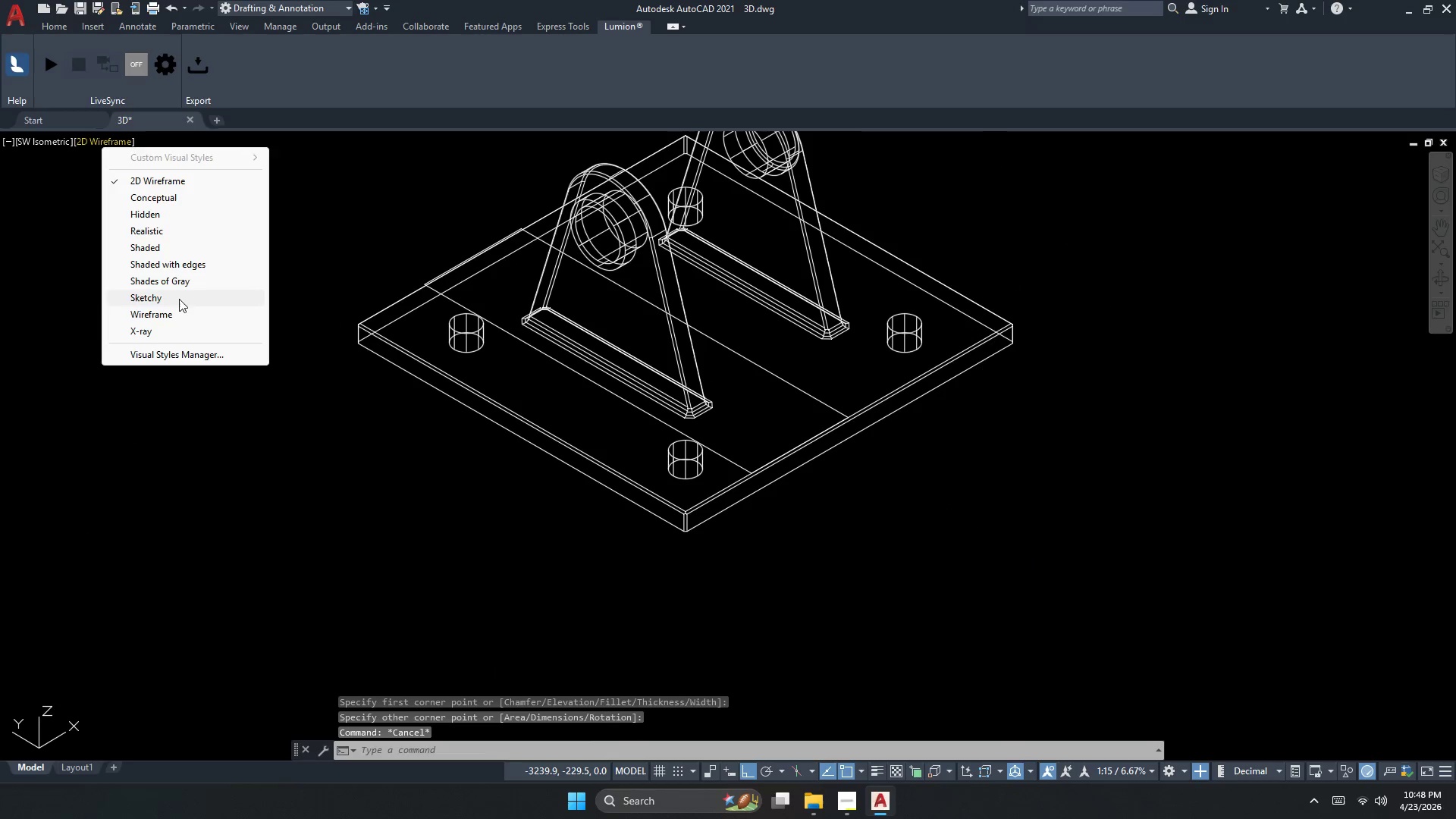 
left_click([190, 273])
 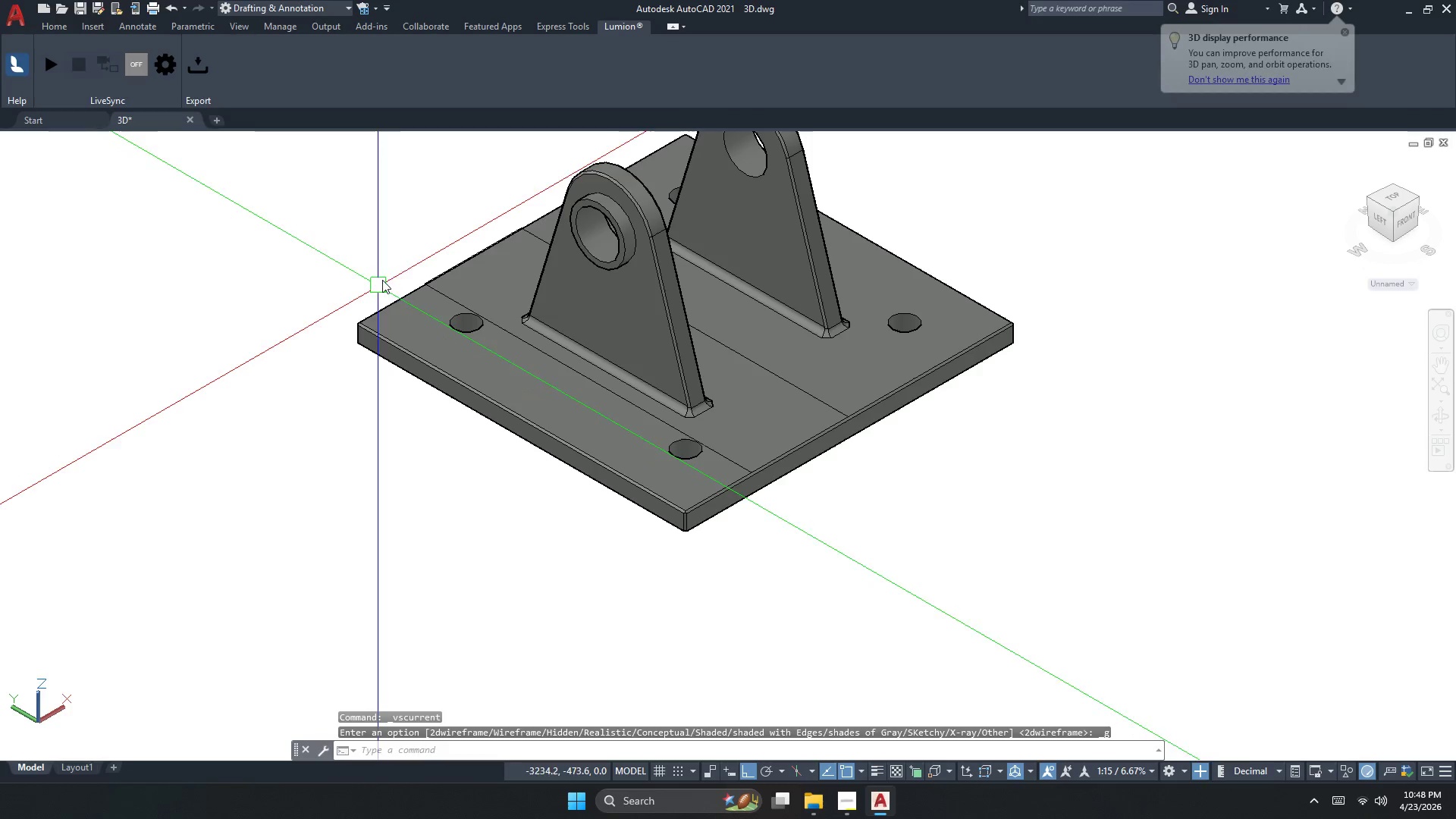 
scroll: coordinate [423, 256], scroll_direction: up, amount: 3.0
 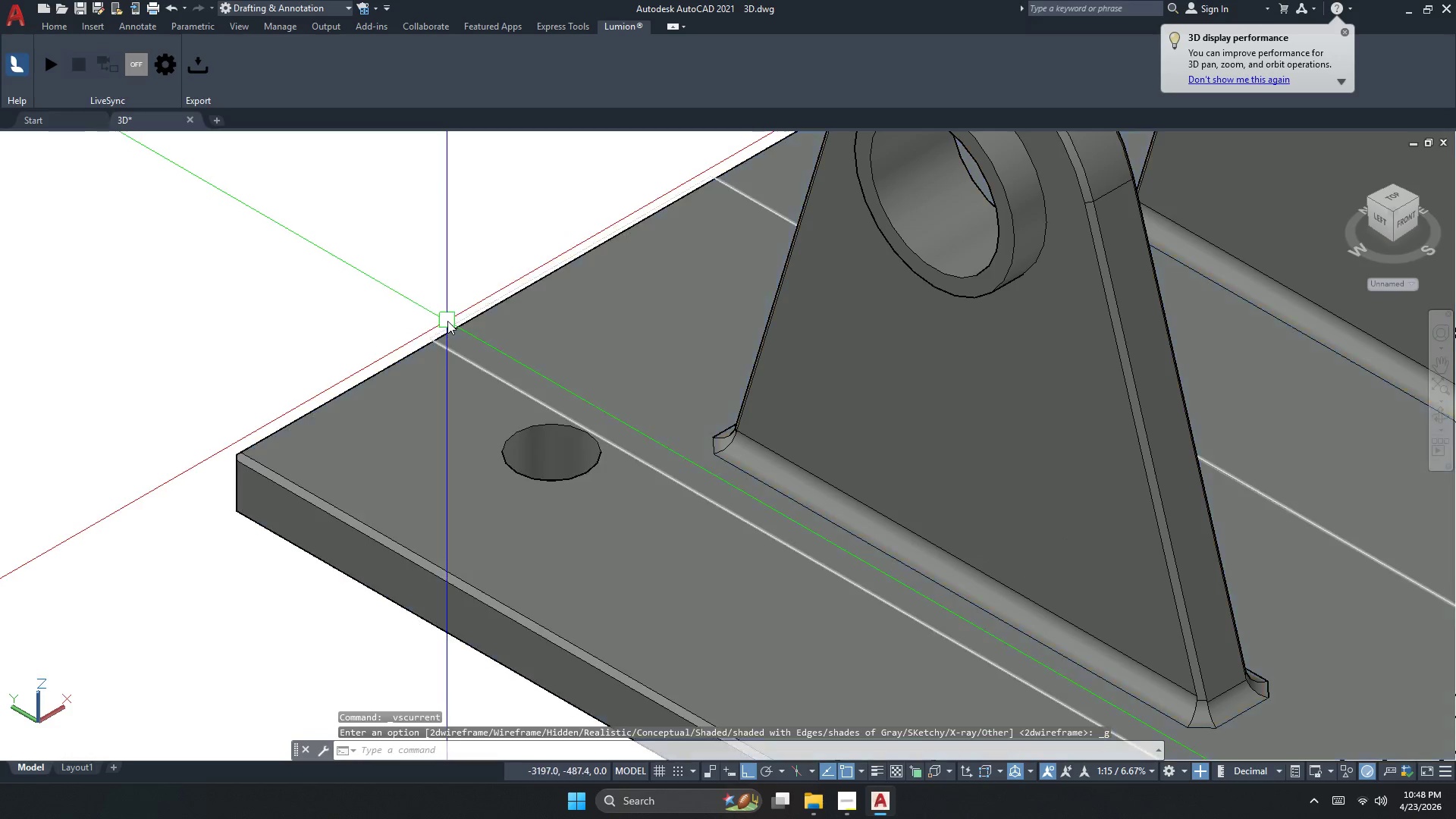 
left_click([447, 321])
 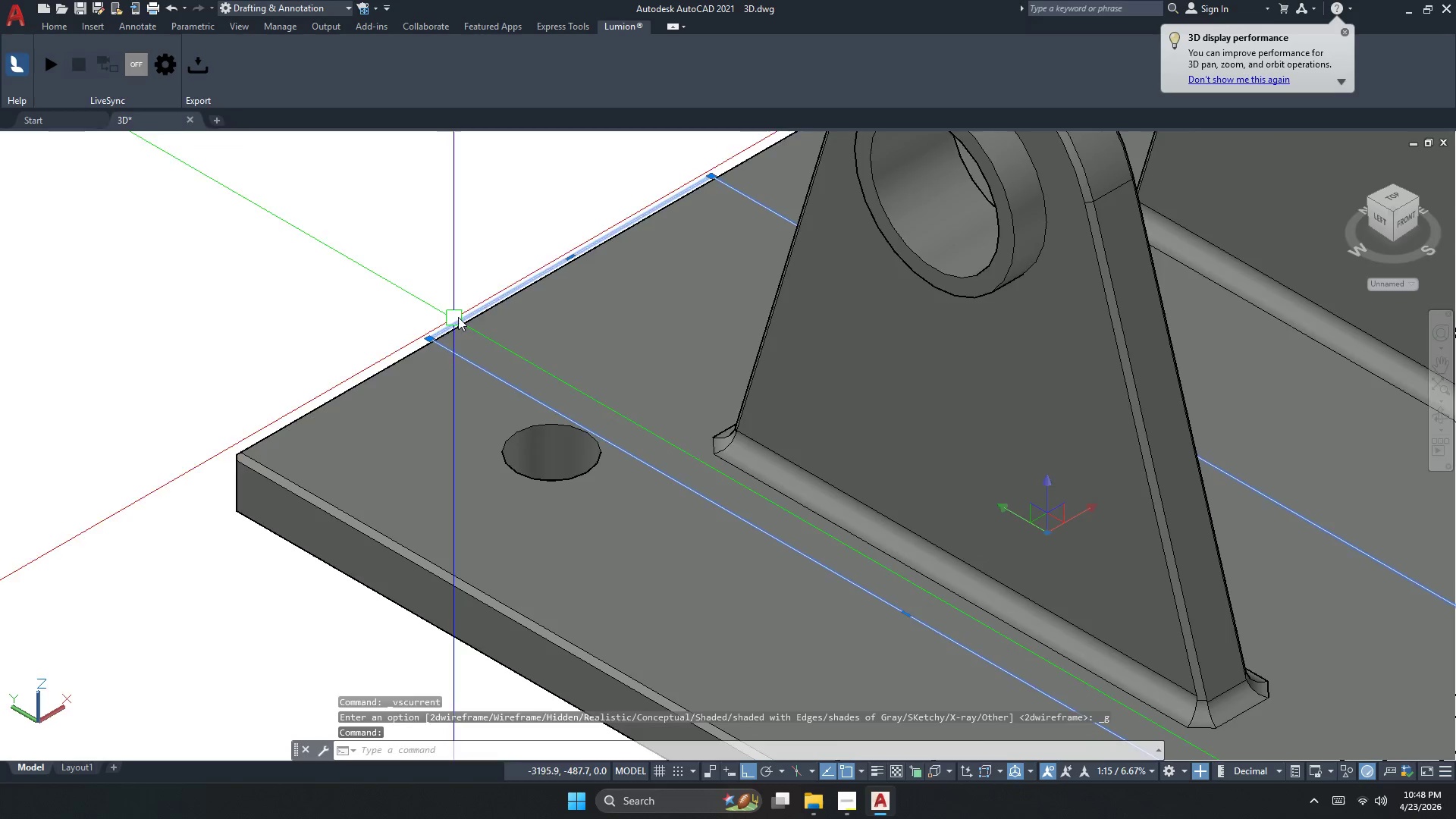 
scroll: coordinate [529, 294], scroll_direction: up, amount: 2.0
 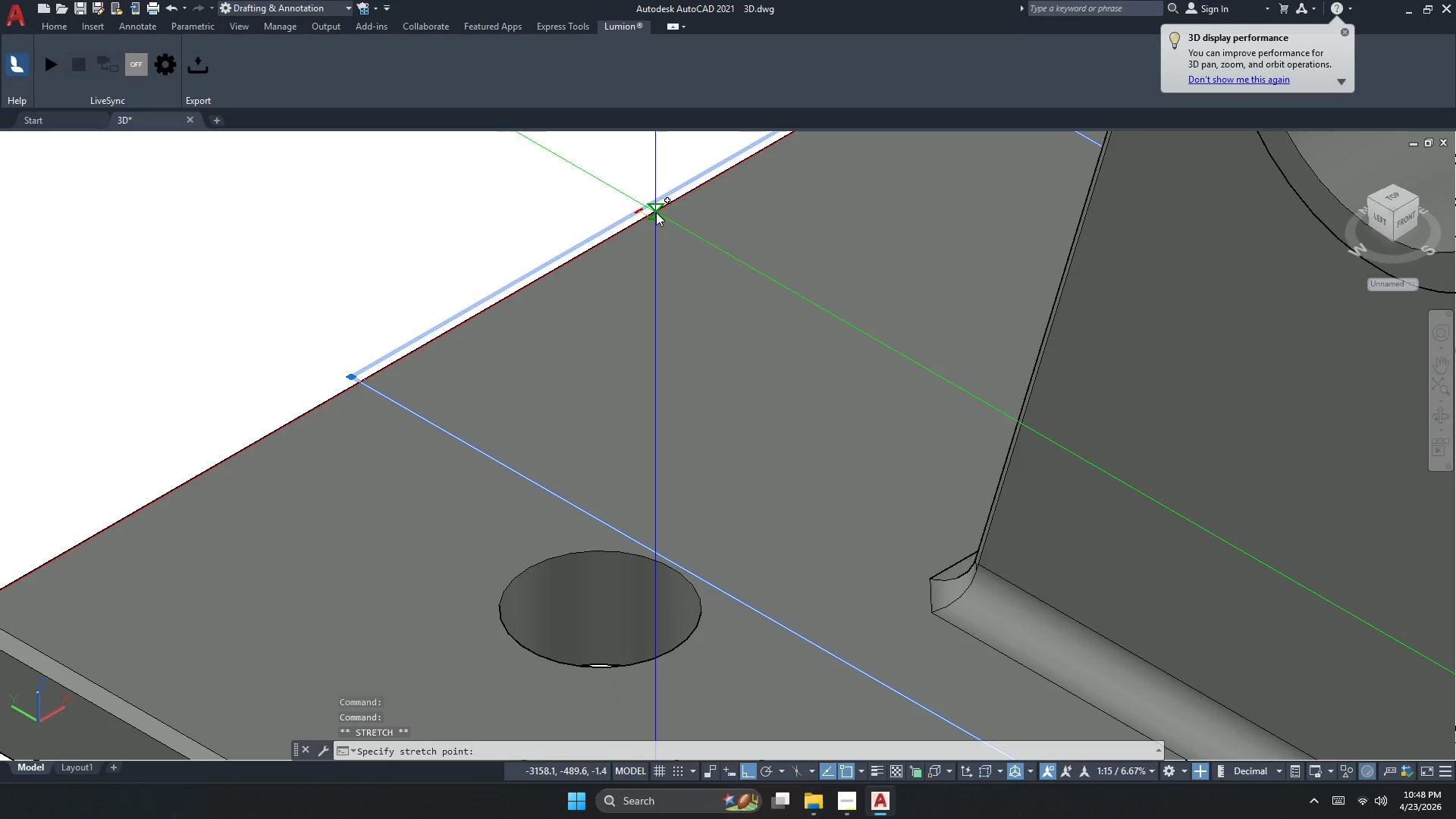 
left_click_drag(start_coordinate=[648, 216], to_coordinate=[644, 222])
 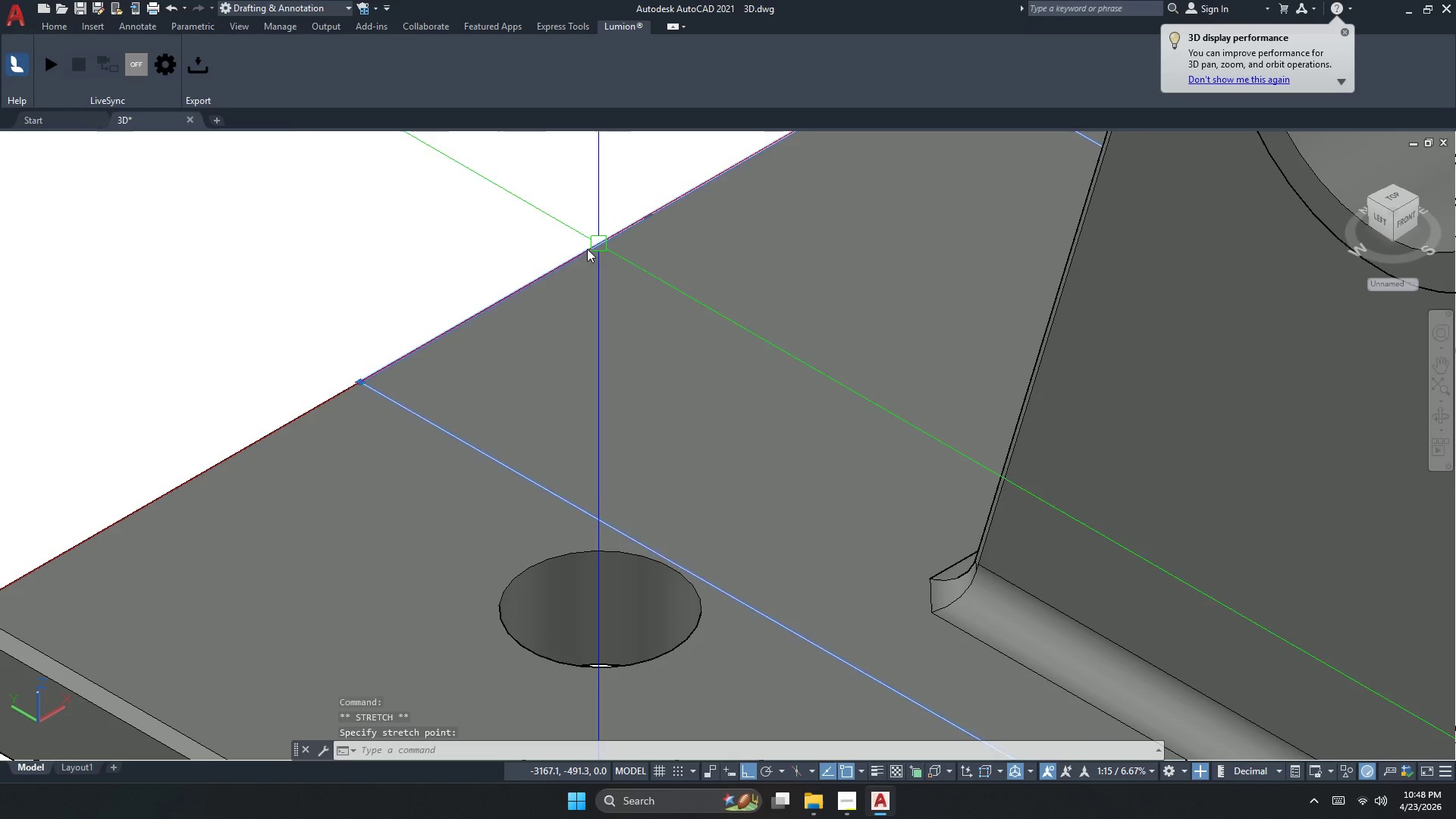 
key(Escape)
 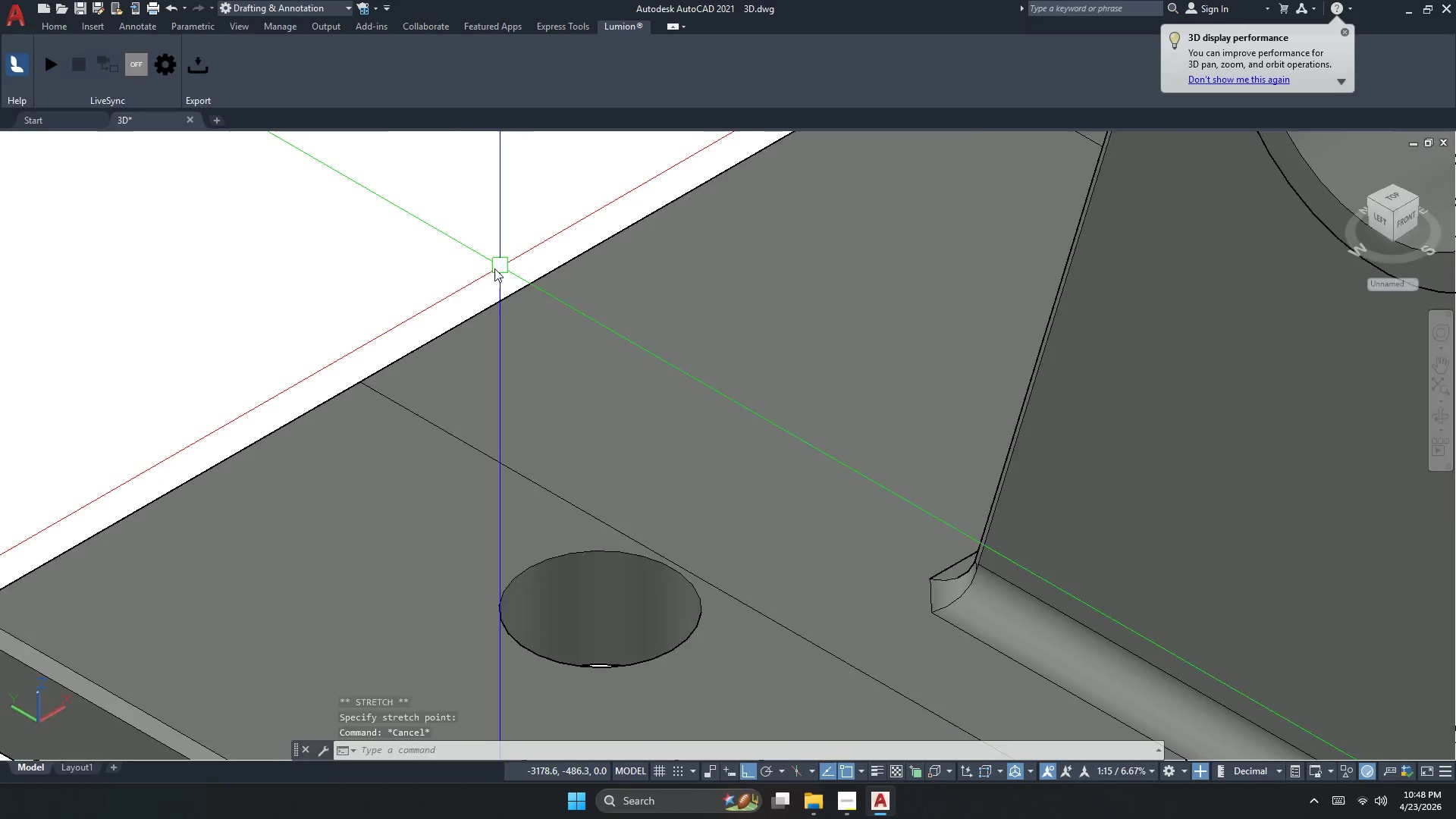 
scroll: coordinate [478, 280], scroll_direction: down, amount: 2.0
 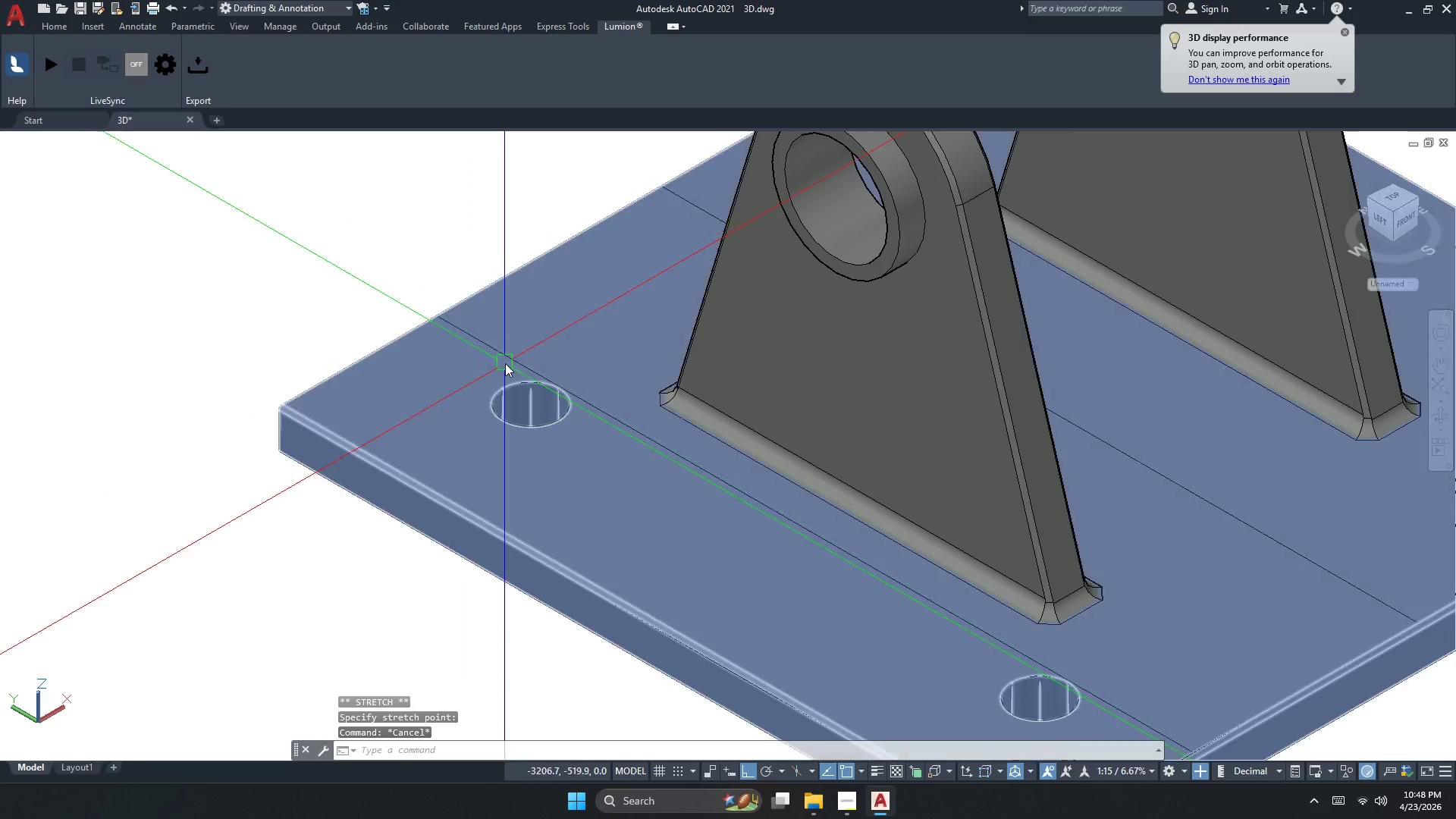 
left_click([505, 363])
 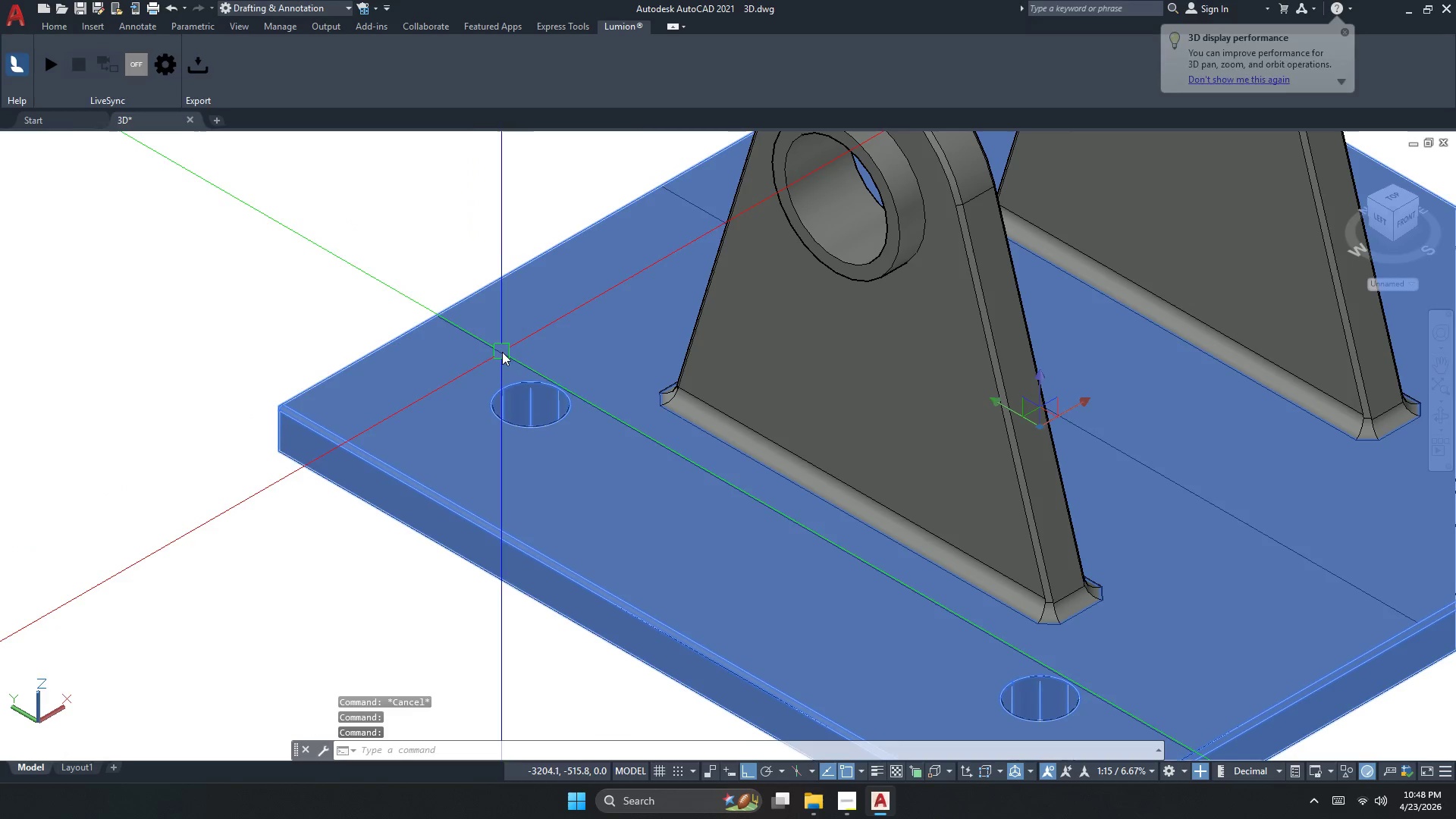 
key(Escape)
 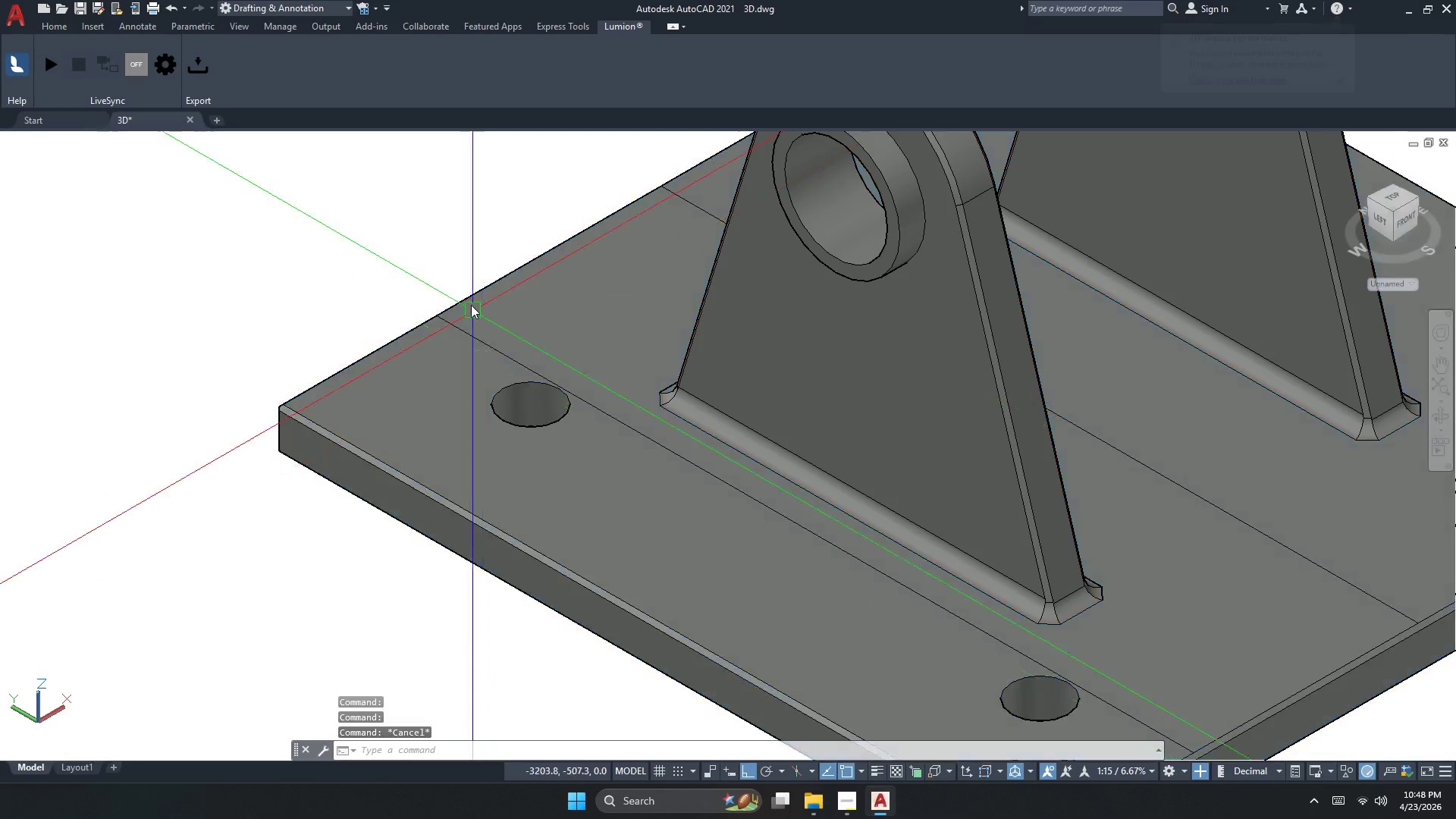 
left_click_drag(start_coordinate=[483, 247], to_coordinate=[475, 266])
 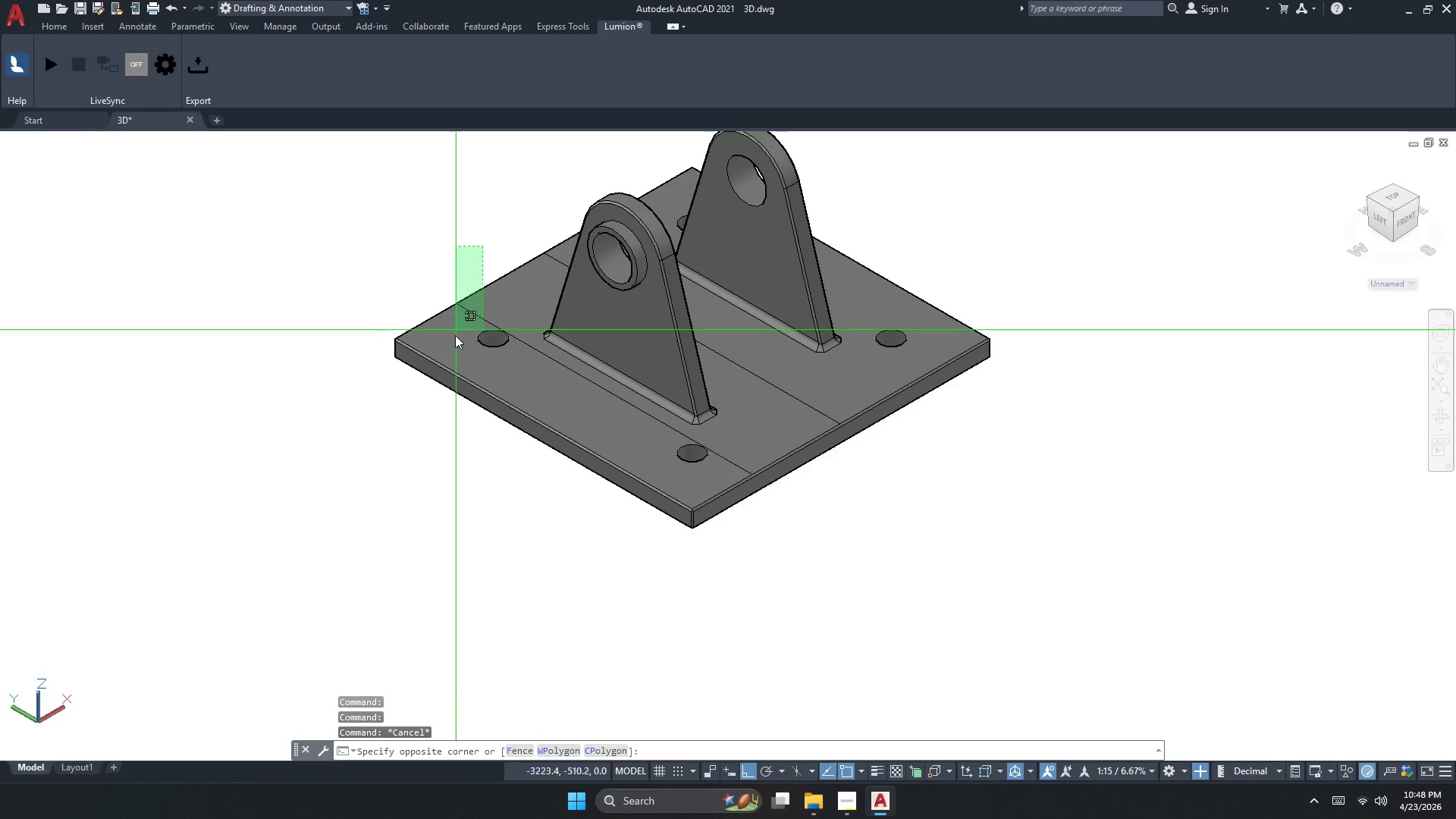 
left_click_drag(start_coordinate=[454, 340], to_coordinate=[453, 346])
 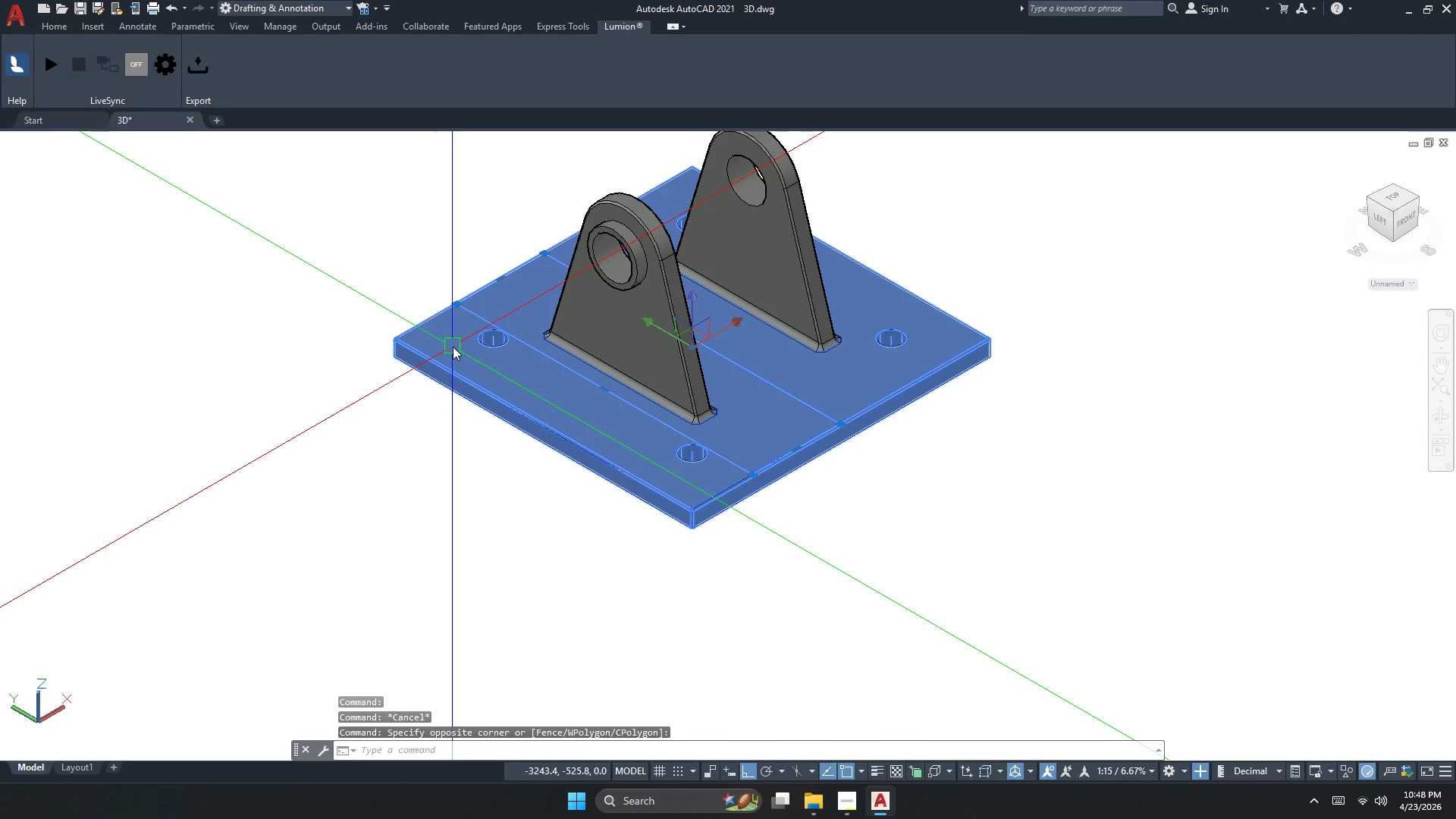 
scroll: coordinate [469, 292], scroll_direction: down, amount: 2.0
 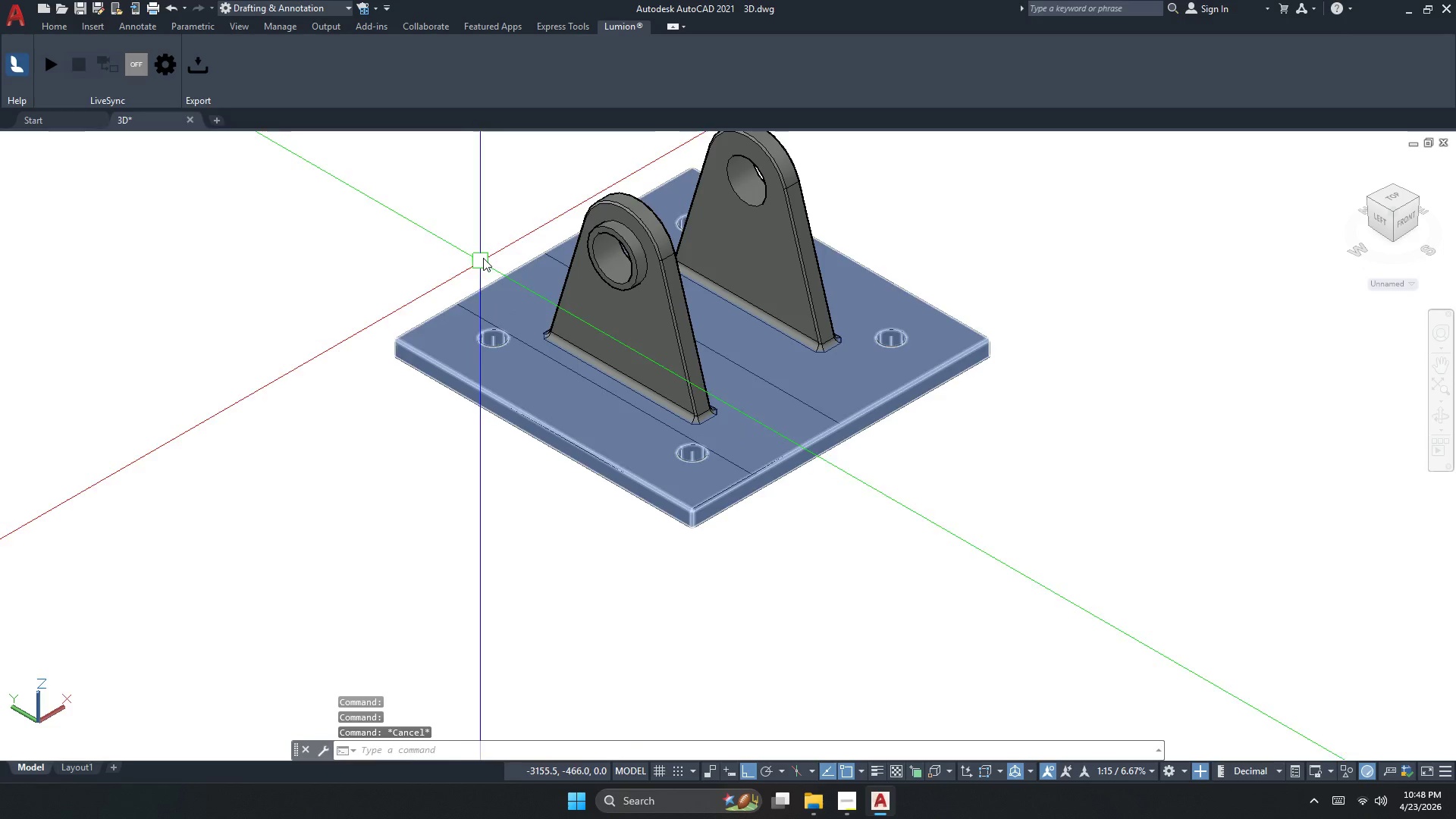 
hold_key(key=ShiftLeft, duration=0.44)
 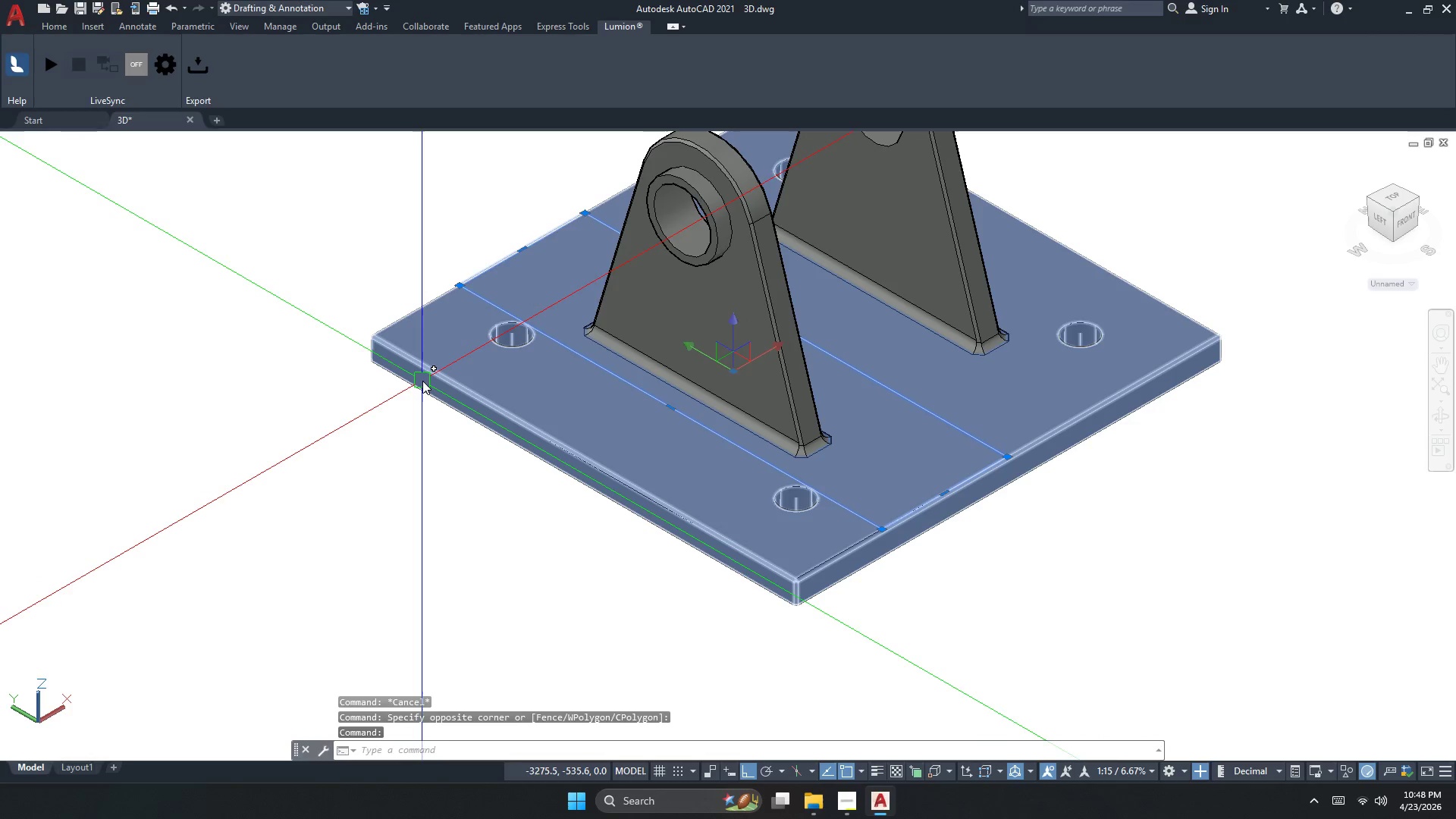 
scroll: coordinate [448, 348], scroll_direction: up, amount: 1.0
 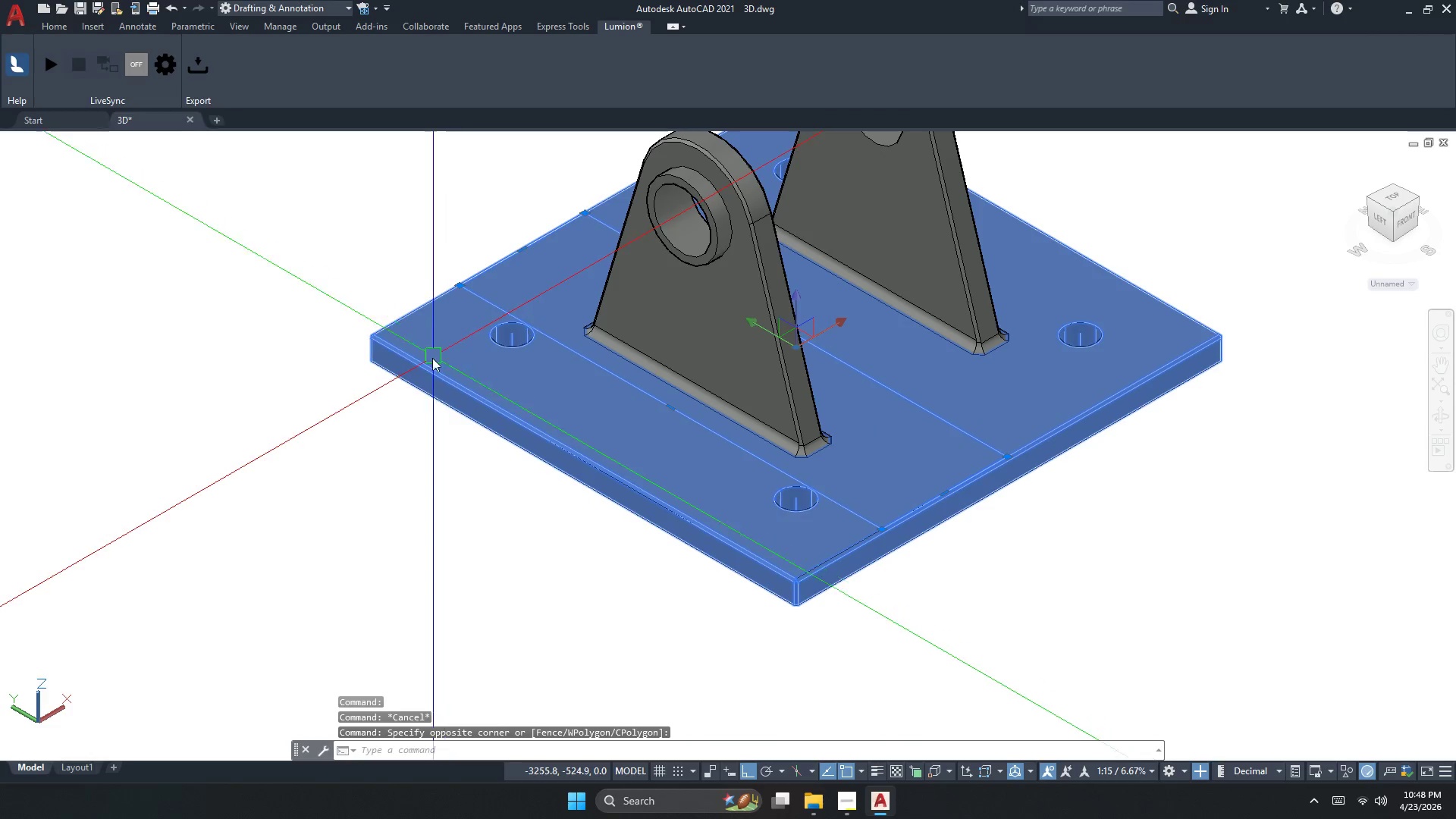 
type(EXT )
 